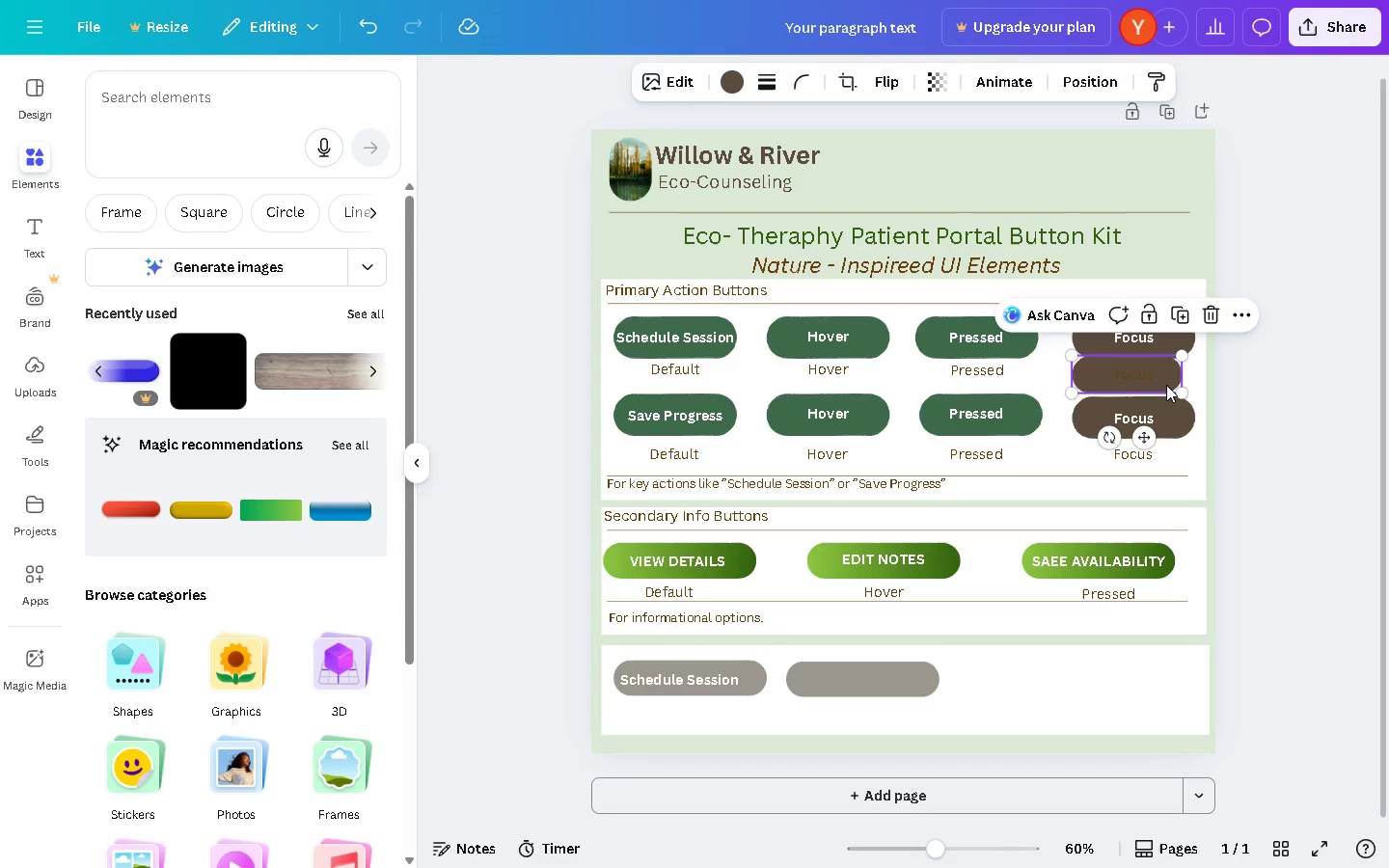 
key(Backspace)
 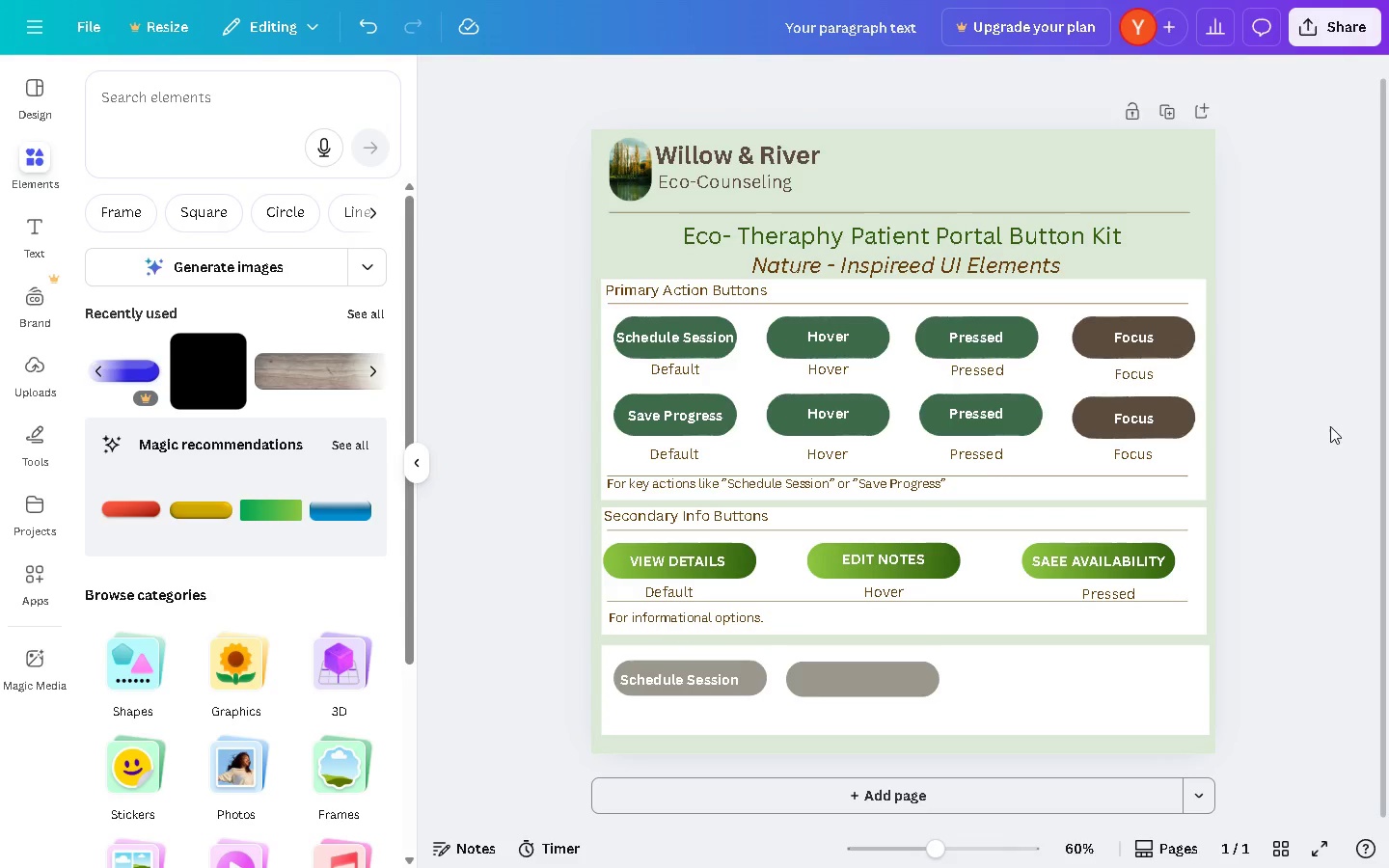 
left_click([1330, 426])
 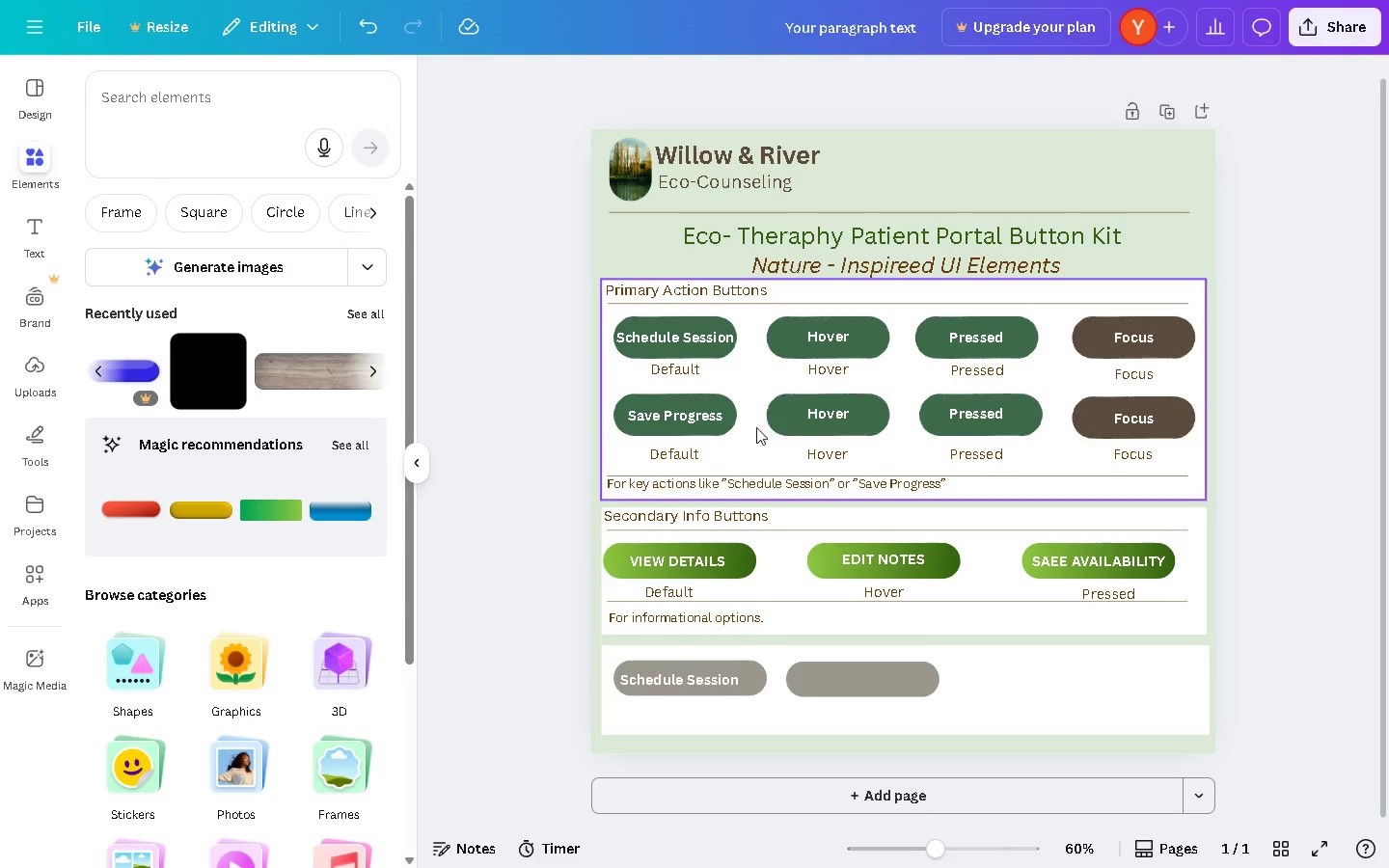 
left_click_drag(start_coordinate=[735, 440], to_coordinate=[632, 399])
 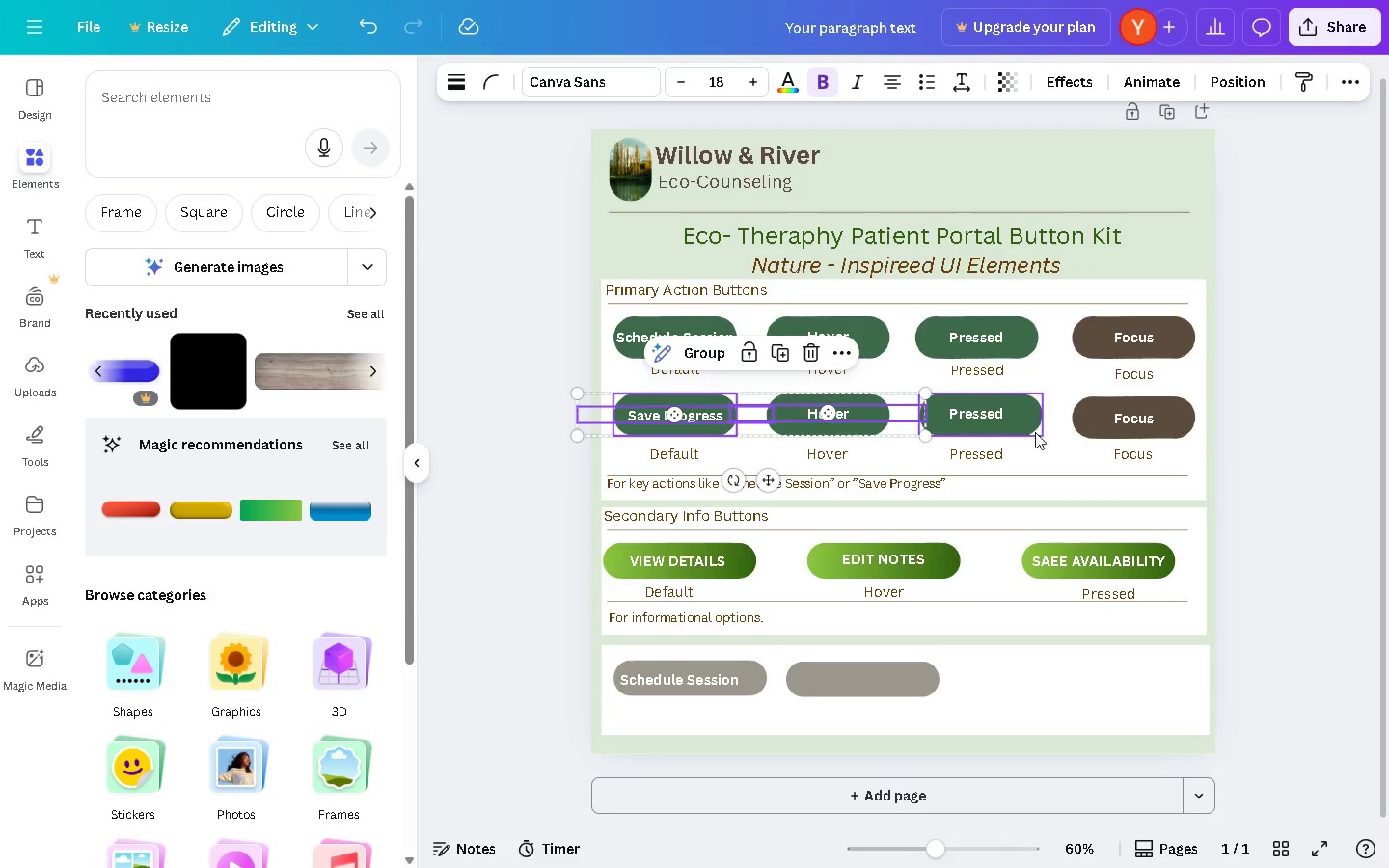 
left_click([1108, 444])
 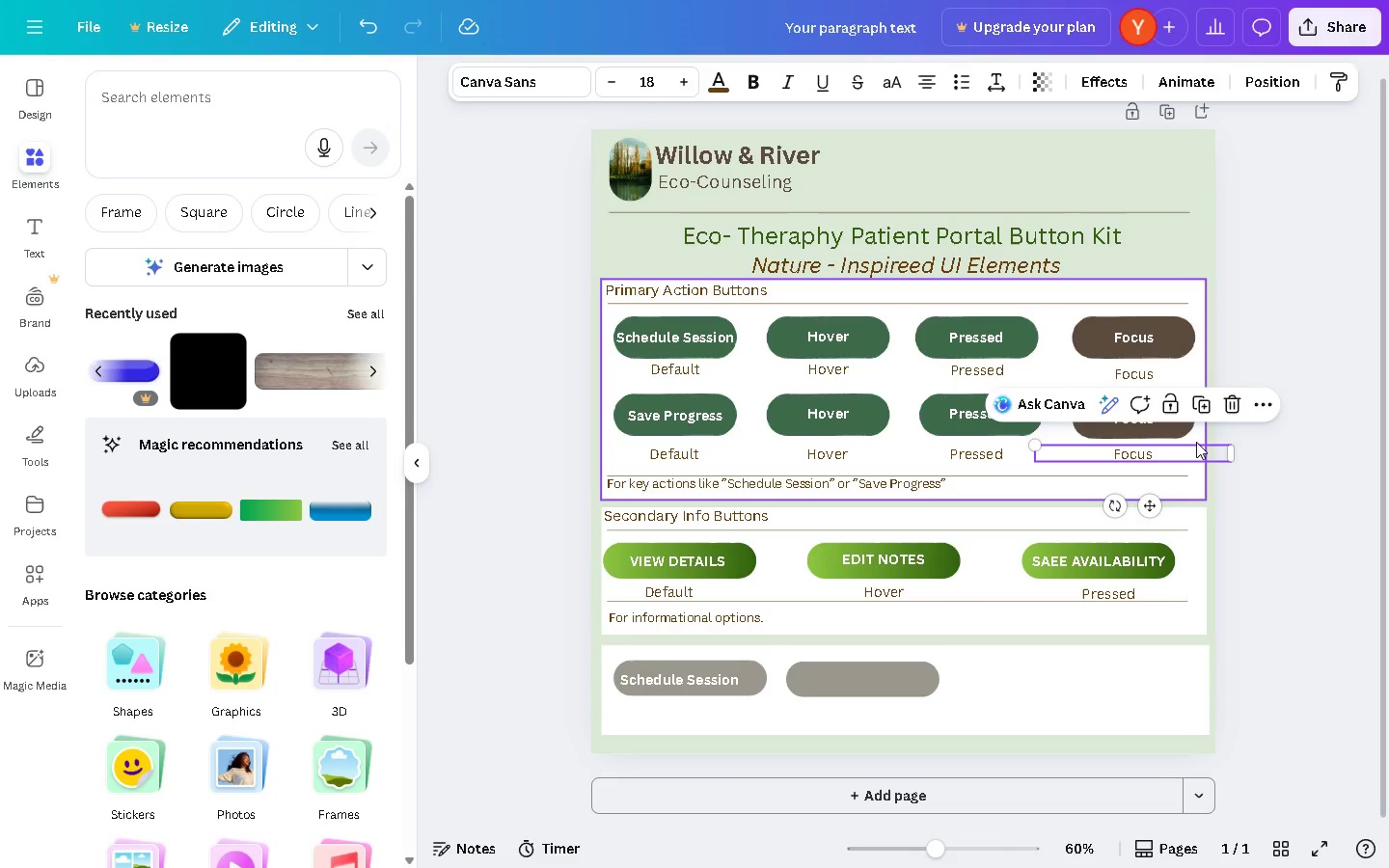 
left_click([1199, 441])
 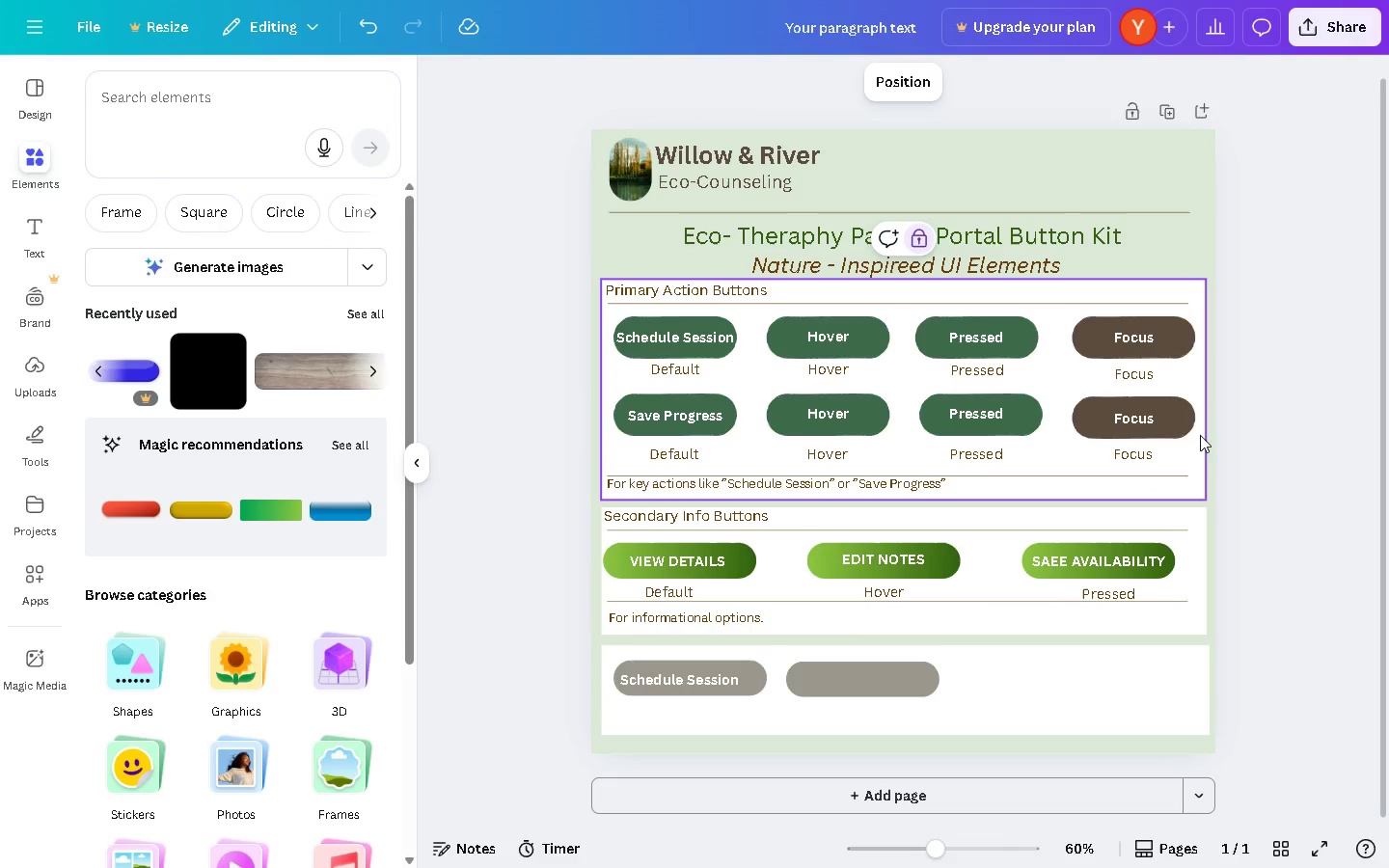 
left_click_drag(start_coordinate=[1198, 435], to_coordinate=[595, 402])
 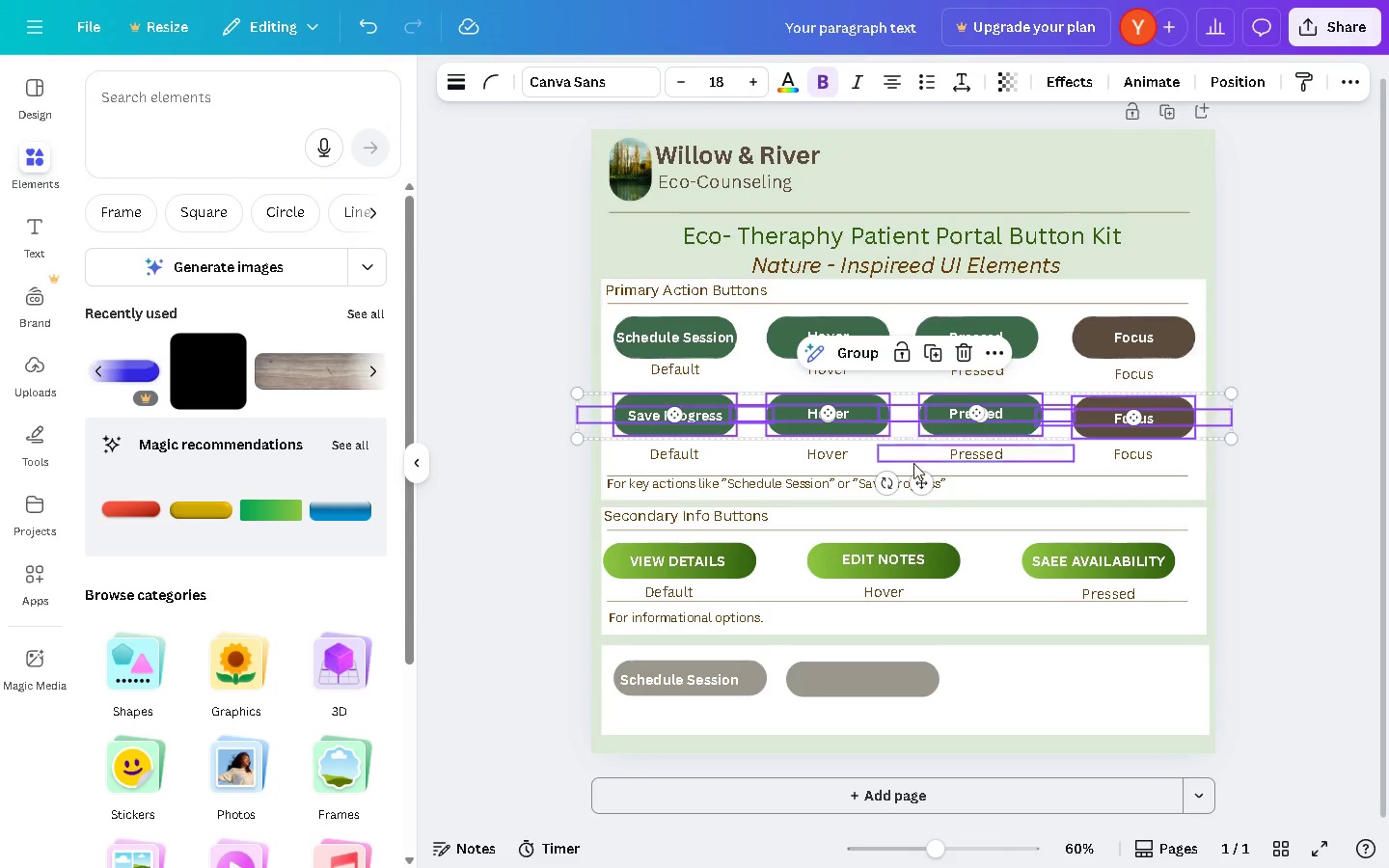 
left_click_drag(start_coordinate=[920, 481], to_coordinate=[920, 469])
 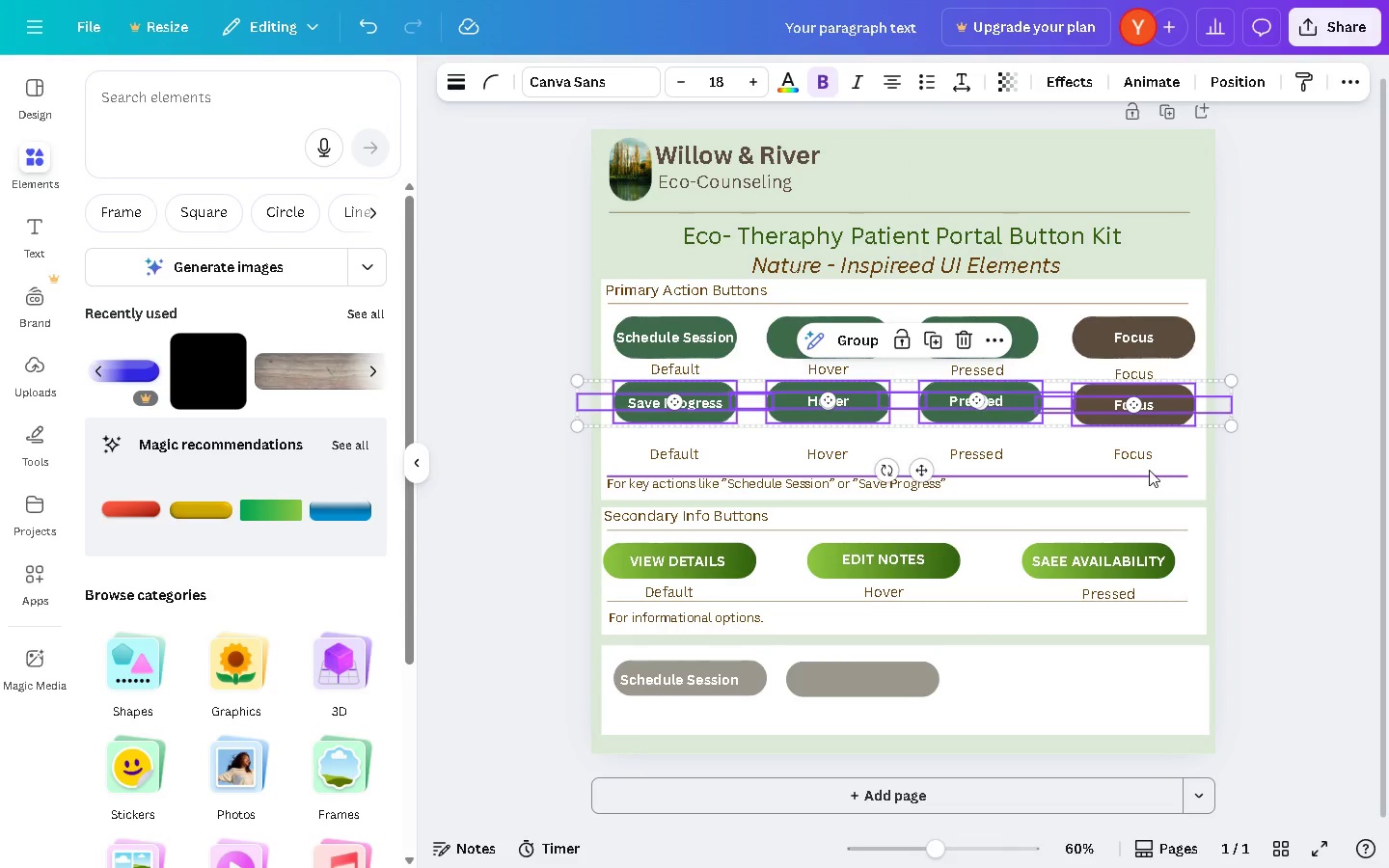 
left_click([1153, 470])
 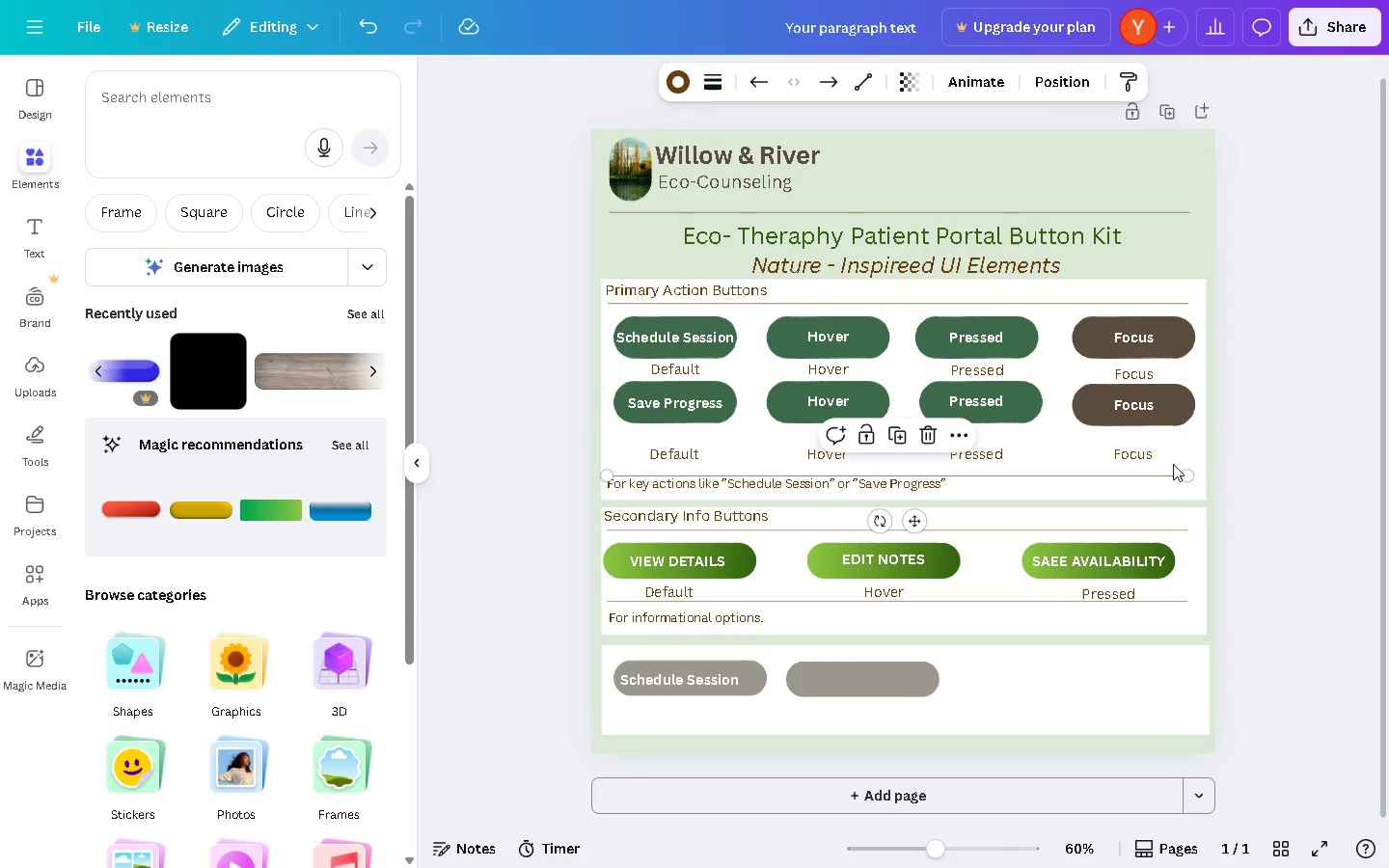 
mouse_move([1144, 460])
 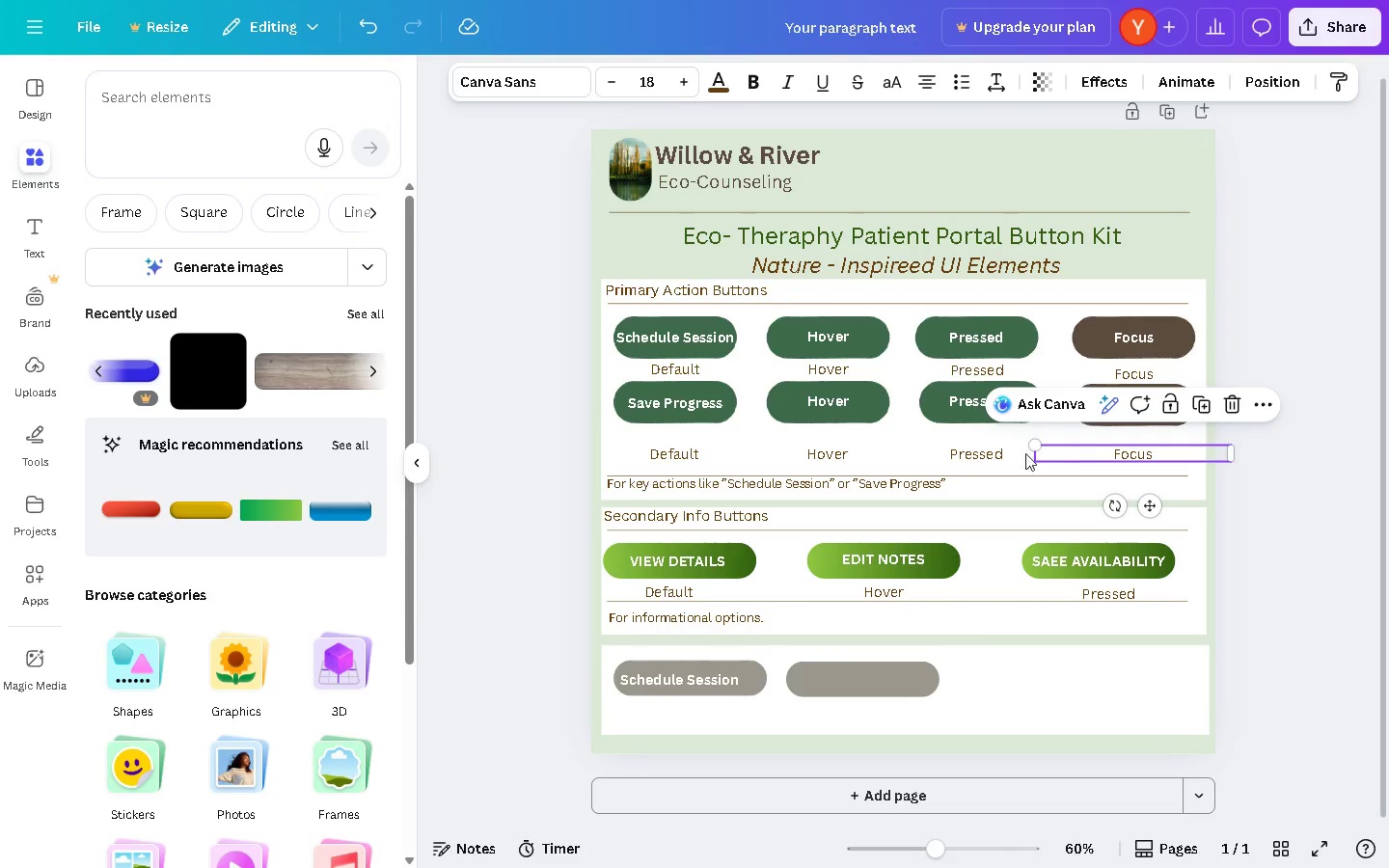 
hold_key(key=ControlLeft, duration=0.62)
left_click([994, 453])
 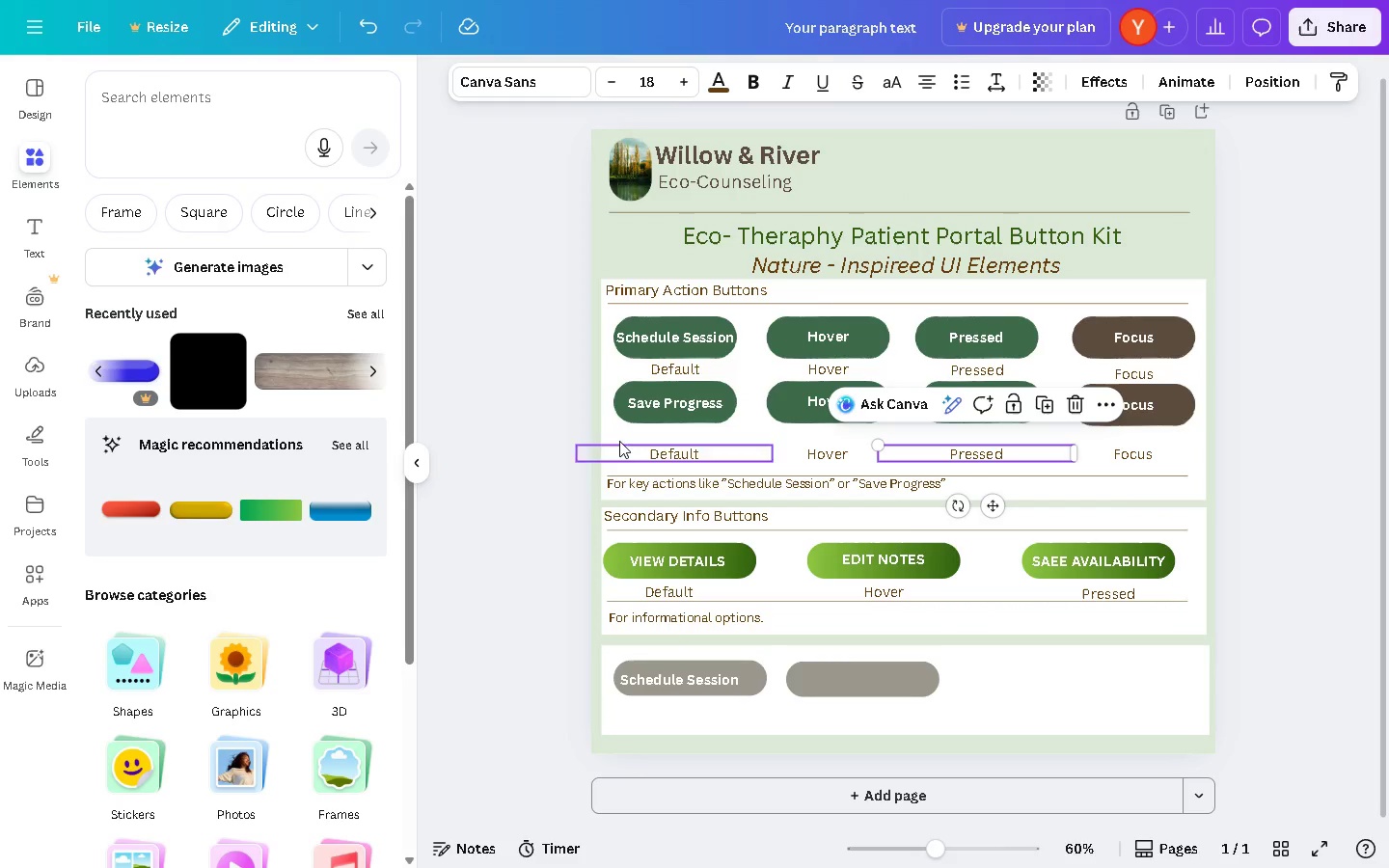 
left_click_drag(start_coordinate=[614, 438], to_coordinate=[1180, 464])
 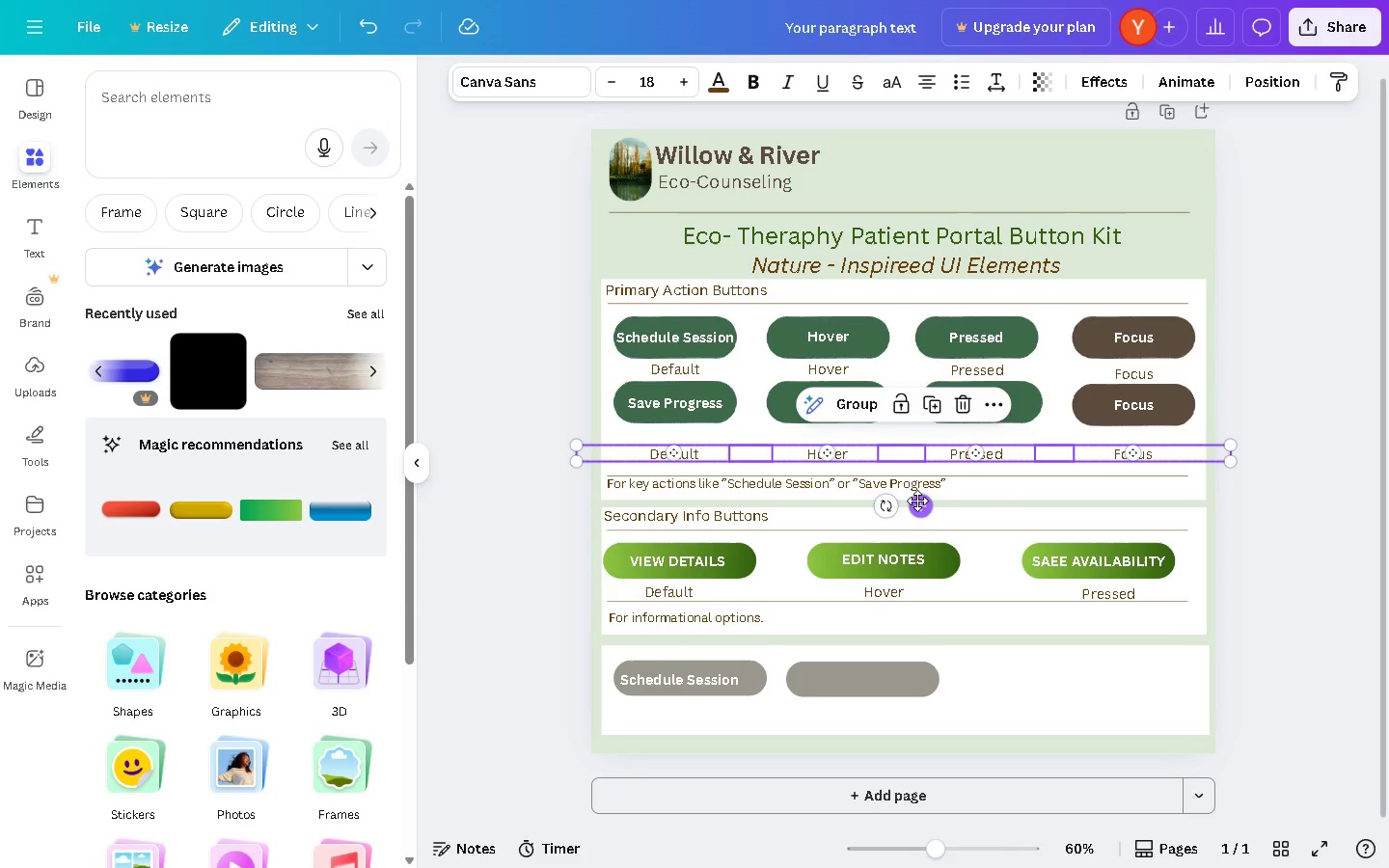 
left_click_drag(start_coordinate=[918, 505], to_coordinate=[916, 491])
 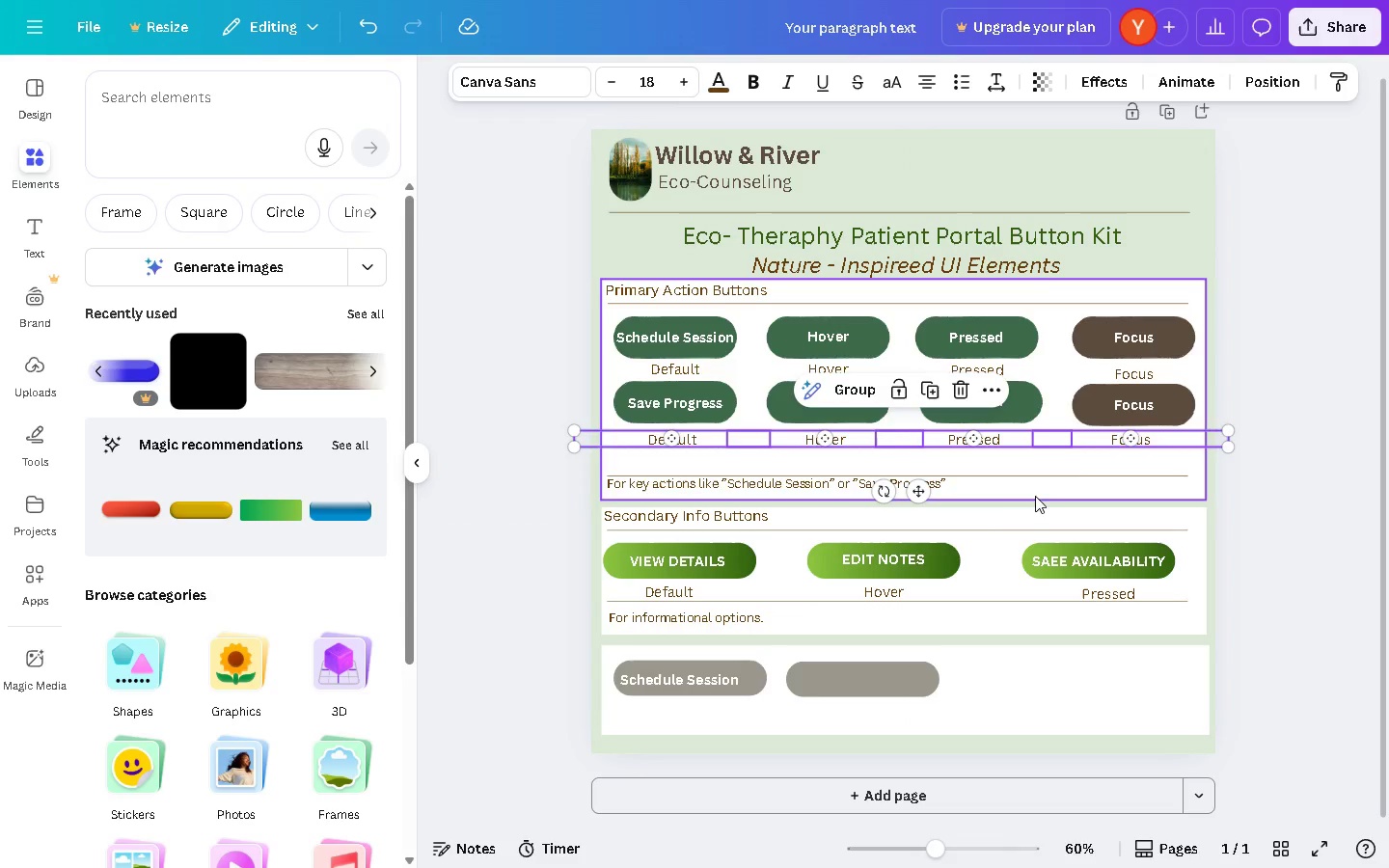 
left_click([1037, 488])
 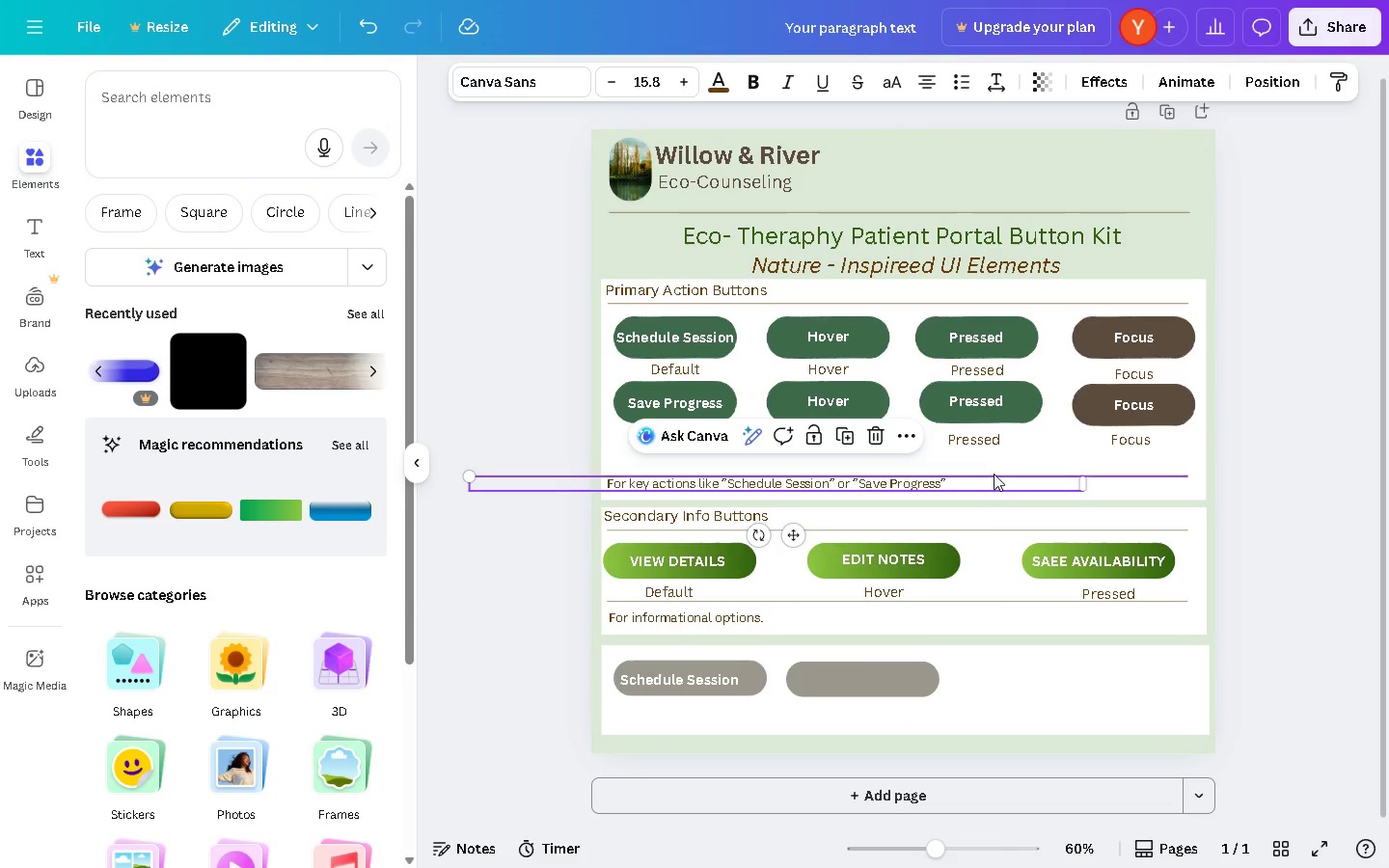 
left_click([994, 474])
 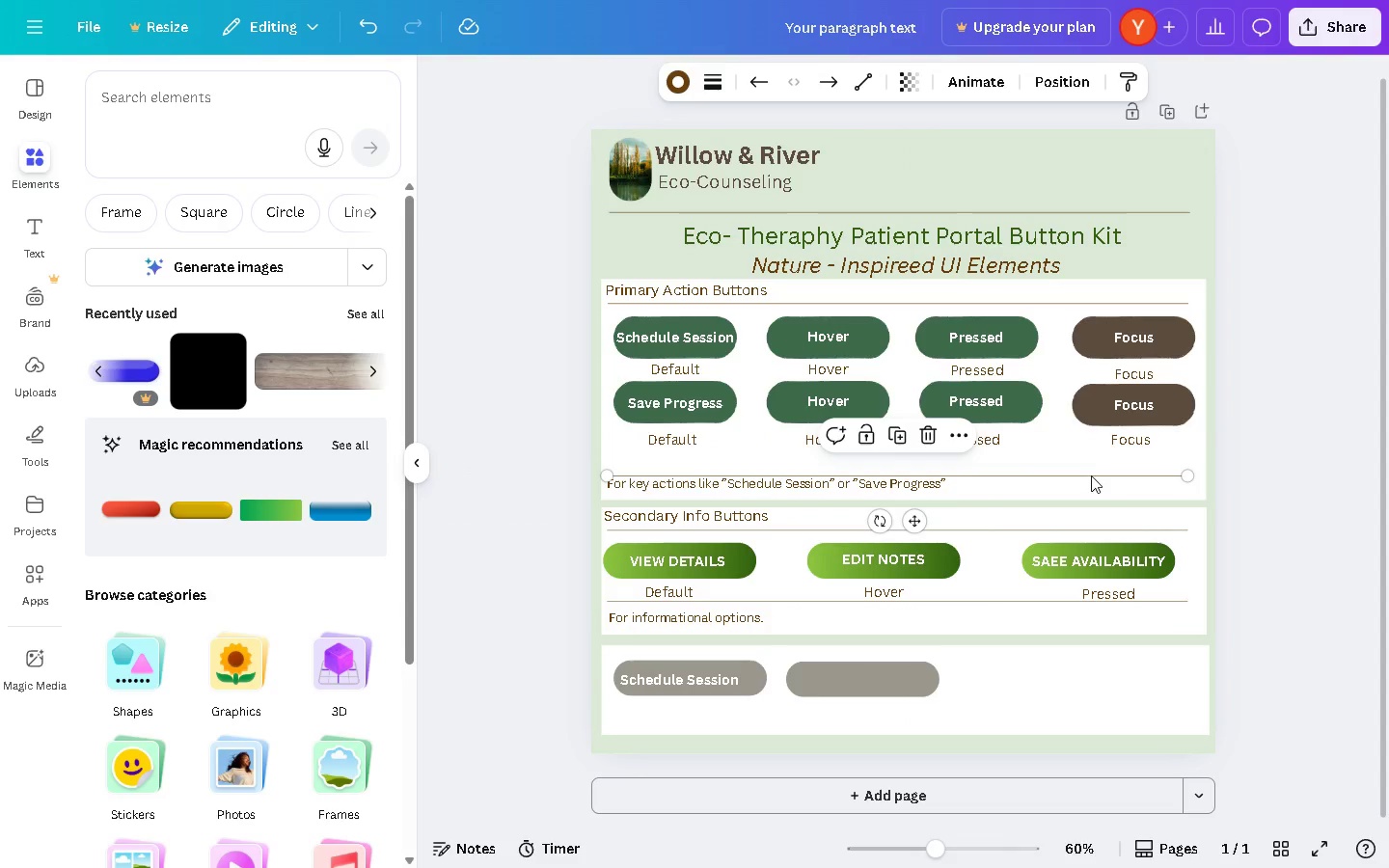 
left_click_drag(start_coordinate=[915, 519], to_coordinate=[919, 501])
 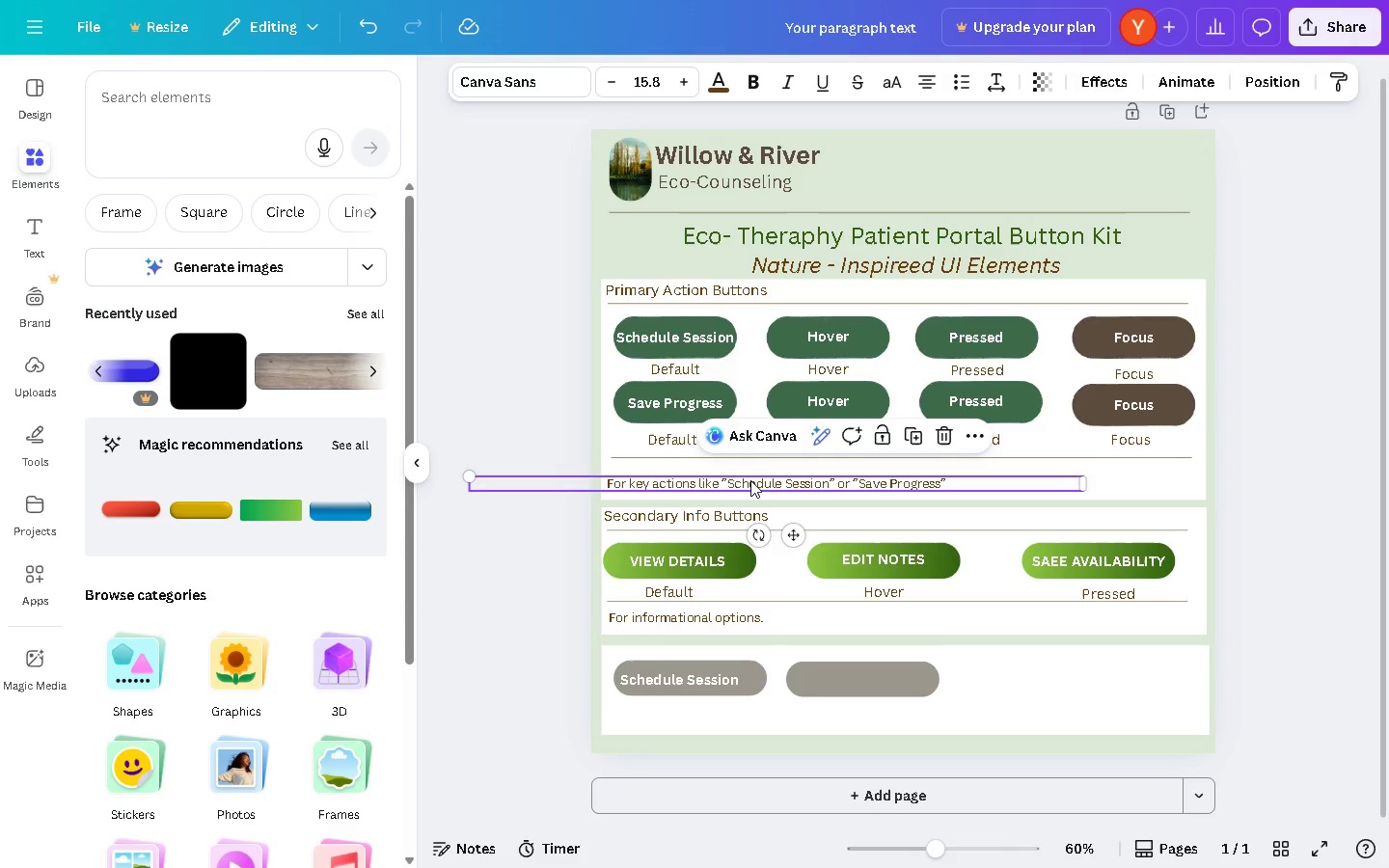 
left_click([750, 480])
 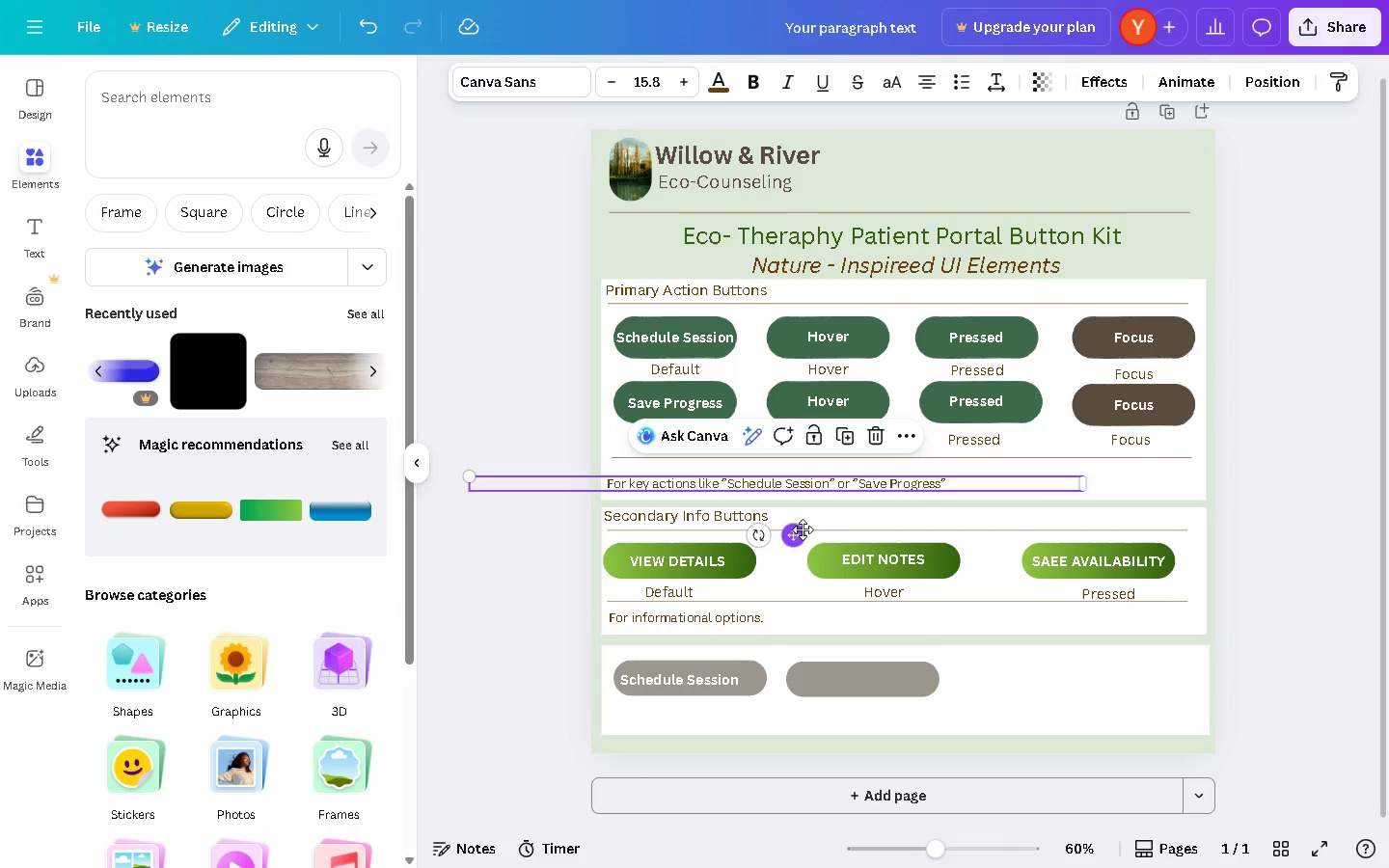 
left_click_drag(start_coordinate=[799, 531], to_coordinate=[803, 519])
 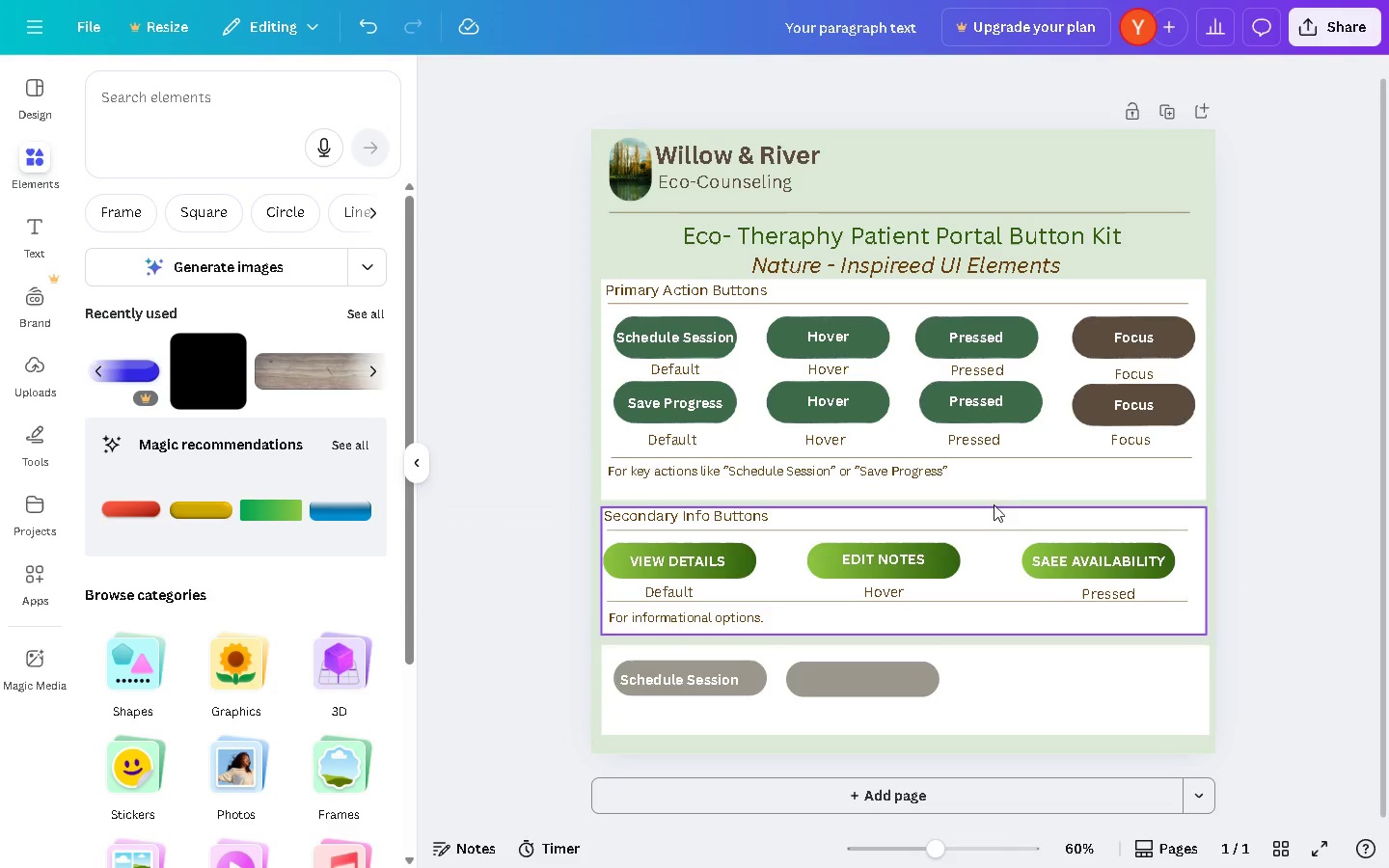 
left_click([992, 489])
 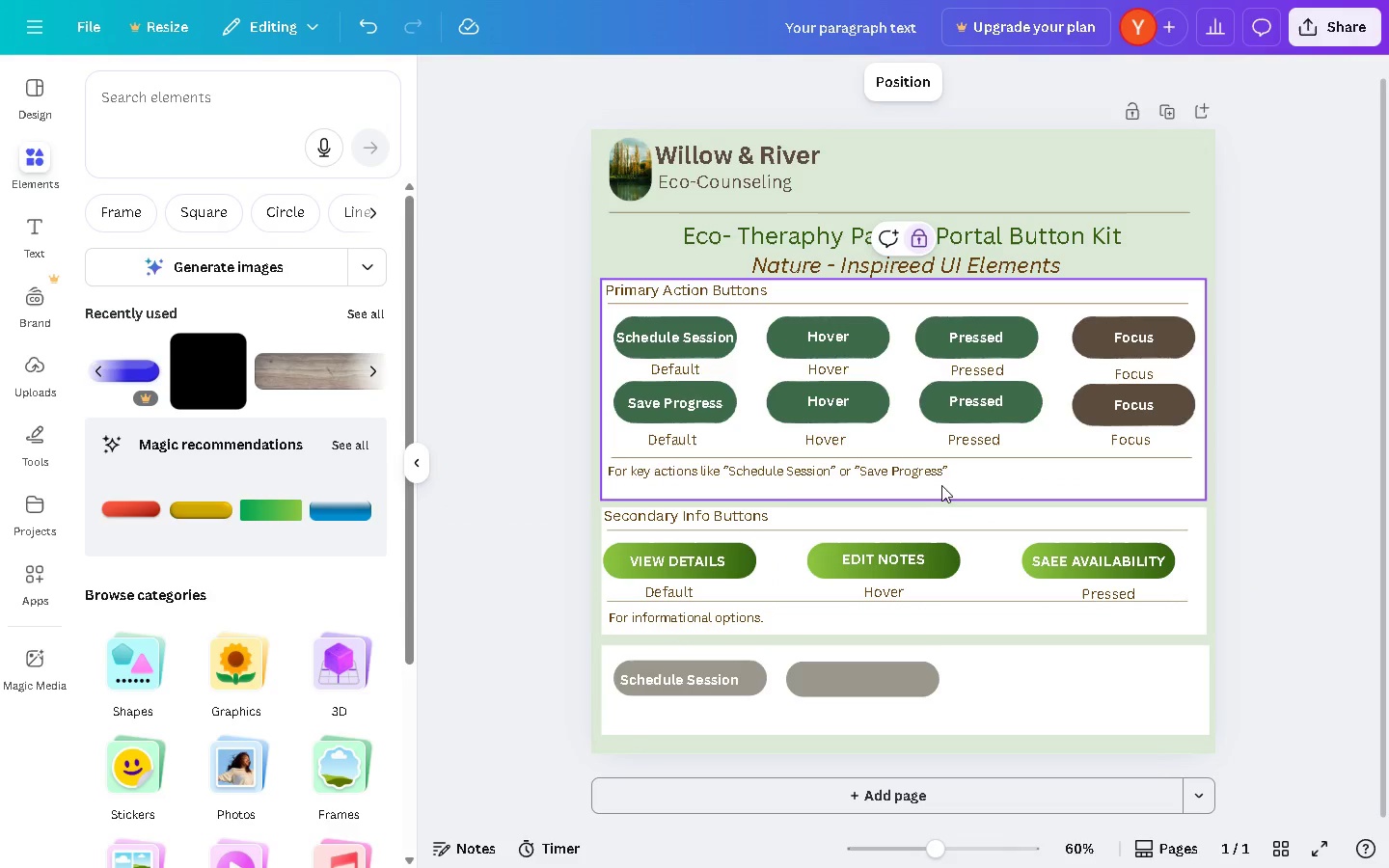 
left_click([944, 485])
 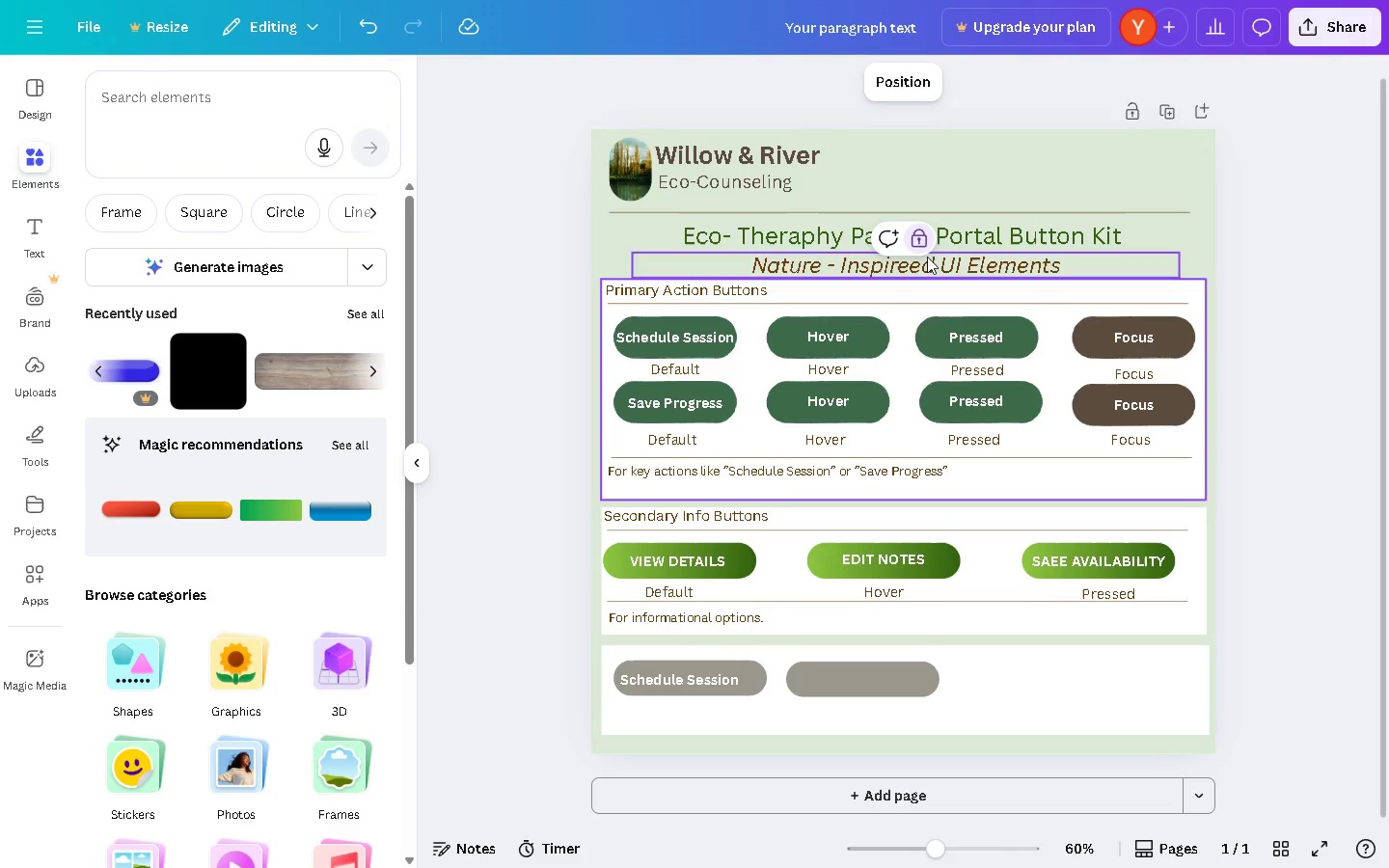 
left_click([927, 243])
 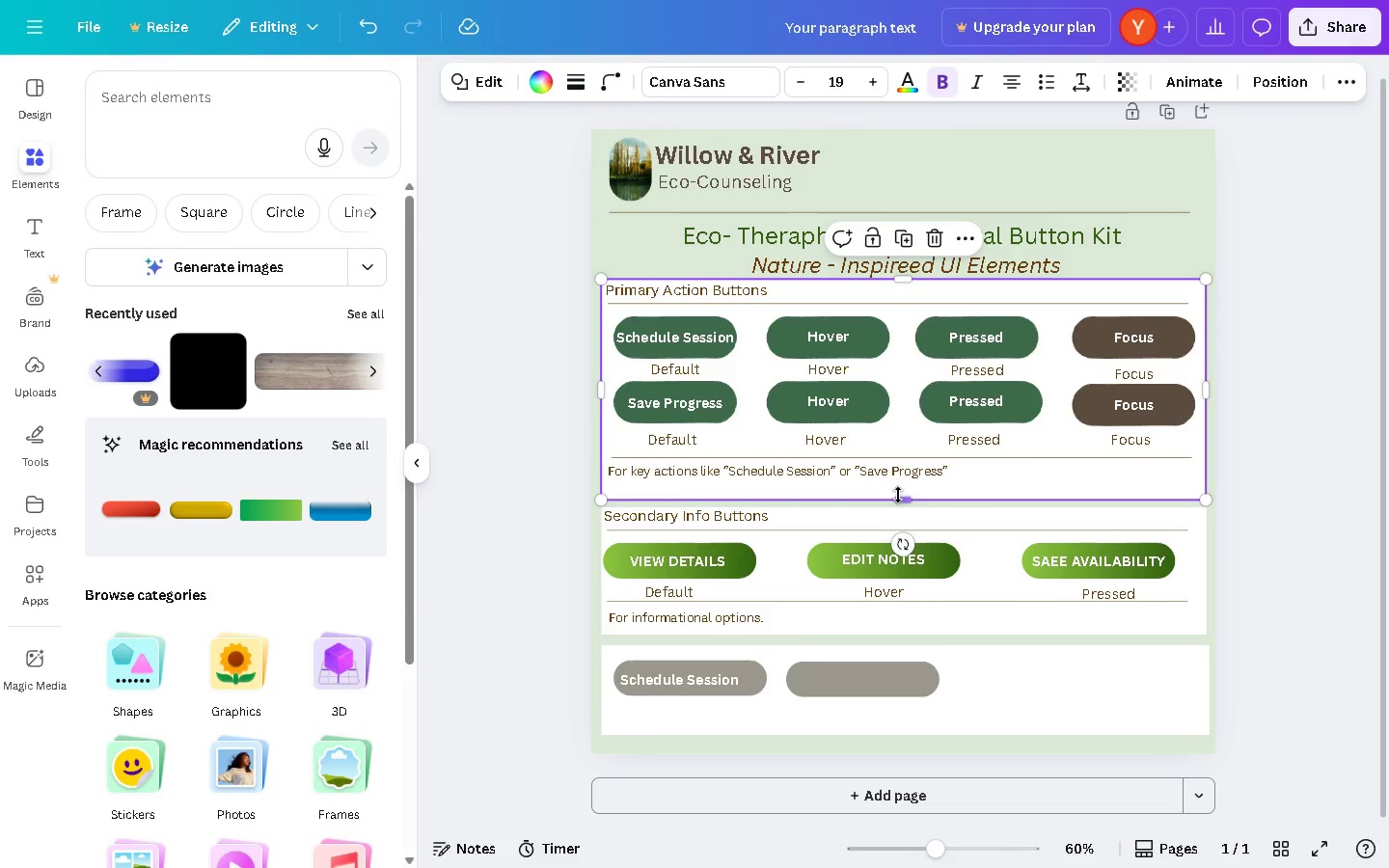 
left_click_drag(start_coordinate=[898, 496], to_coordinate=[899, 484])
 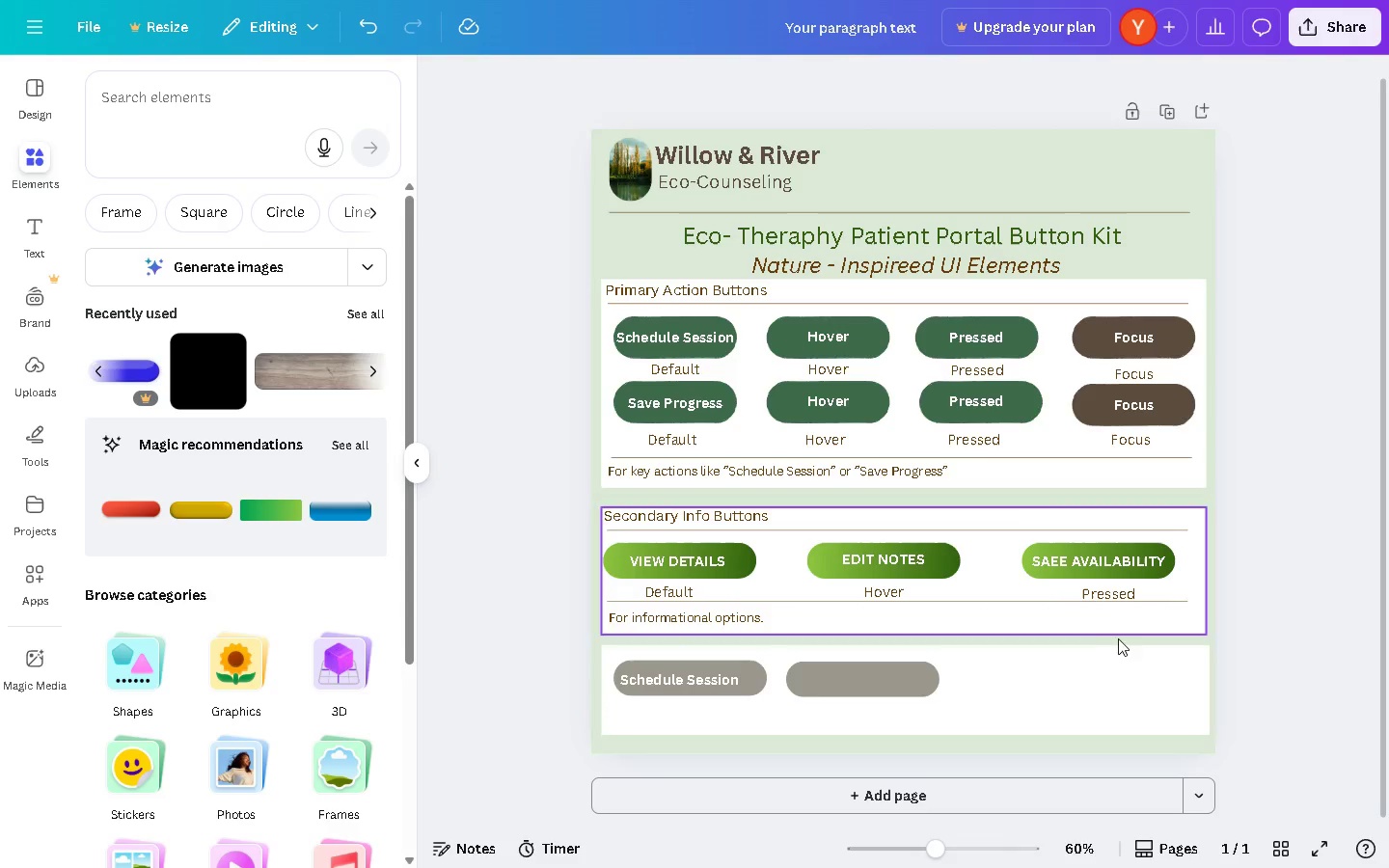 
left_click_drag(start_coordinate=[1139, 637], to_coordinate=[632, 506])
 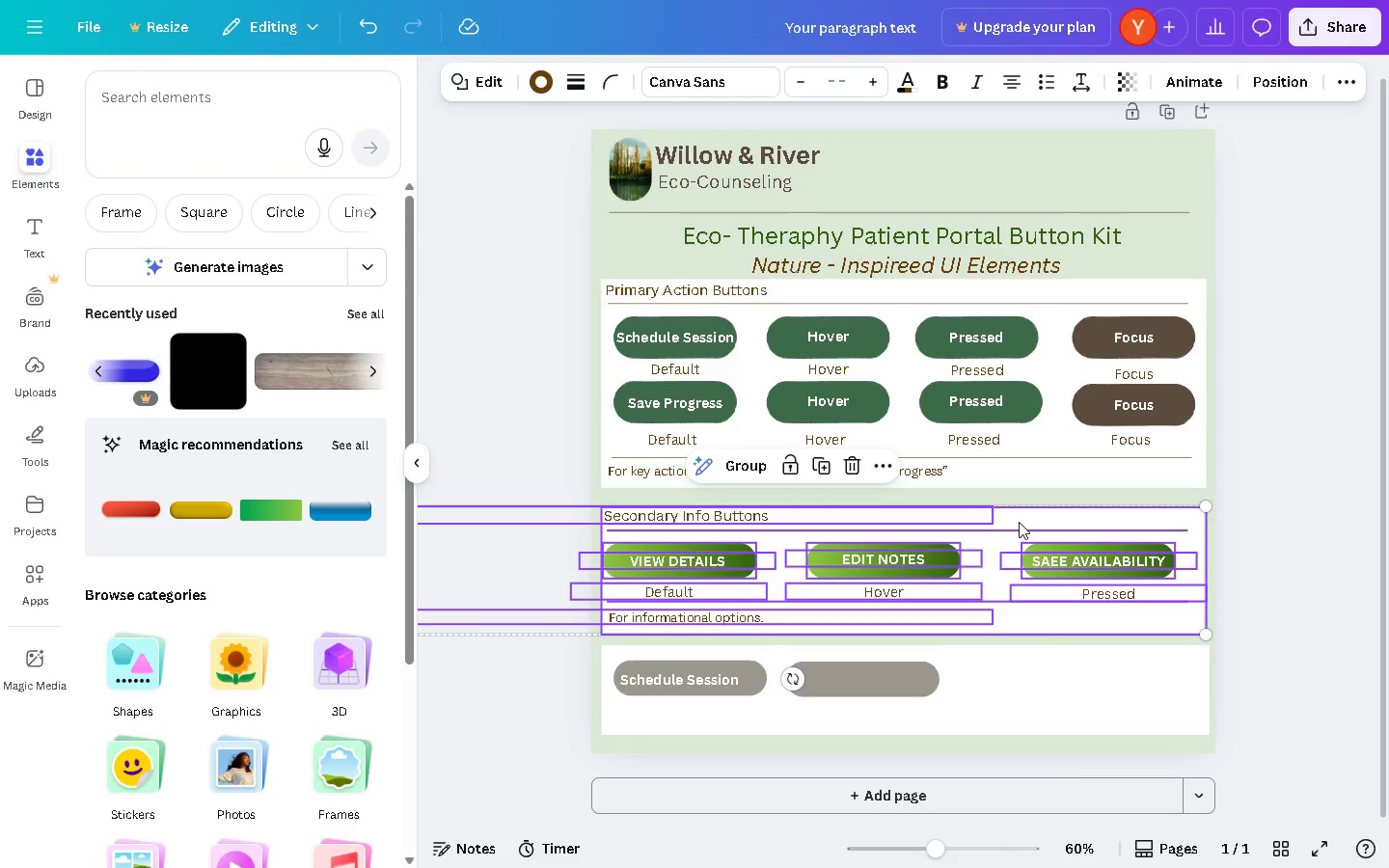 
left_click_drag(start_coordinate=[1023, 522], to_coordinate=[1023, 509])
 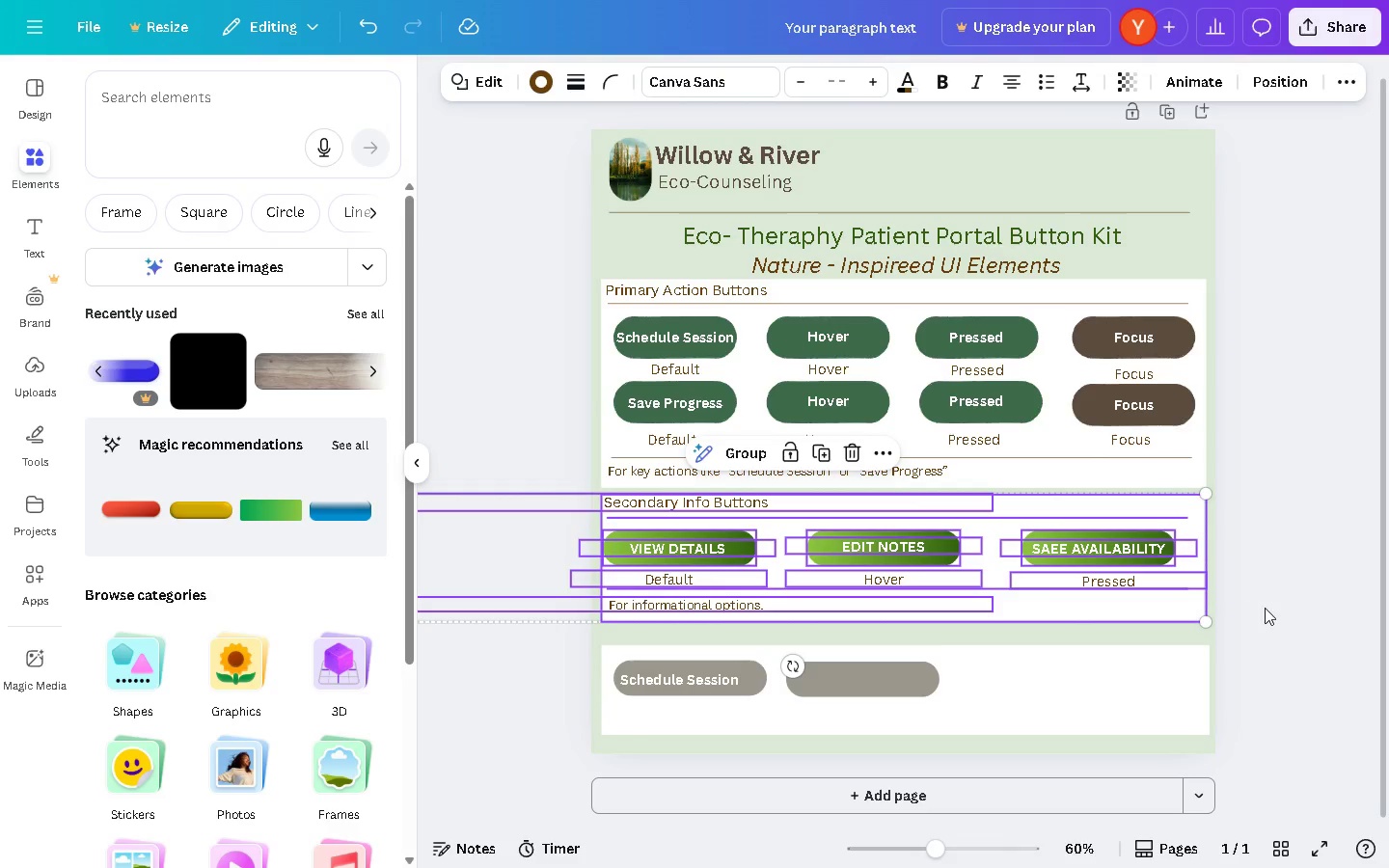 
left_click([1265, 608])
 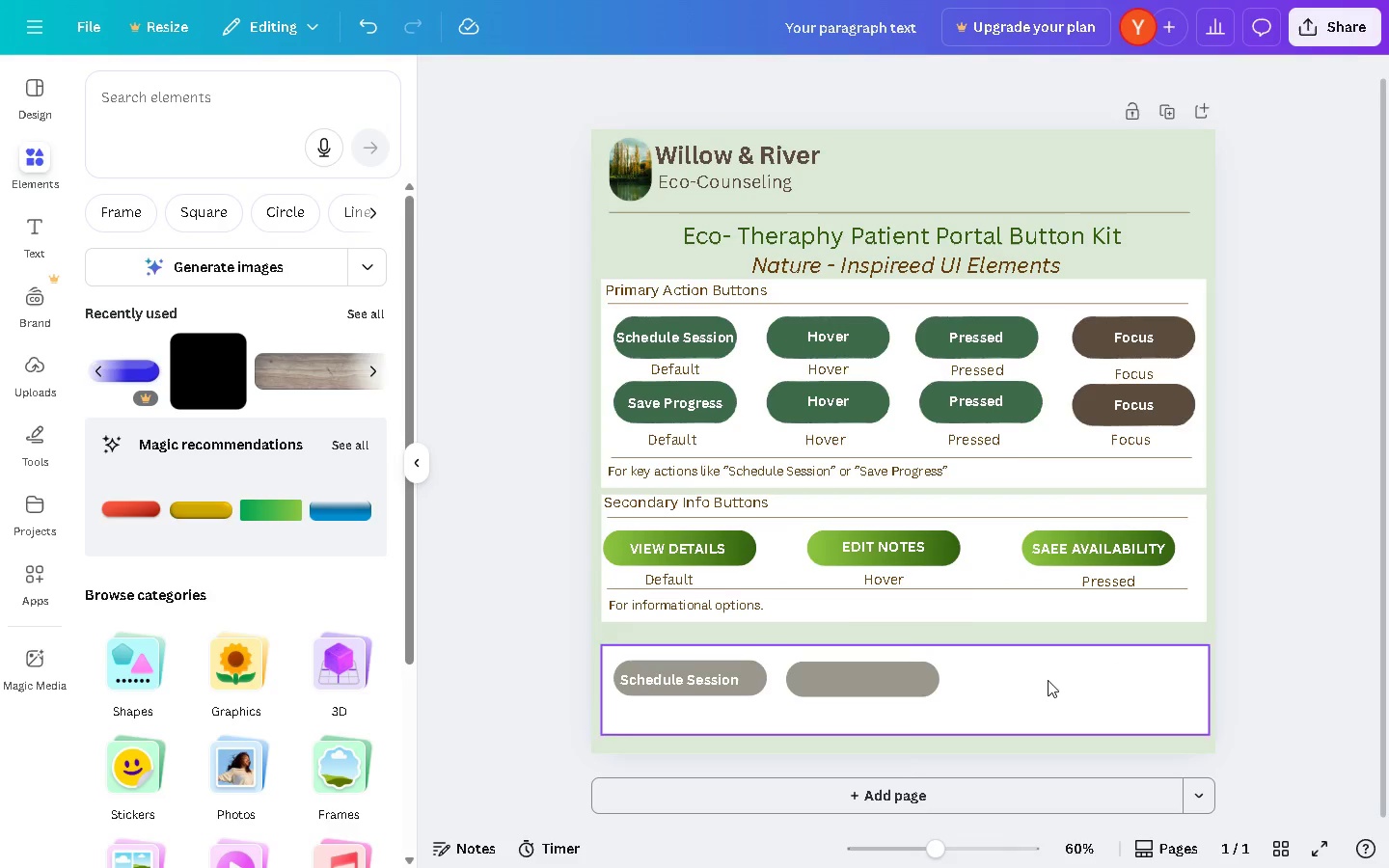 
left_click_drag(start_coordinate=[1048, 680], to_coordinate=[1050, 666])
 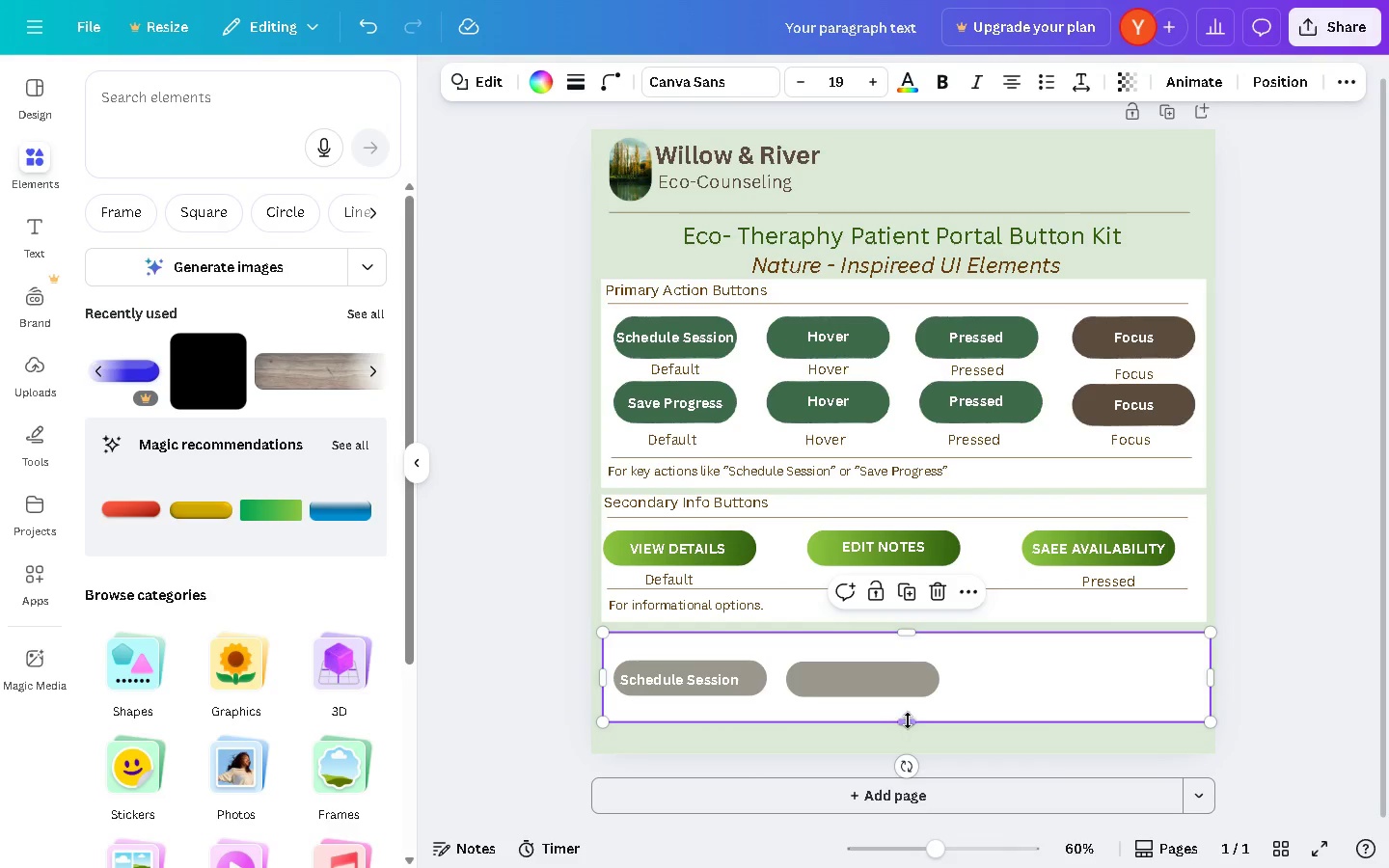 
left_click_drag(start_coordinate=[908, 719], to_coordinate=[902, 735])
 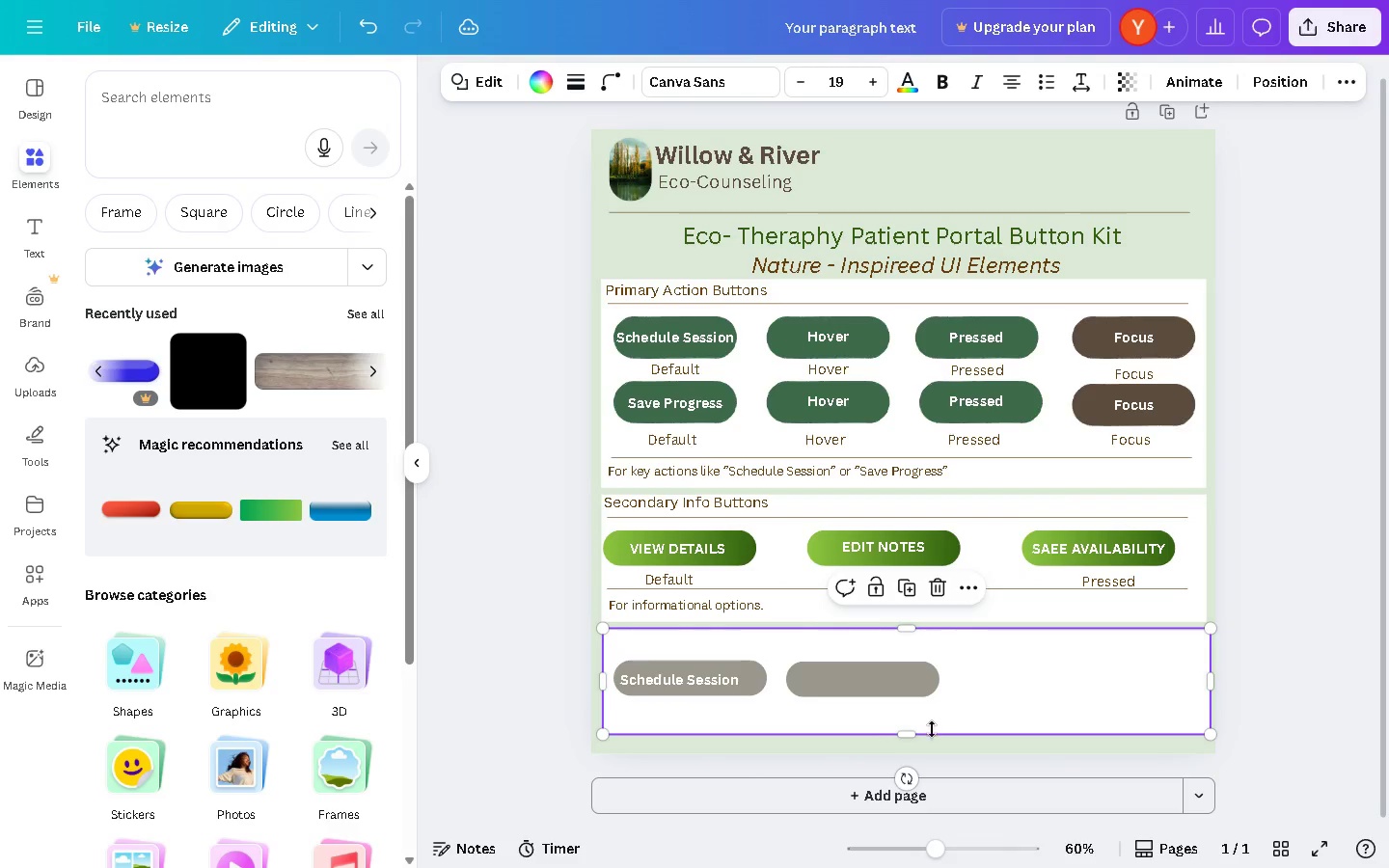 
left_click_drag(start_coordinate=[954, 717], to_coordinate=[953, 723])
 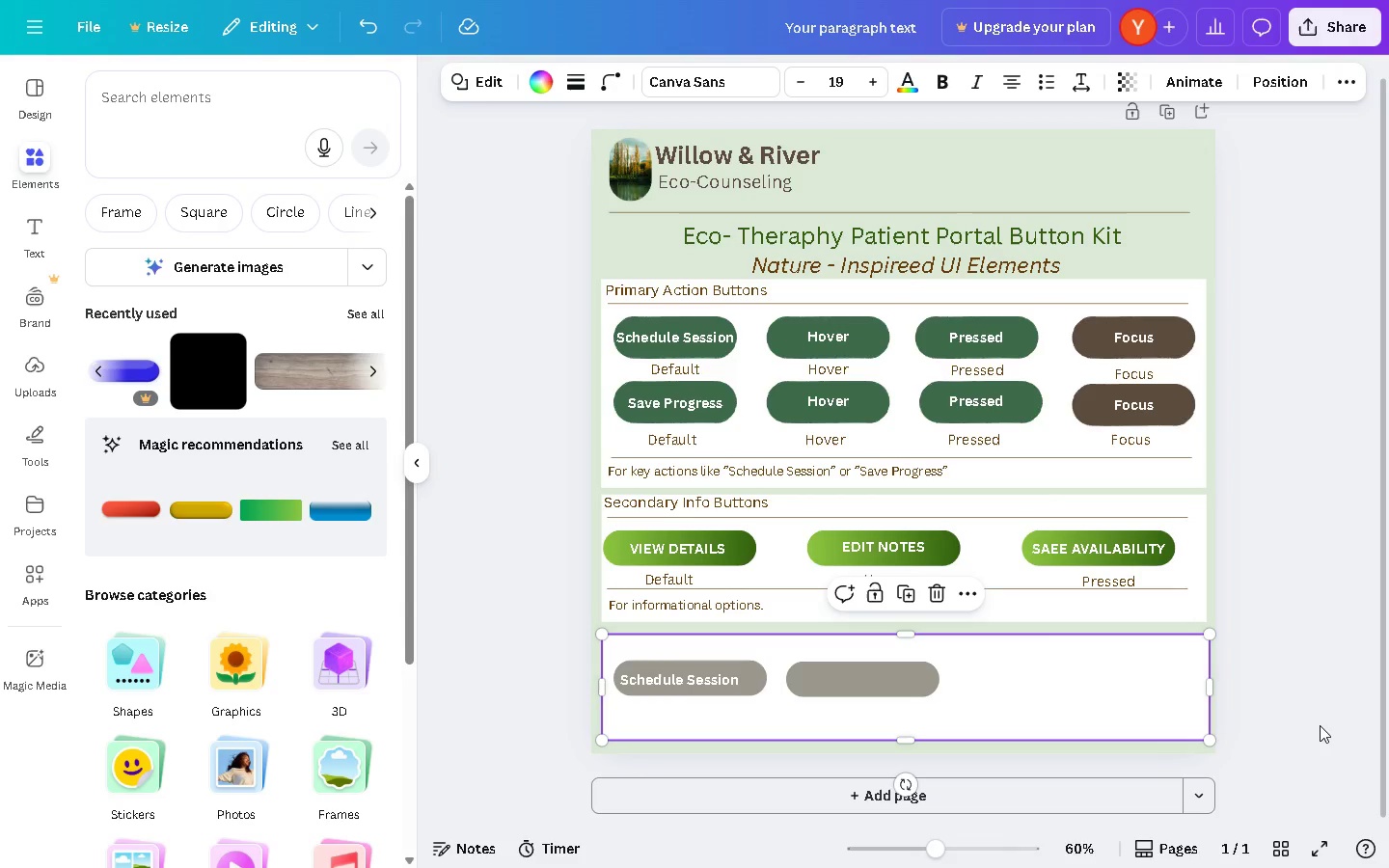 
hold_key(key=ControlLeft, duration=1.5)
scroll: coordinate [1304, 678], scroll_direction: up, amount: 2.0
 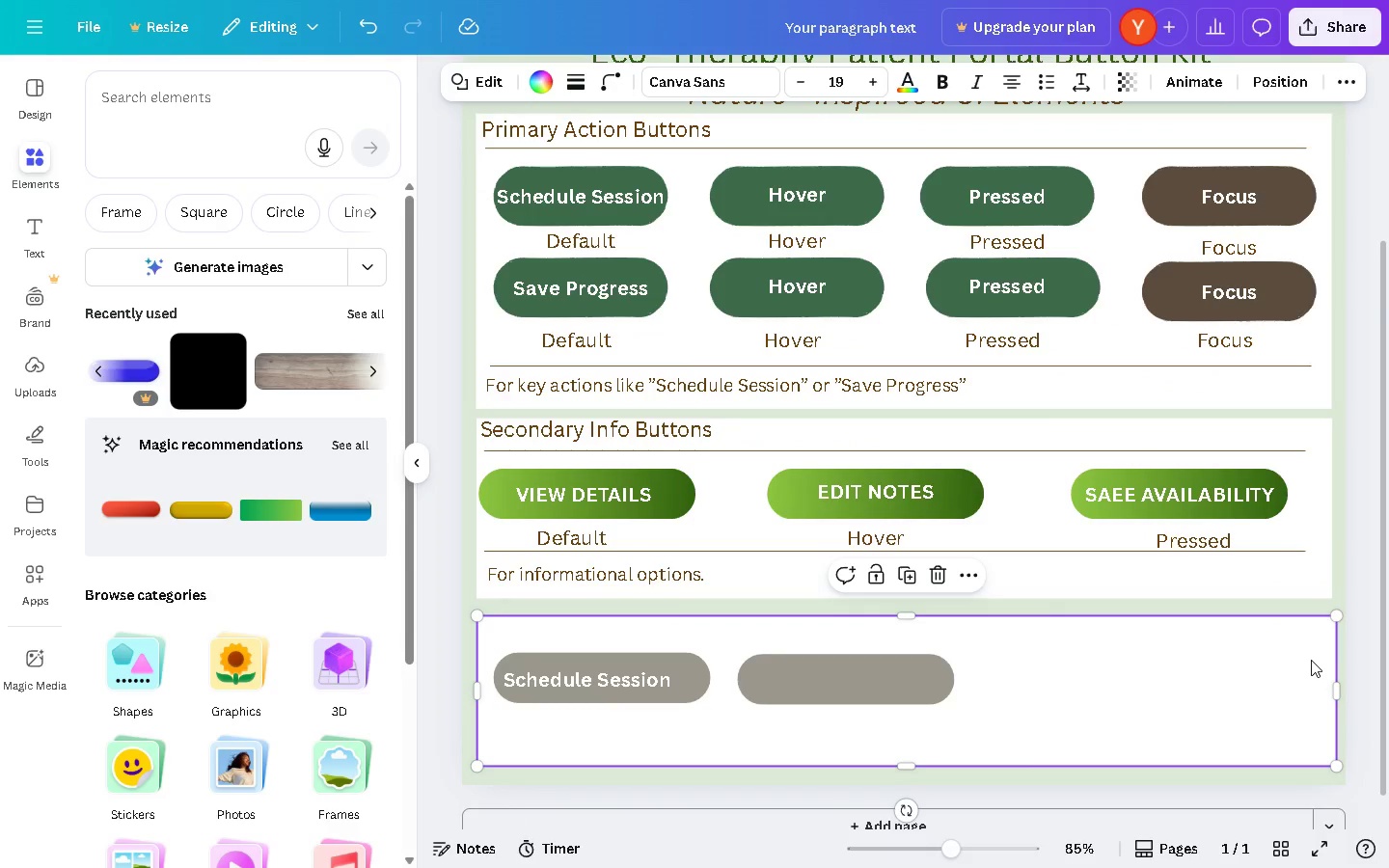 
hold_key(key=ControlLeft, duration=0.98)
 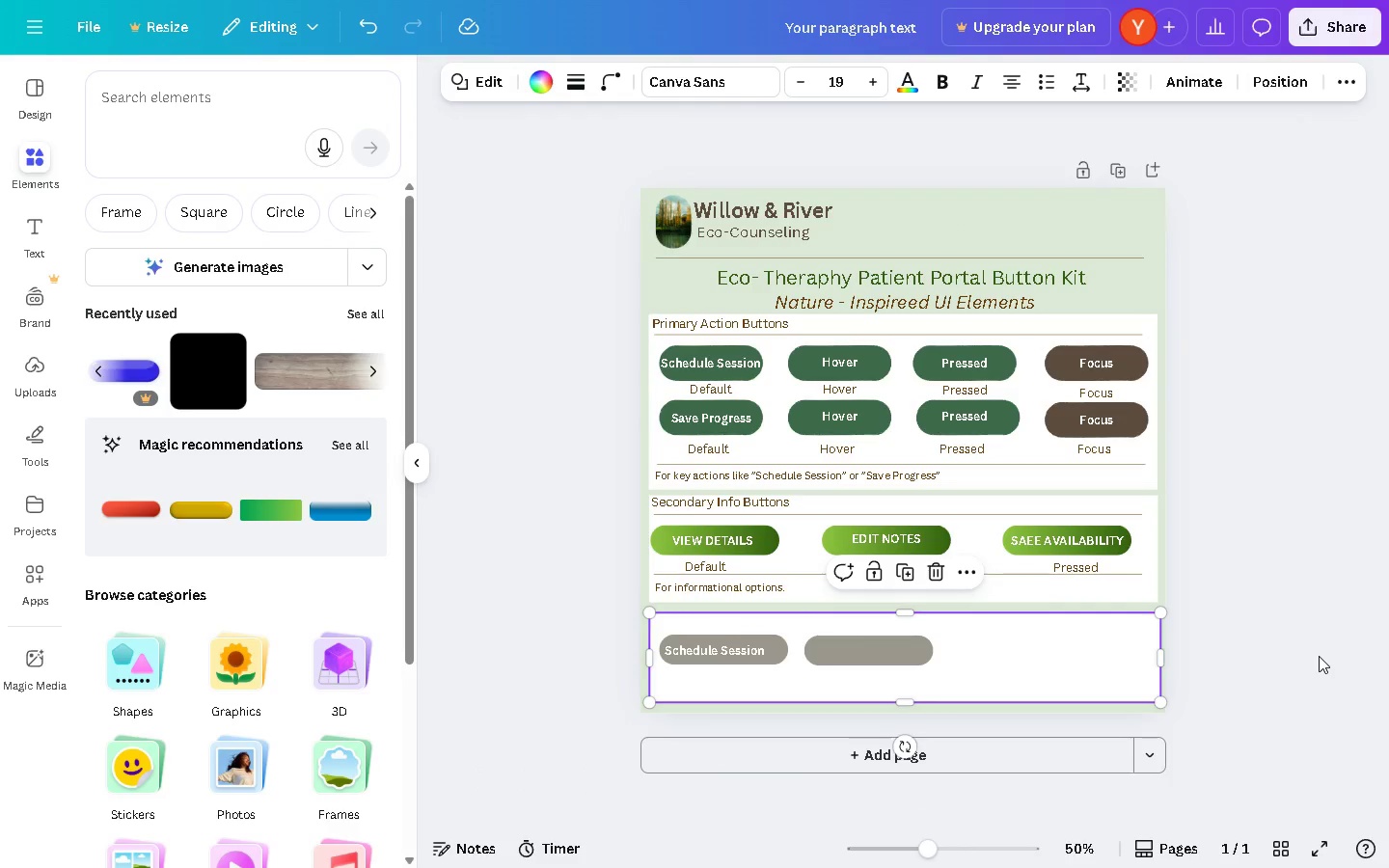 
left_click([1319, 656])
 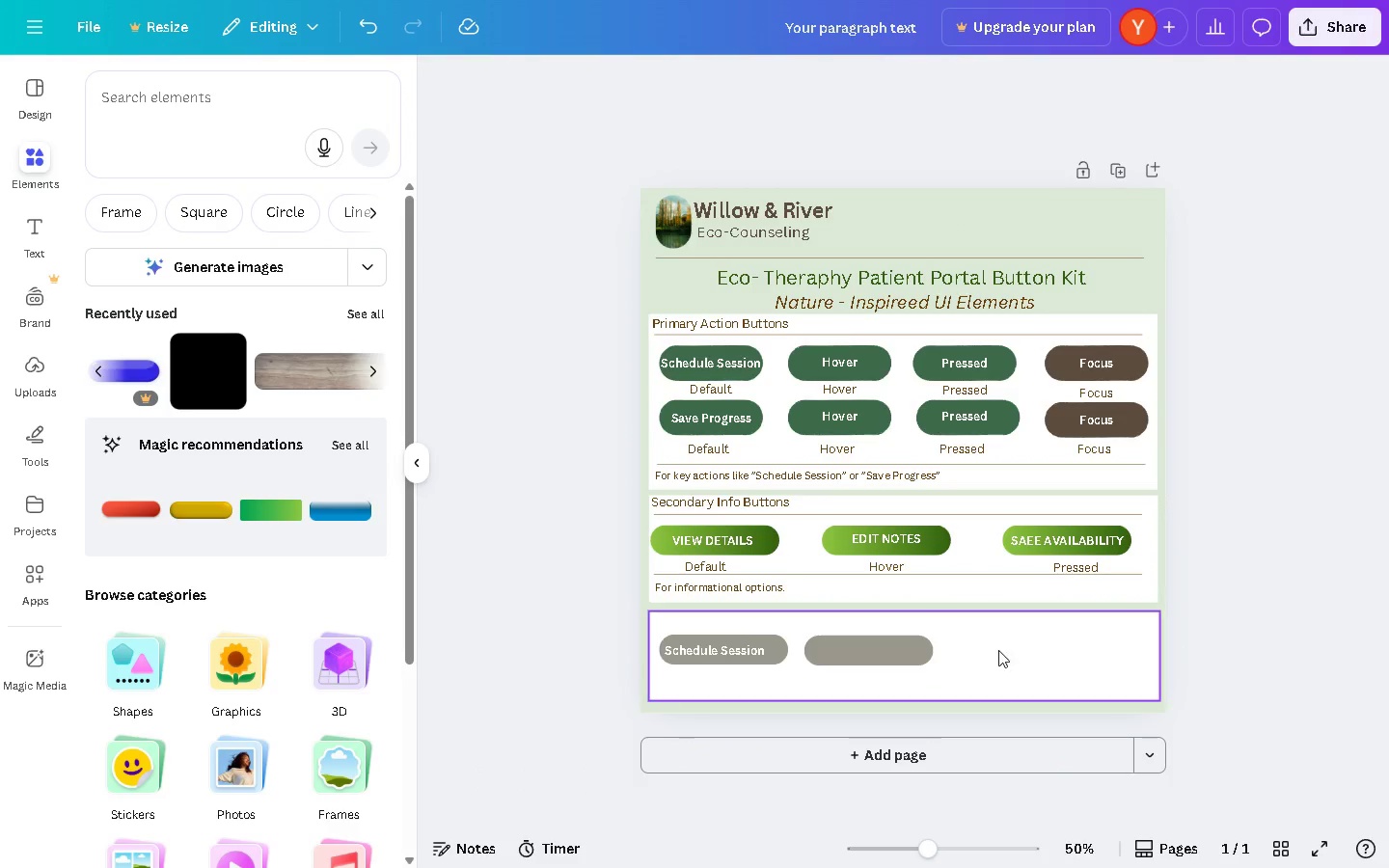 
scroll: coordinate [1317, 621], scroll_direction: down, amount: 4.0
 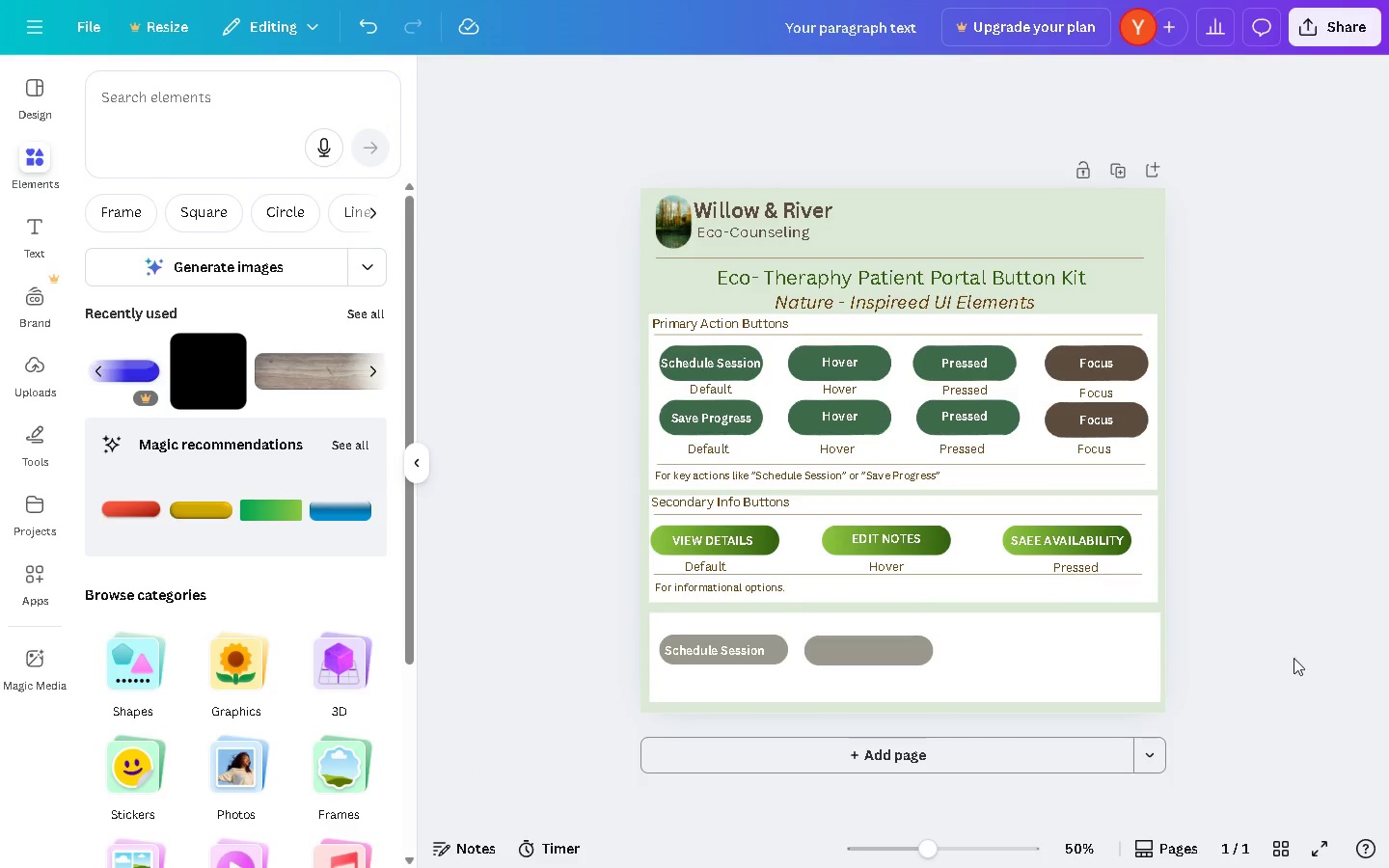 
left_click([738, 649])
 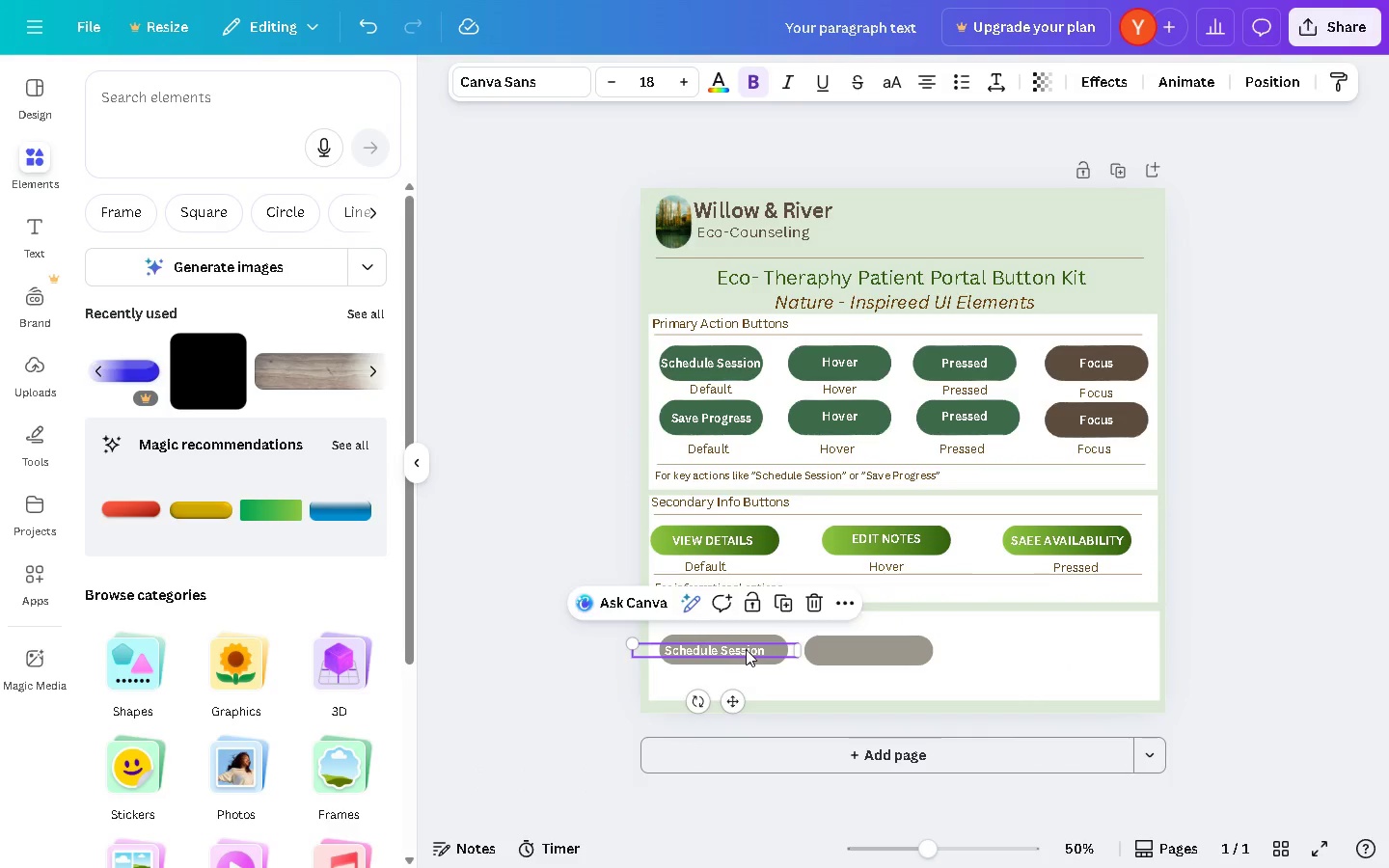 
left_click_drag(start_coordinate=[743, 649], to_coordinate=[749, 648])
 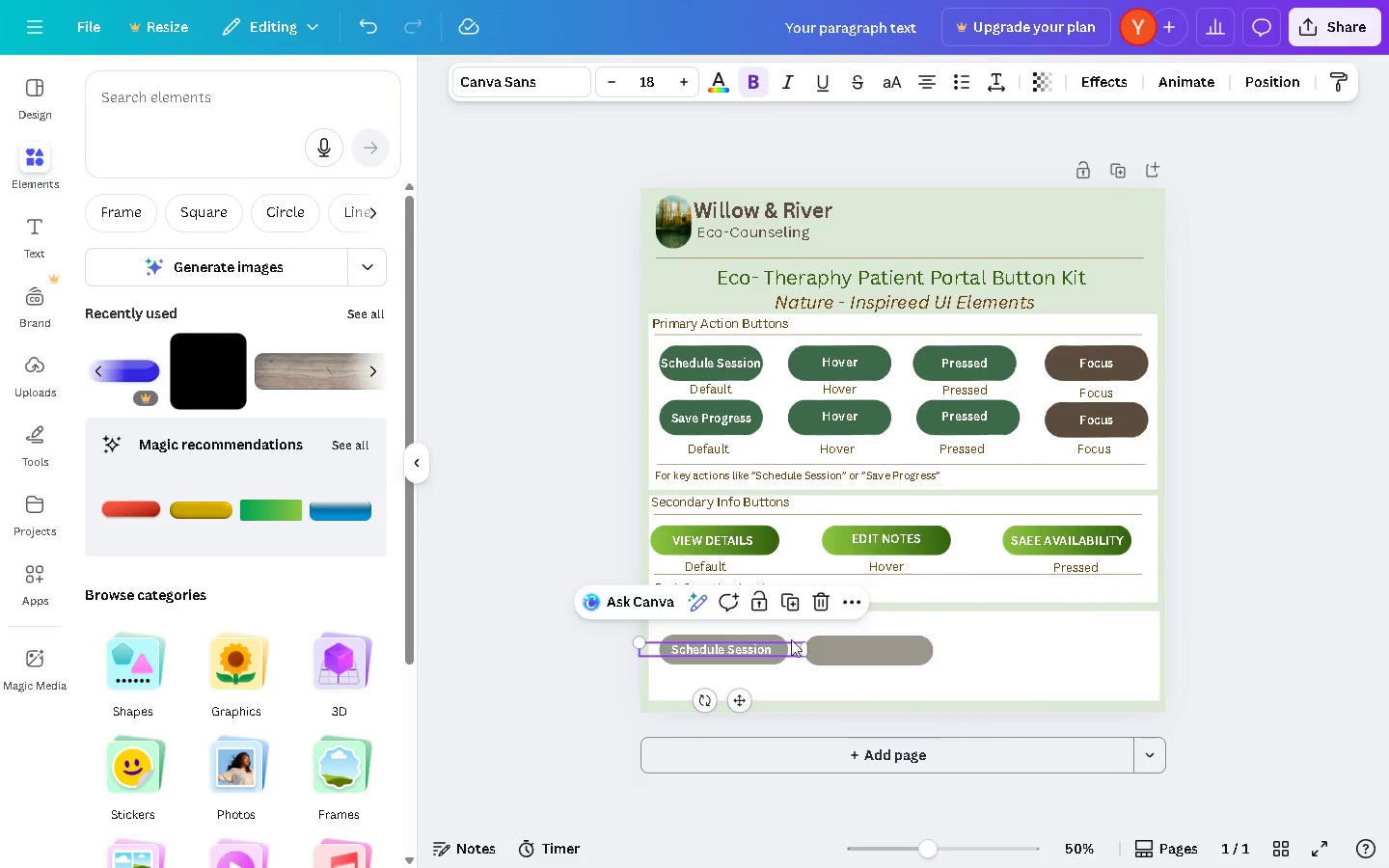 
mouse_move([799, 660])
 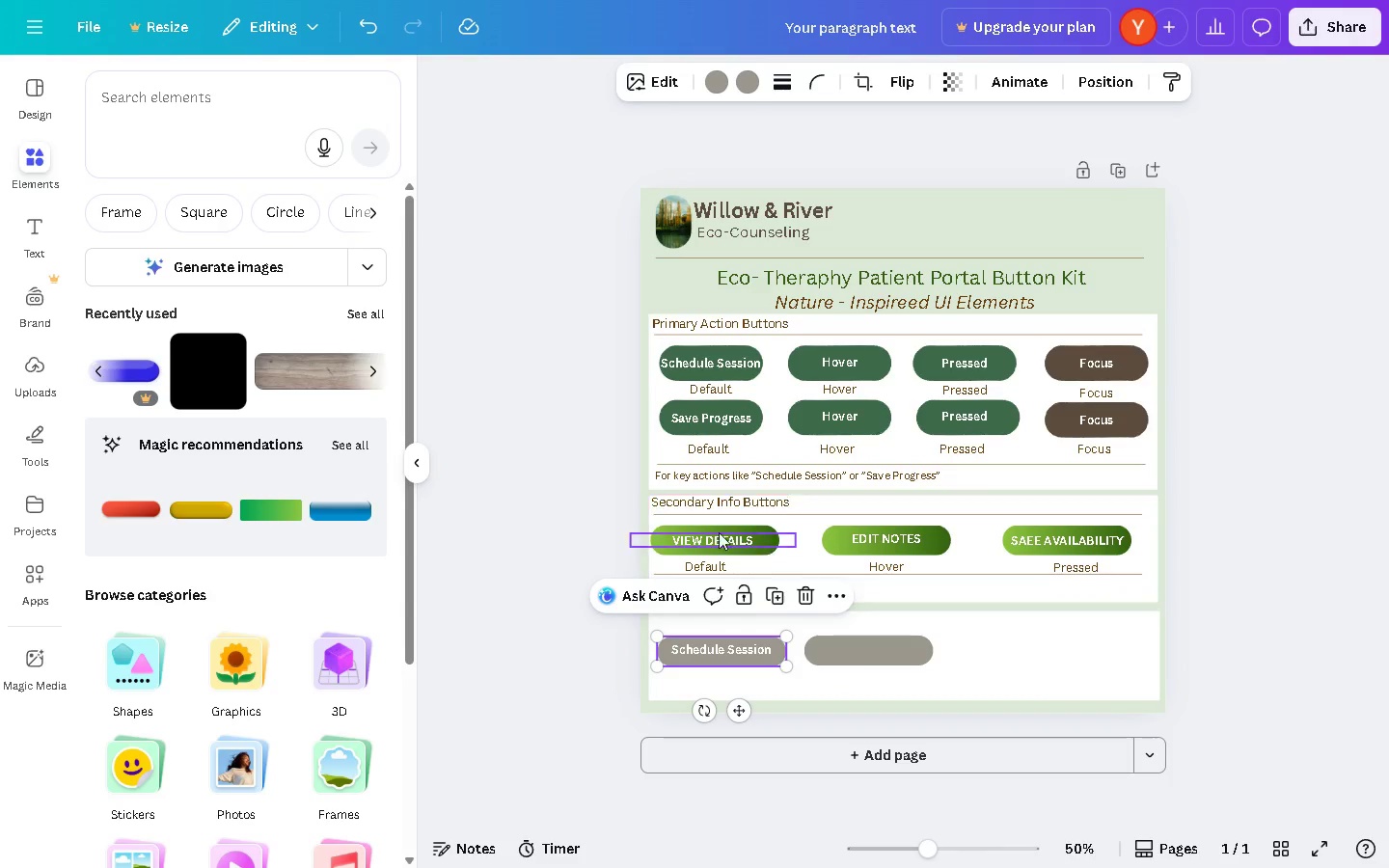 
hold_key(key=AltLeft, duration=1.5)
left_click_drag(start_coordinate=[709, 502], to_coordinate=[710, 618])
 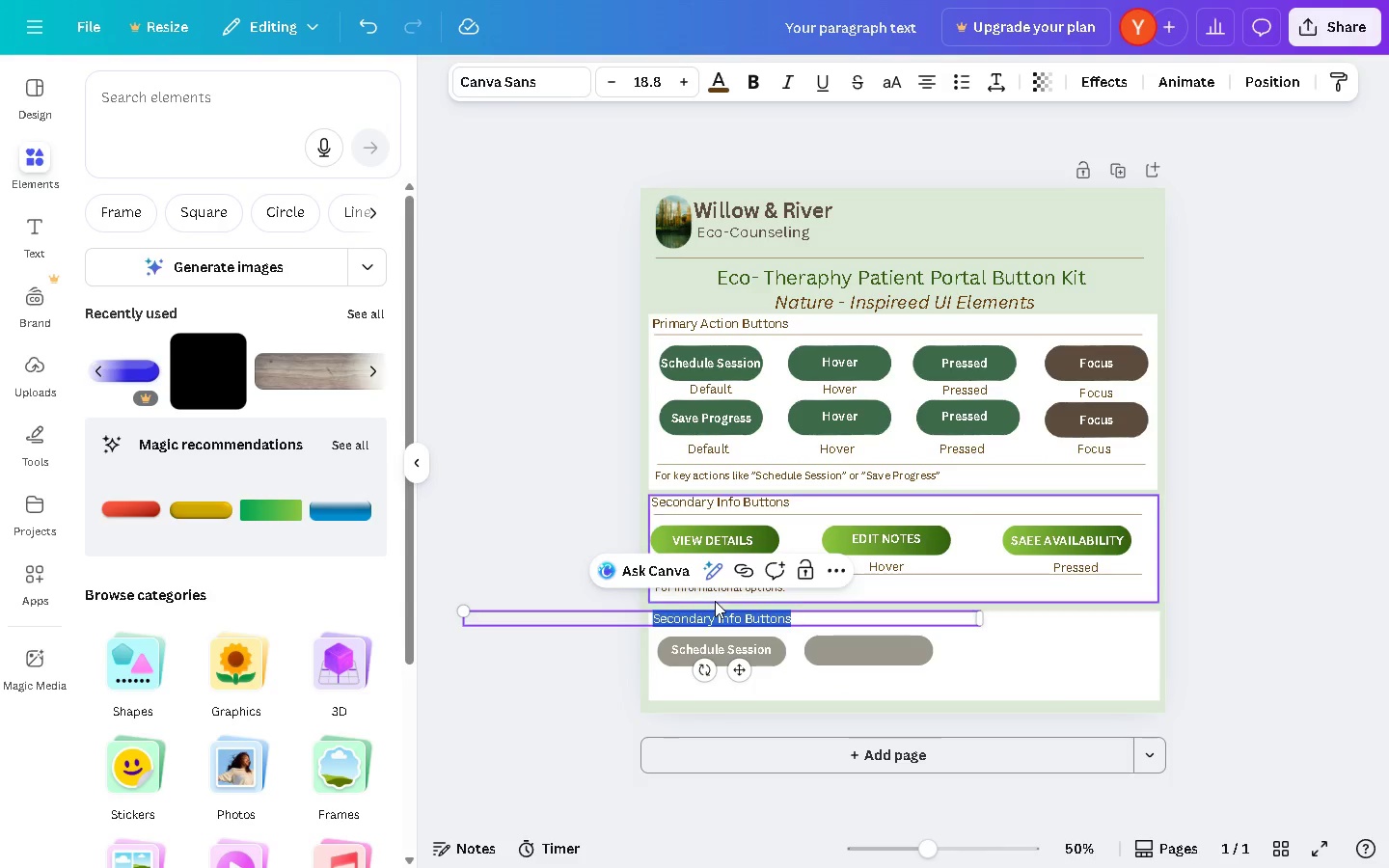 
hold_key(key=AltLeft, duration=1.28)
 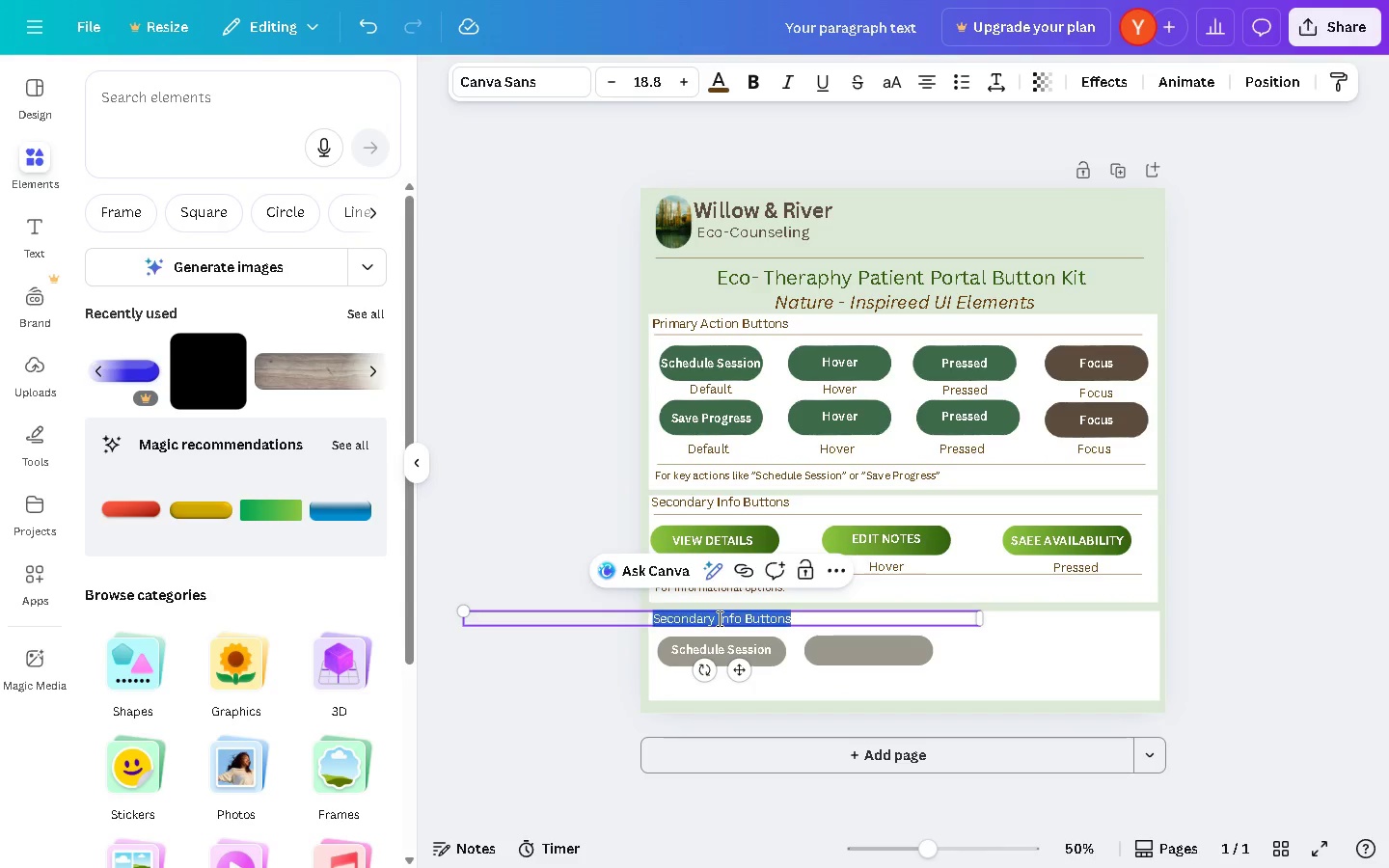 
double_click([718, 618])
 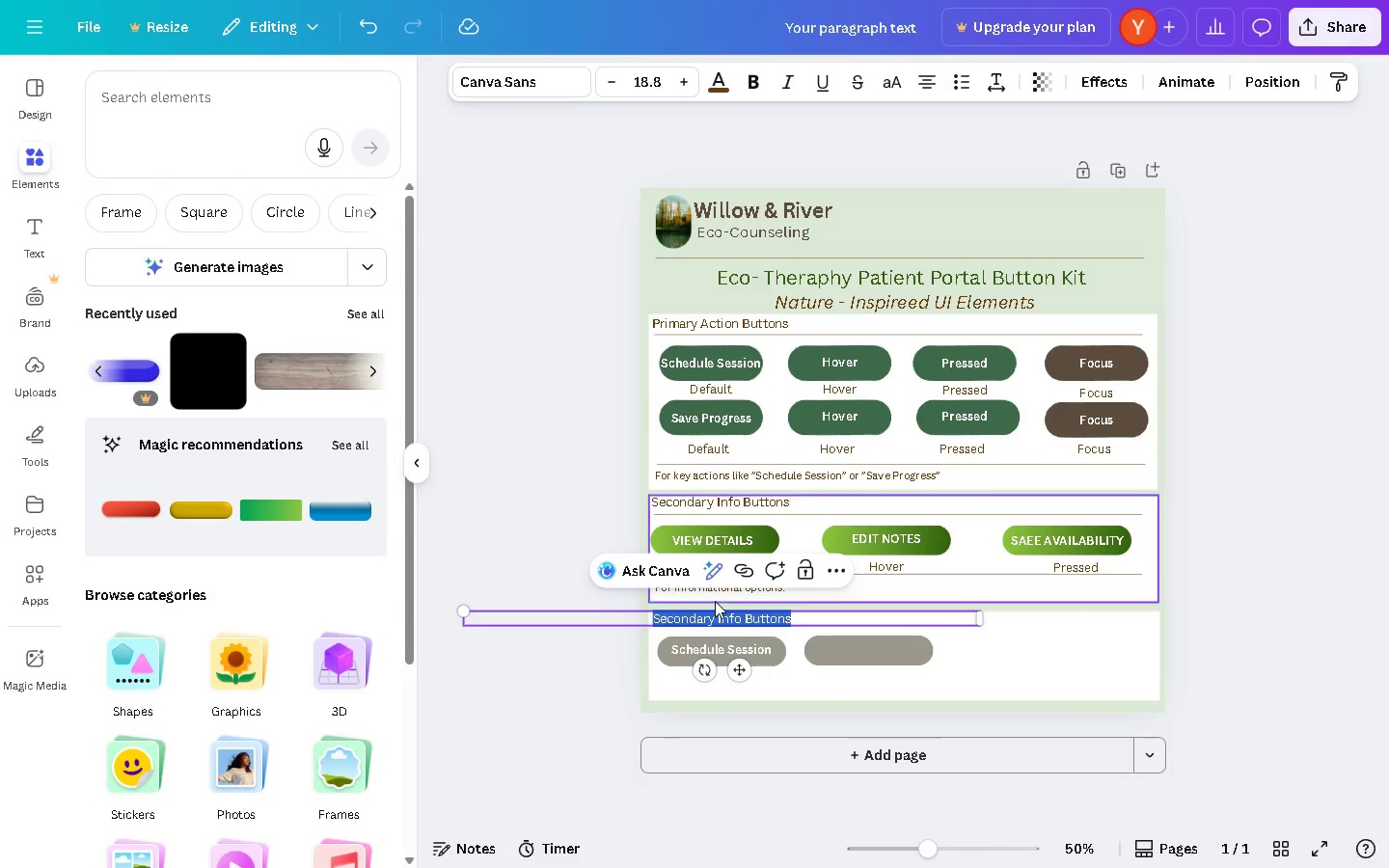 
type(Disable Buttio)
key(Backspace)
type(s)
key(Backspace)
type(ns)
 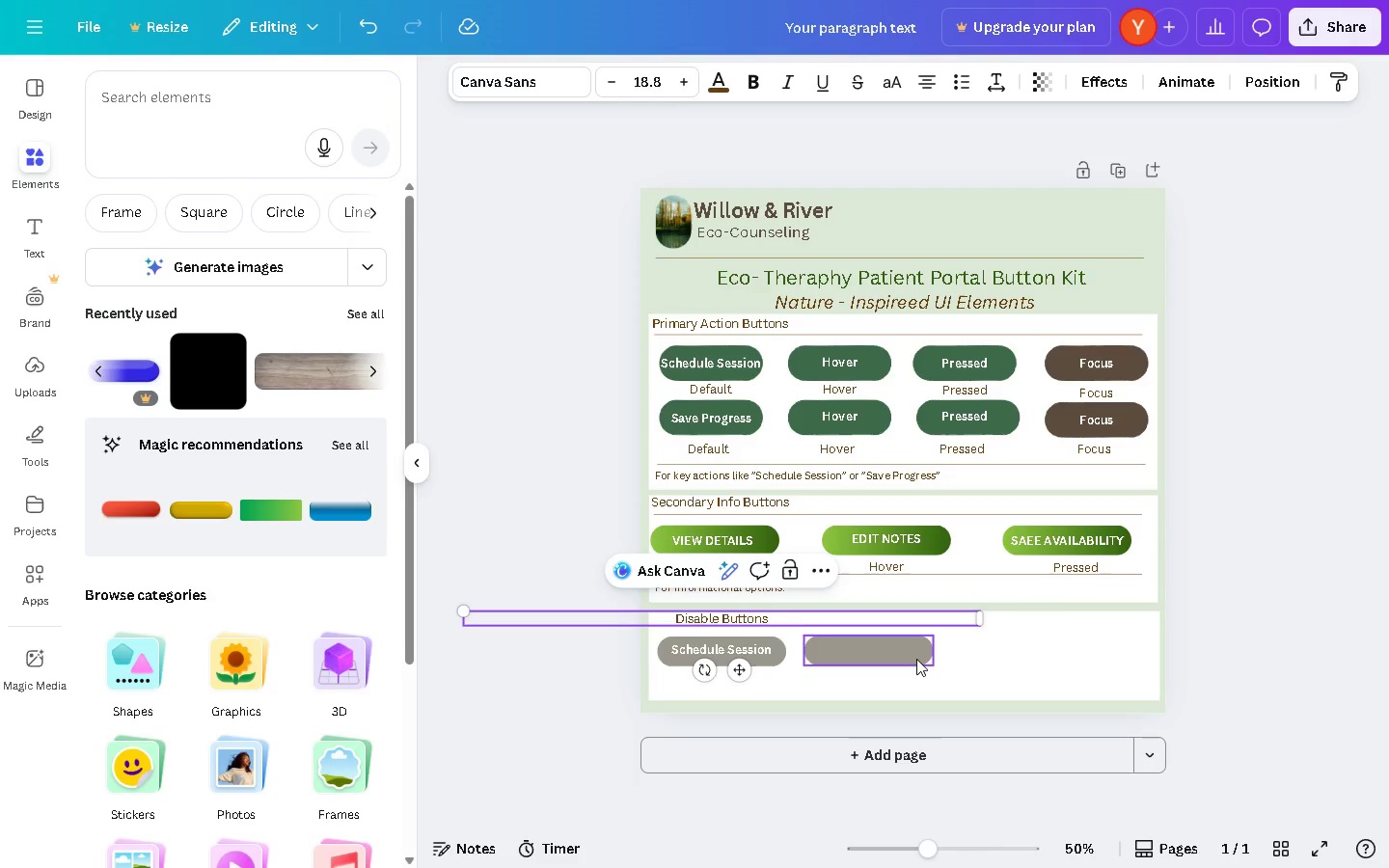 
left_click([1078, 659])
 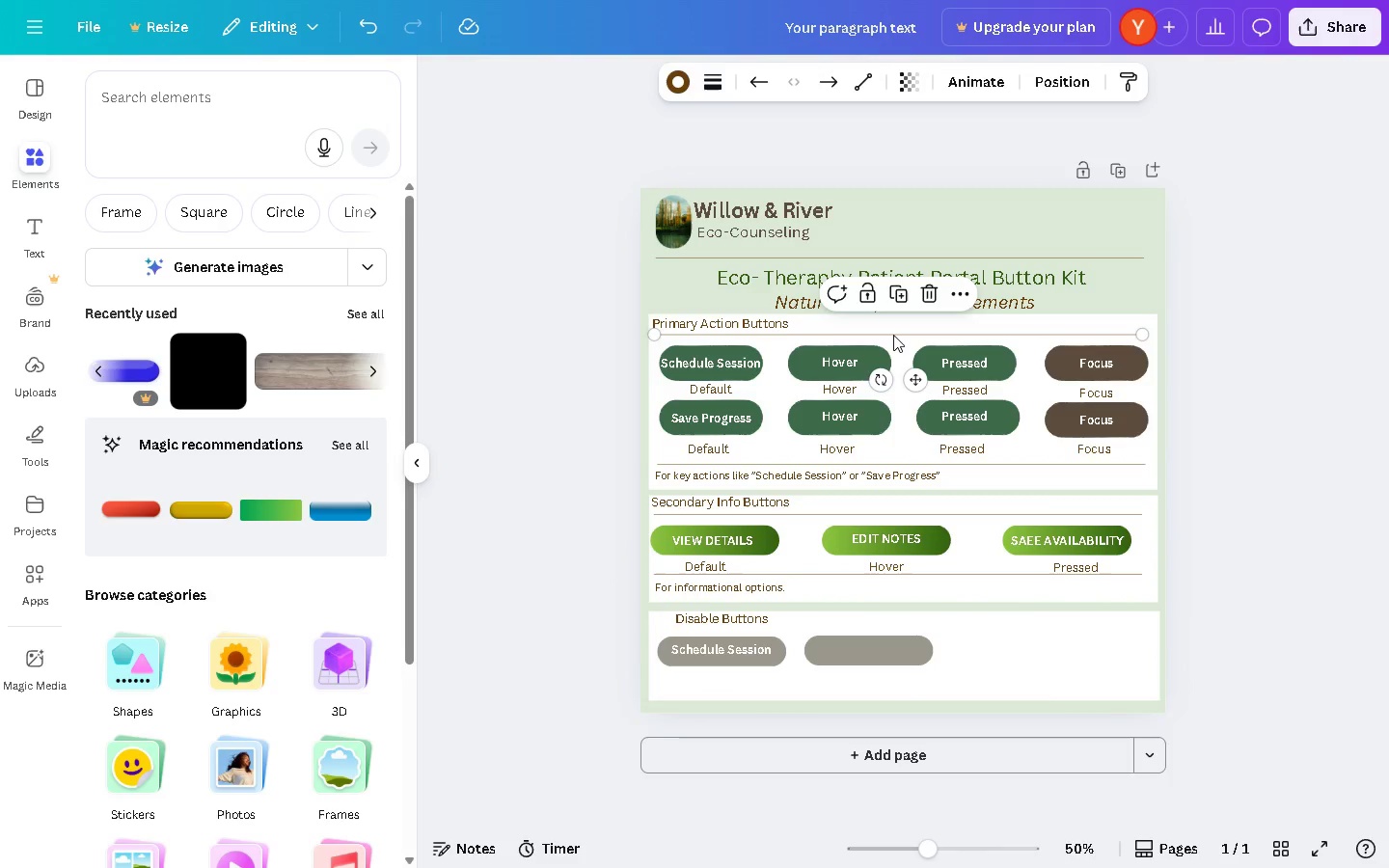 
left_click([893, 335])
 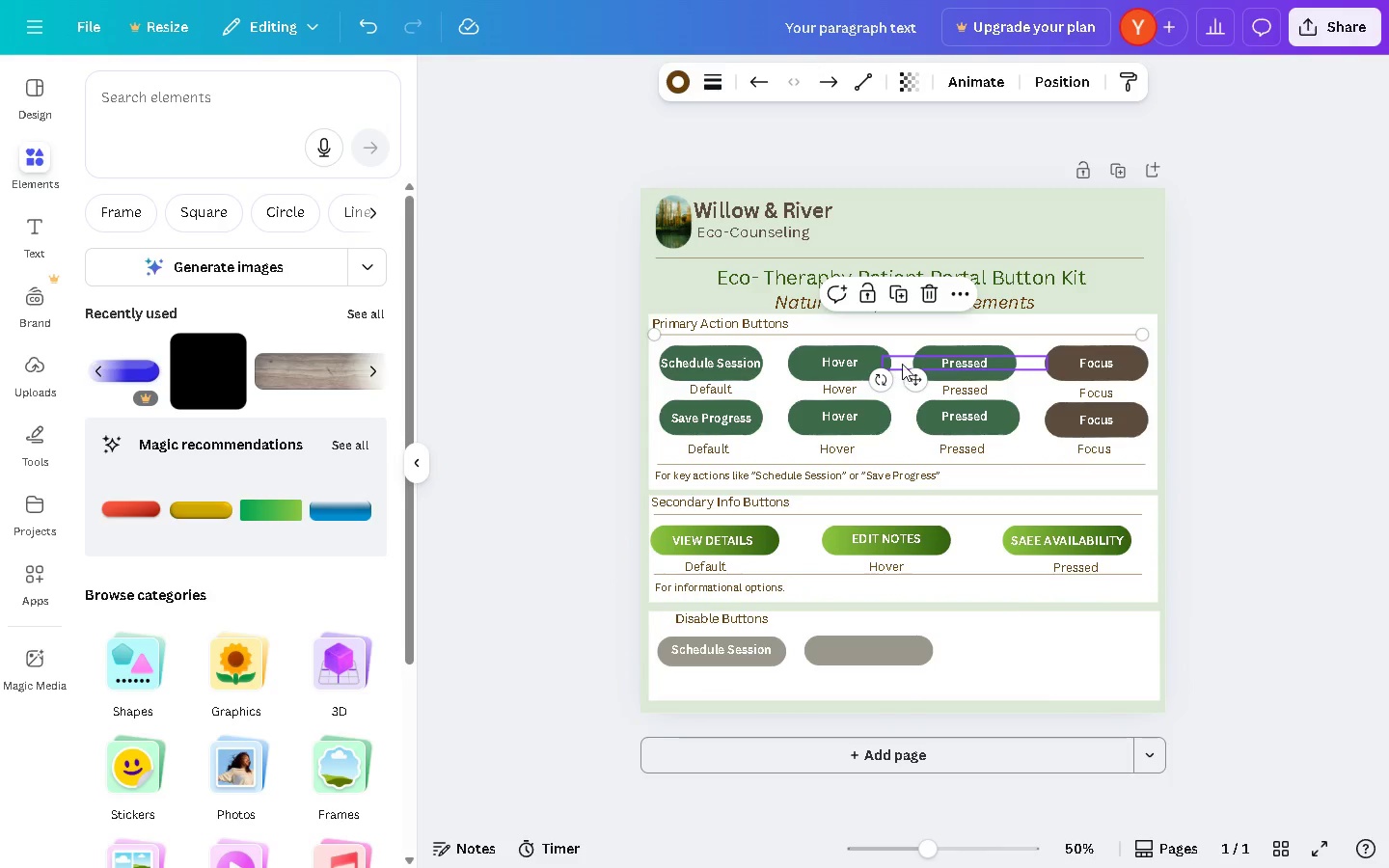 
hold_key(key=AltLeft, duration=1.52)
left_click_drag(start_coordinate=[912, 383], to_coordinate=[903, 675])
 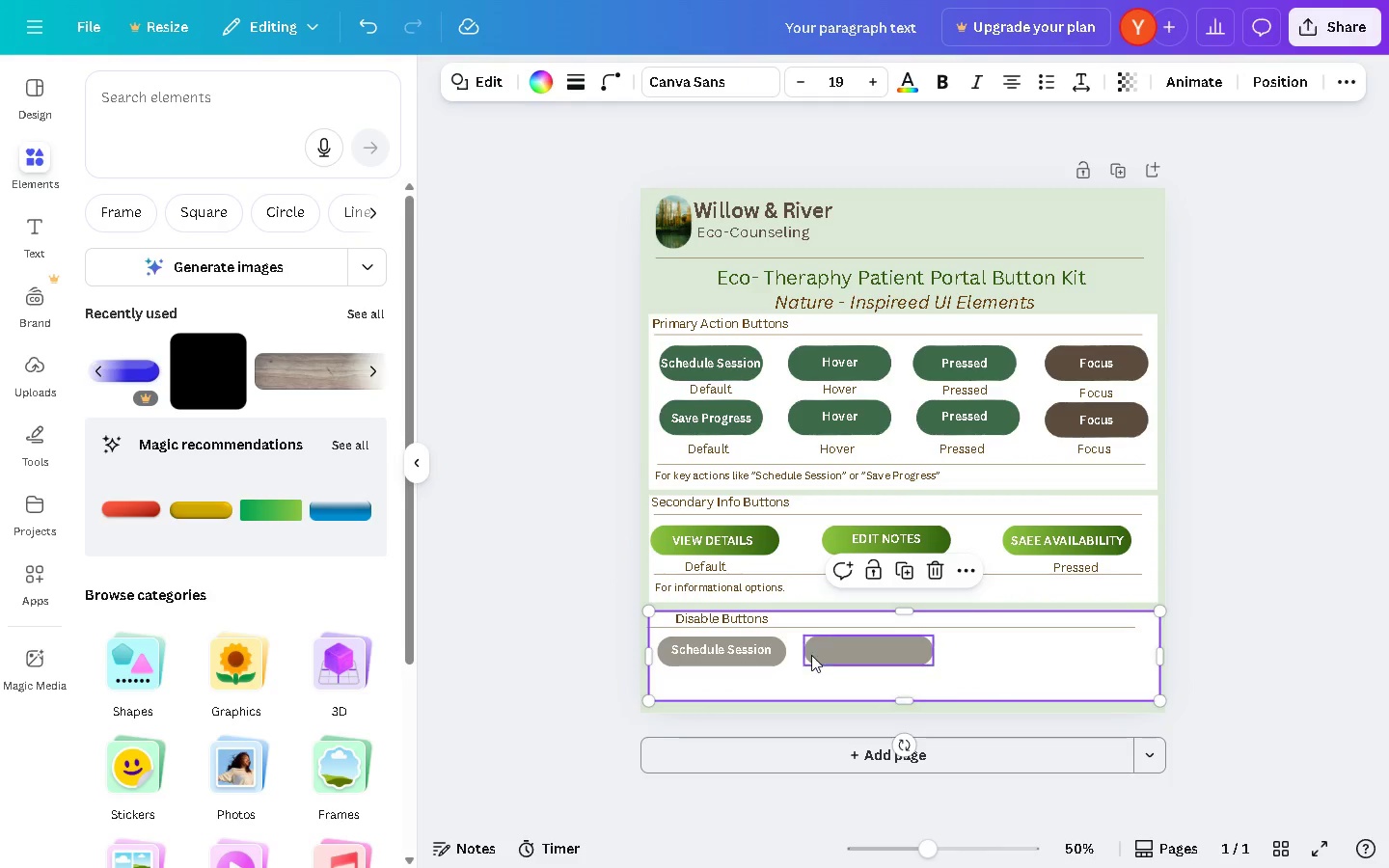 
key(Alt+AltLeft)
 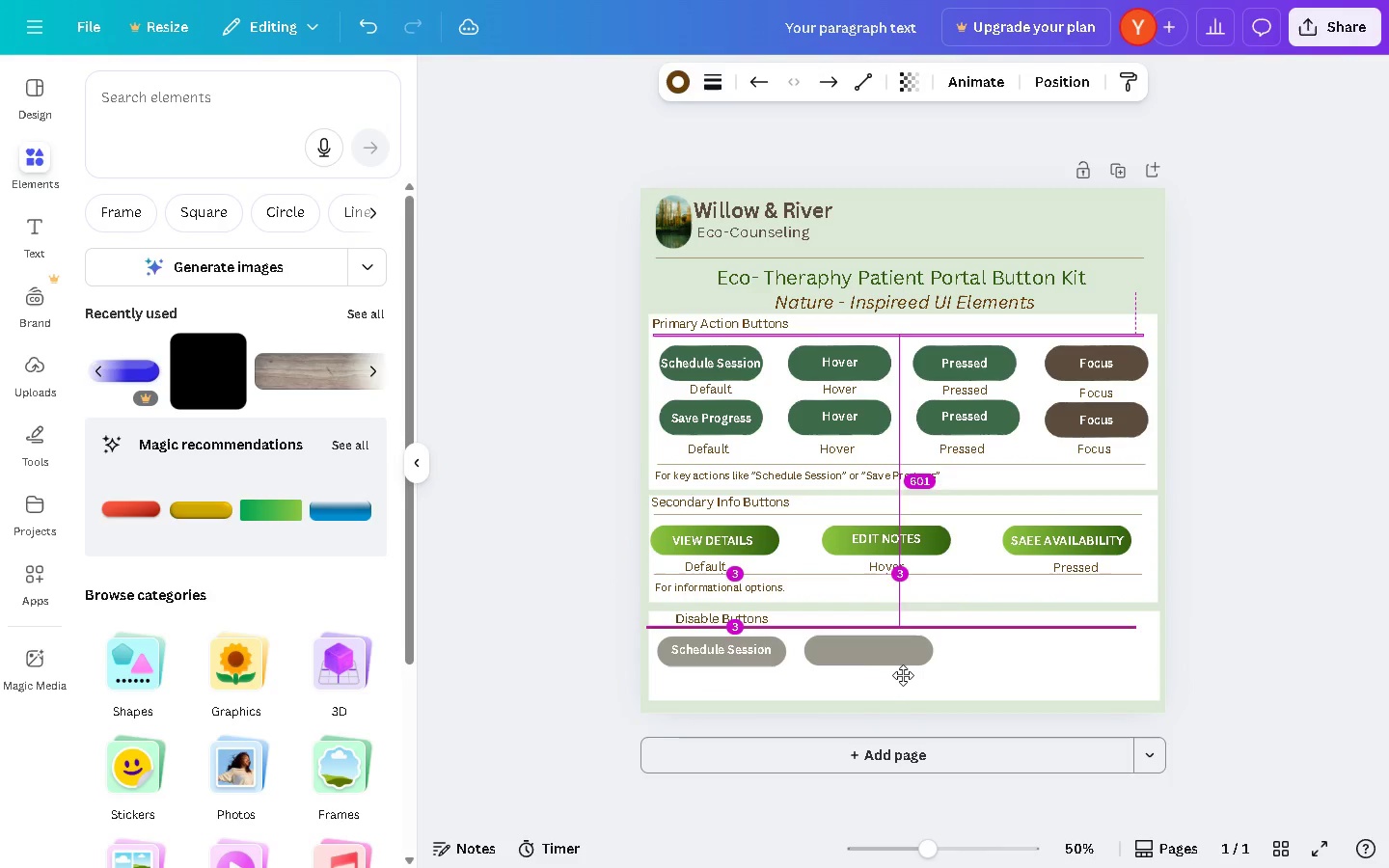 
key(Alt+AltLeft)
 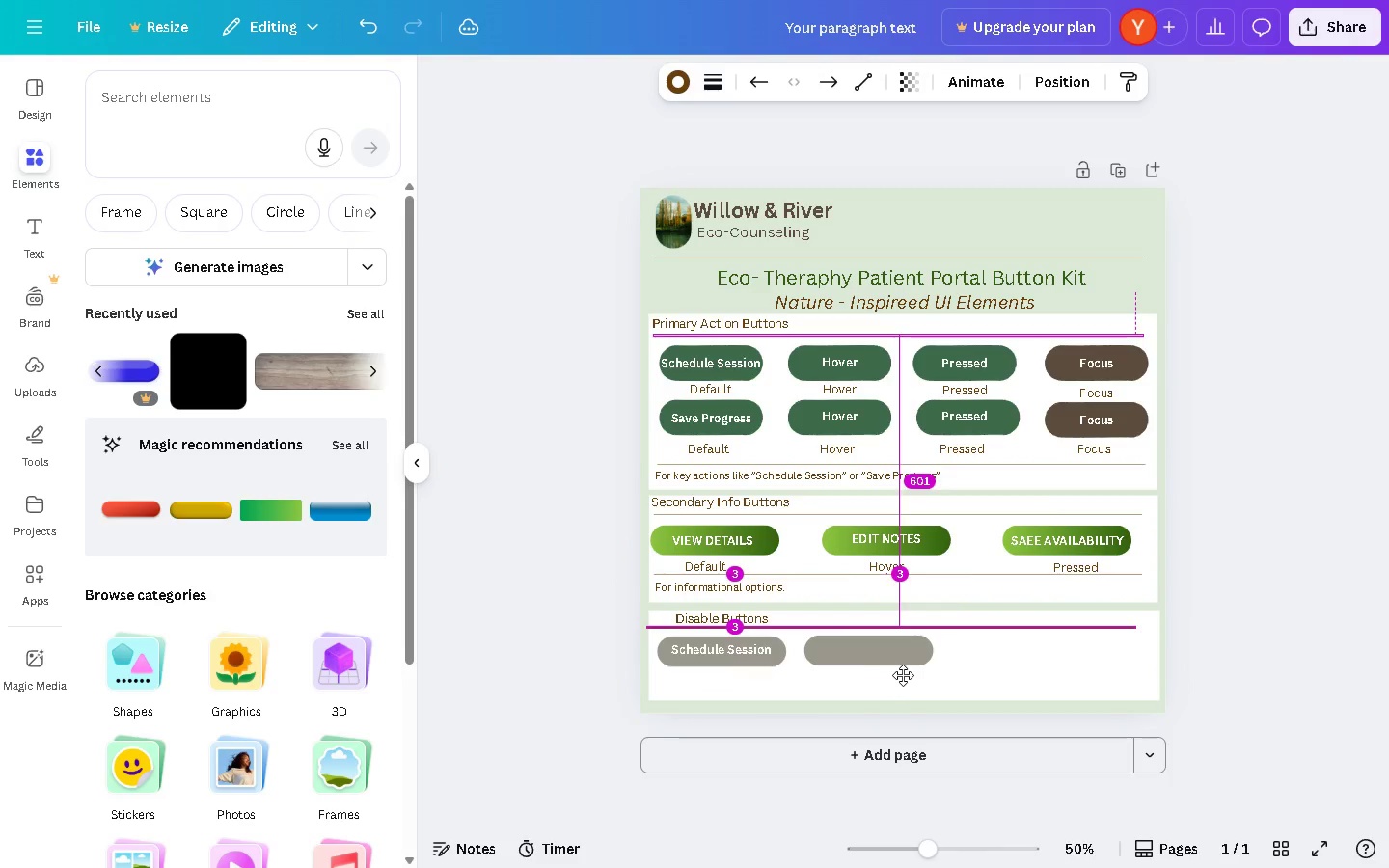 
key(Alt+AltLeft)
 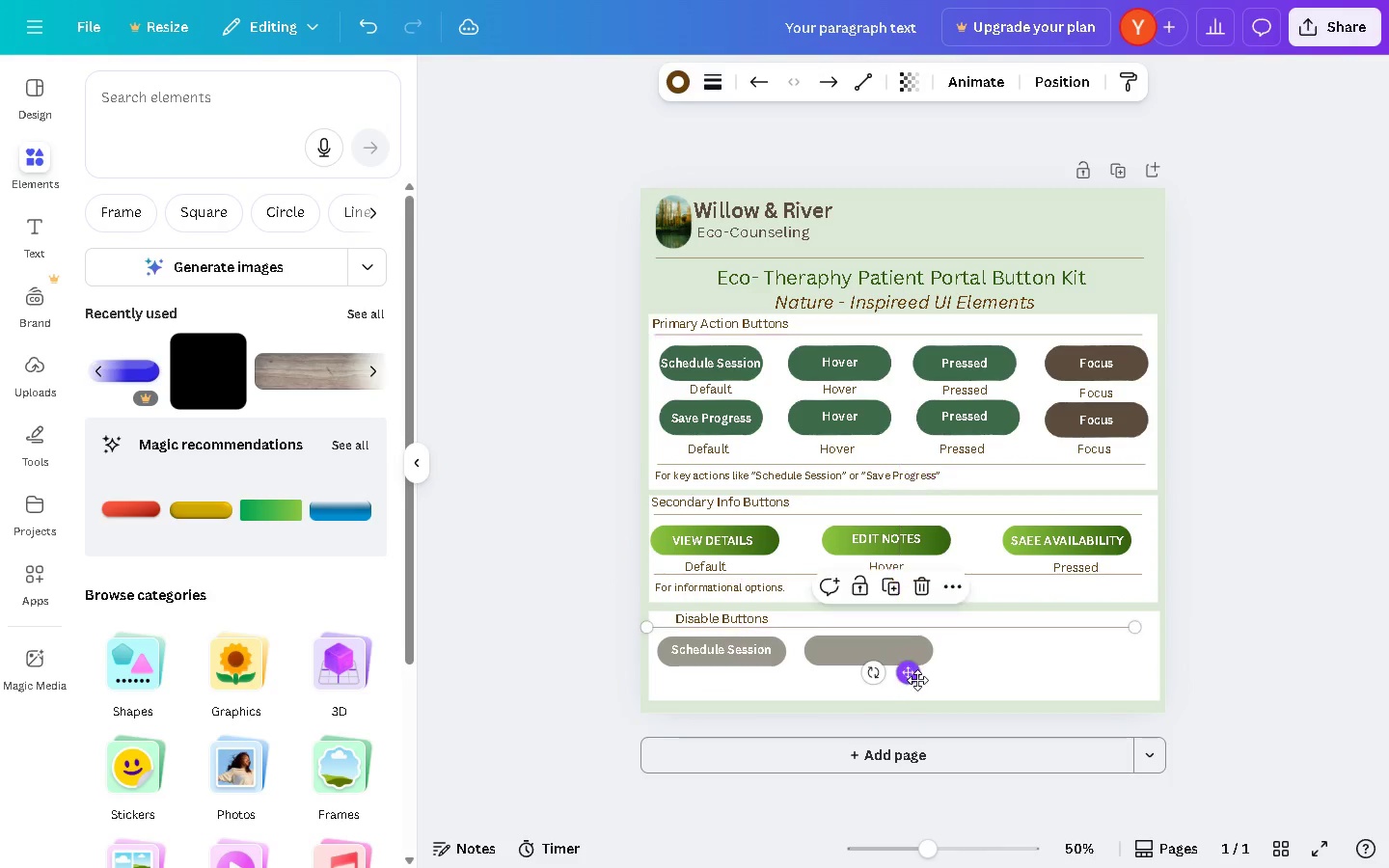 
key(Alt+AltLeft)
 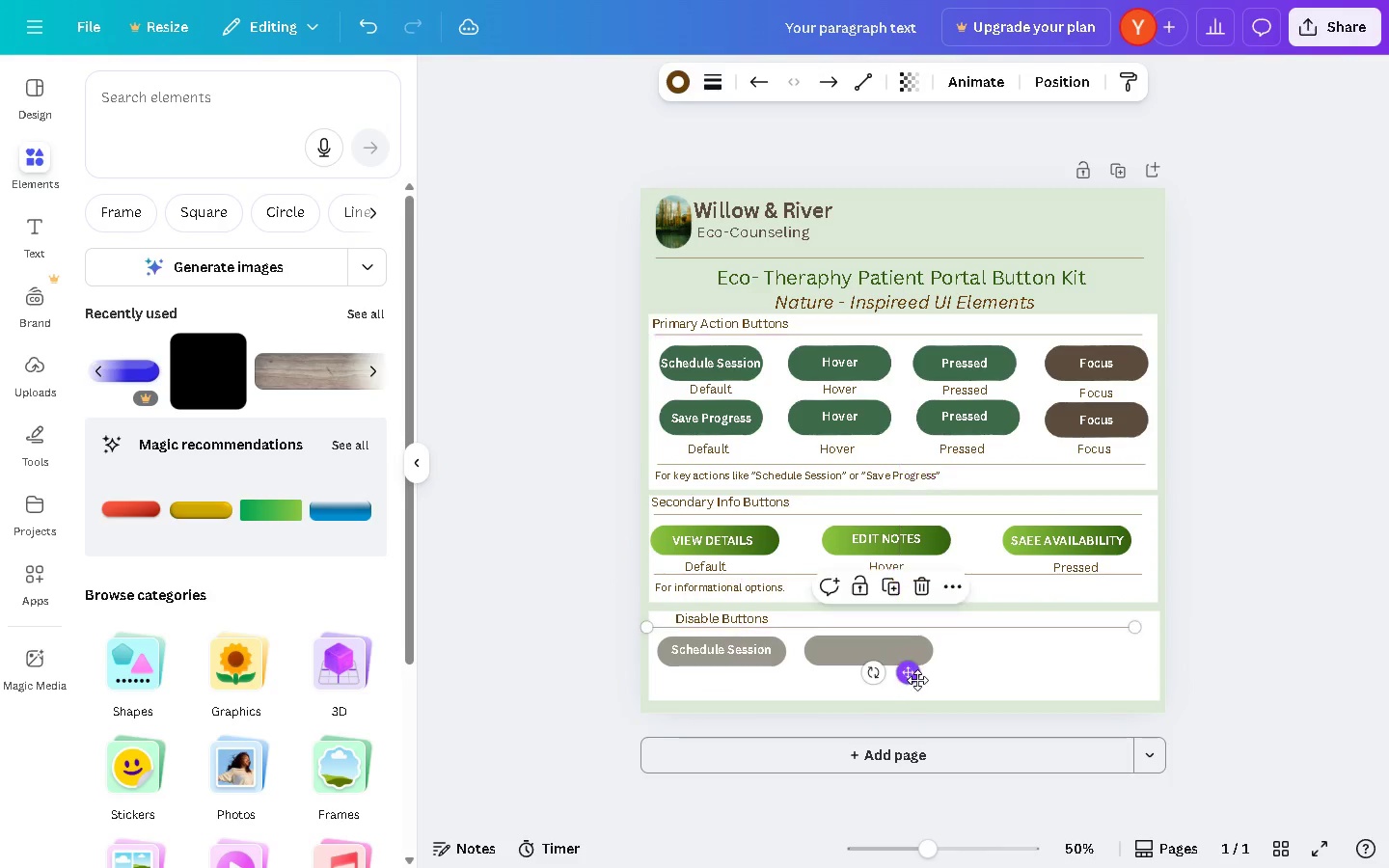 
key(Alt+AltLeft)
 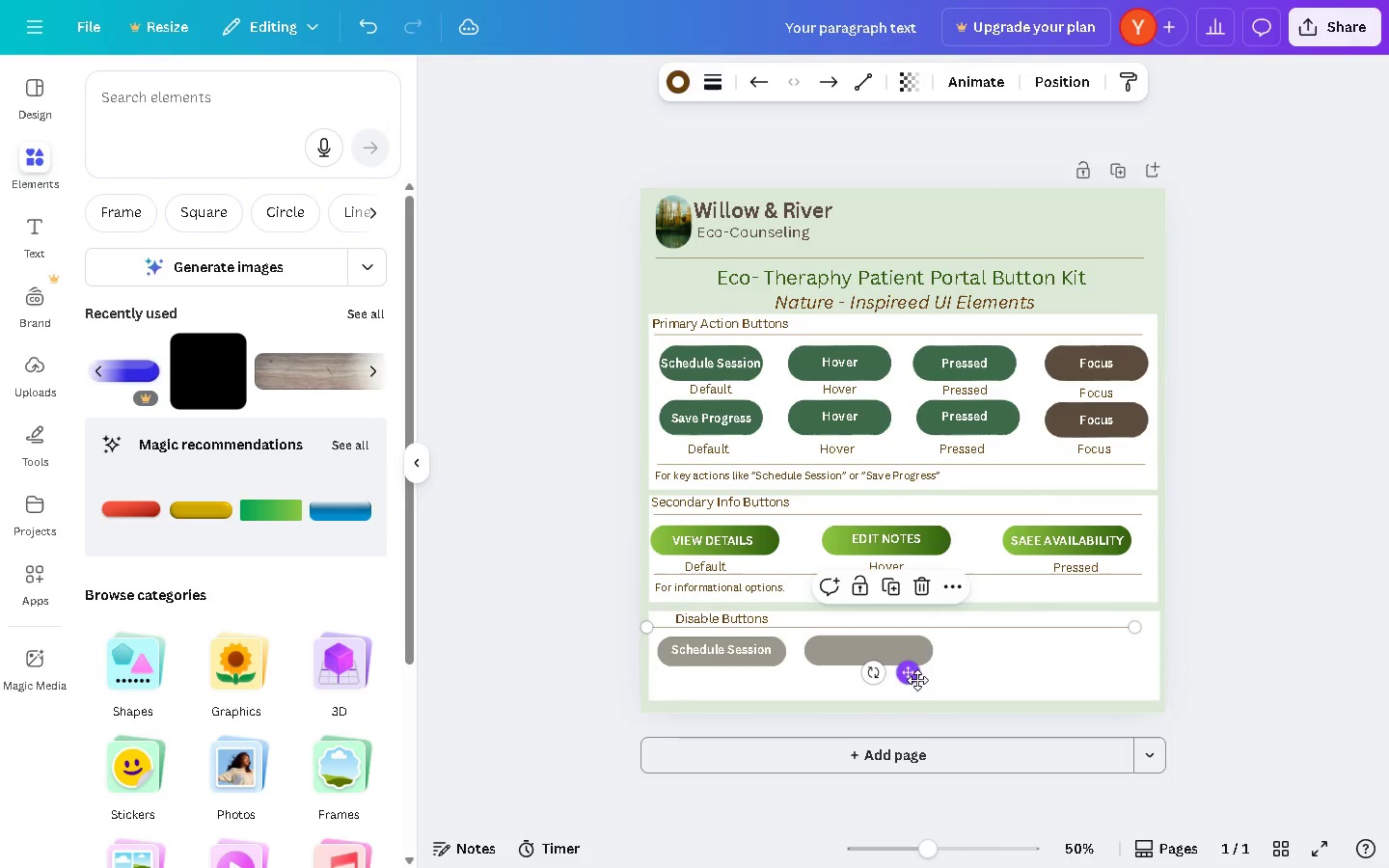 
key(Alt+AltLeft)
 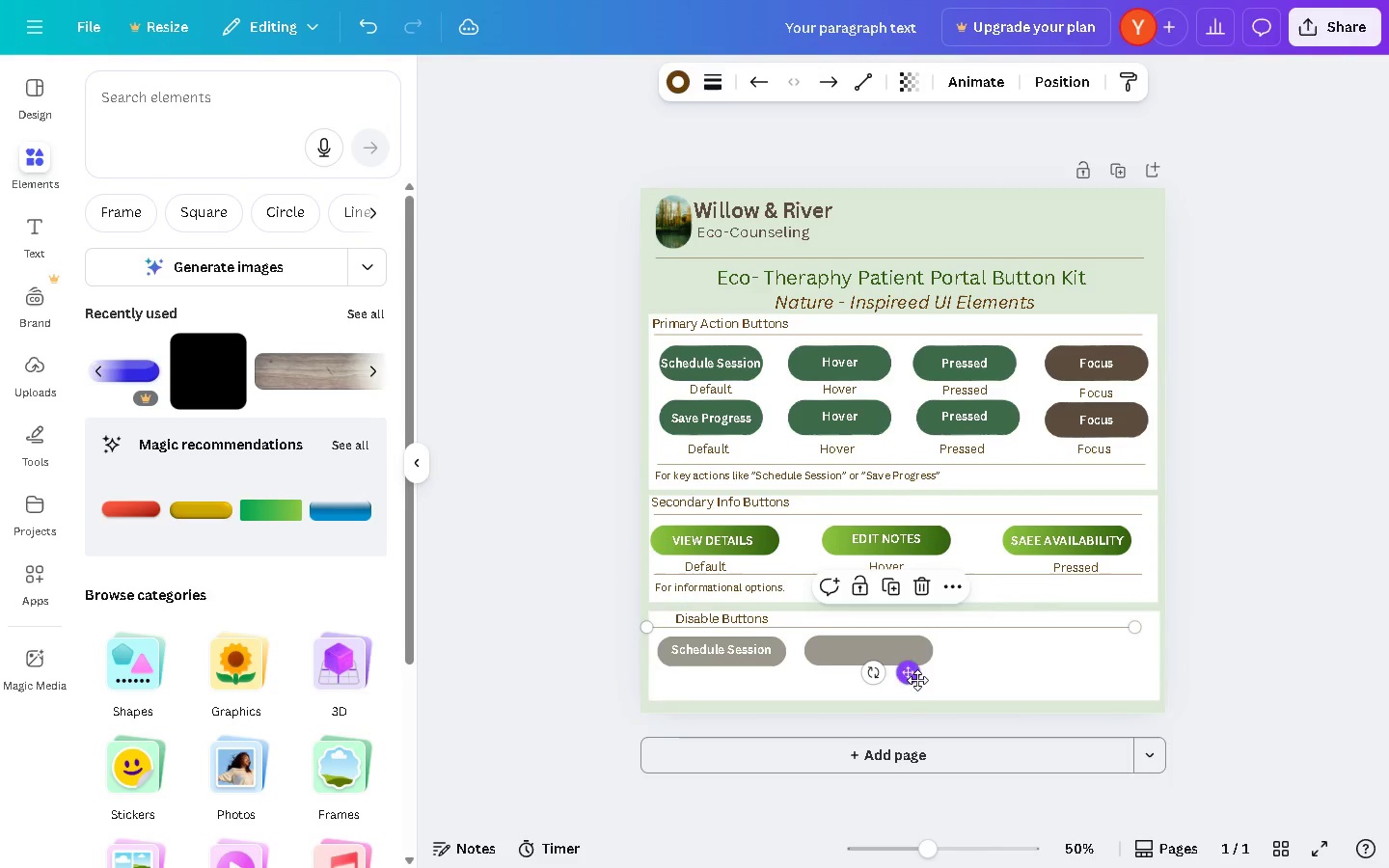 
key(Alt+AltLeft)
 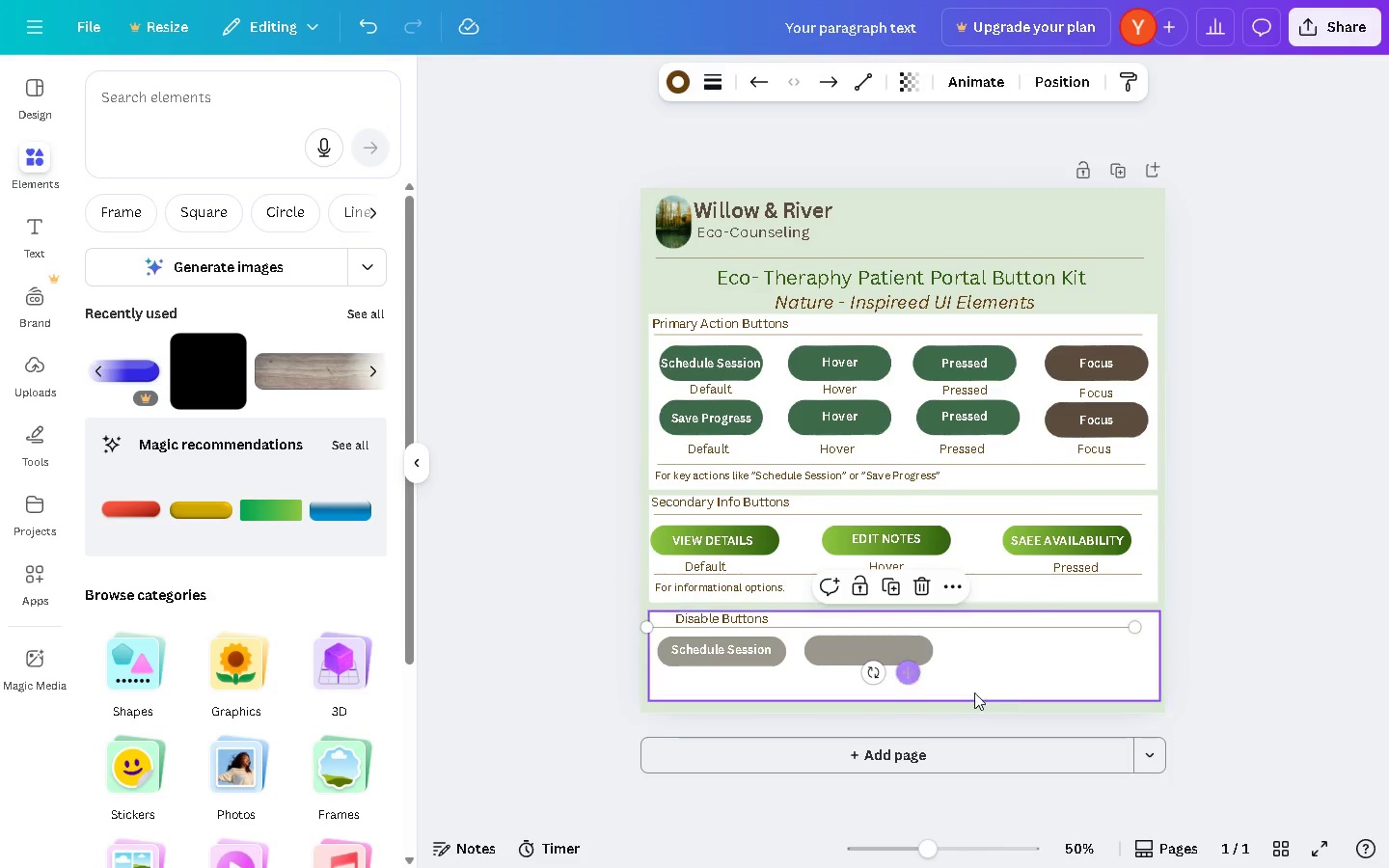 
key(Alt+AltLeft)
 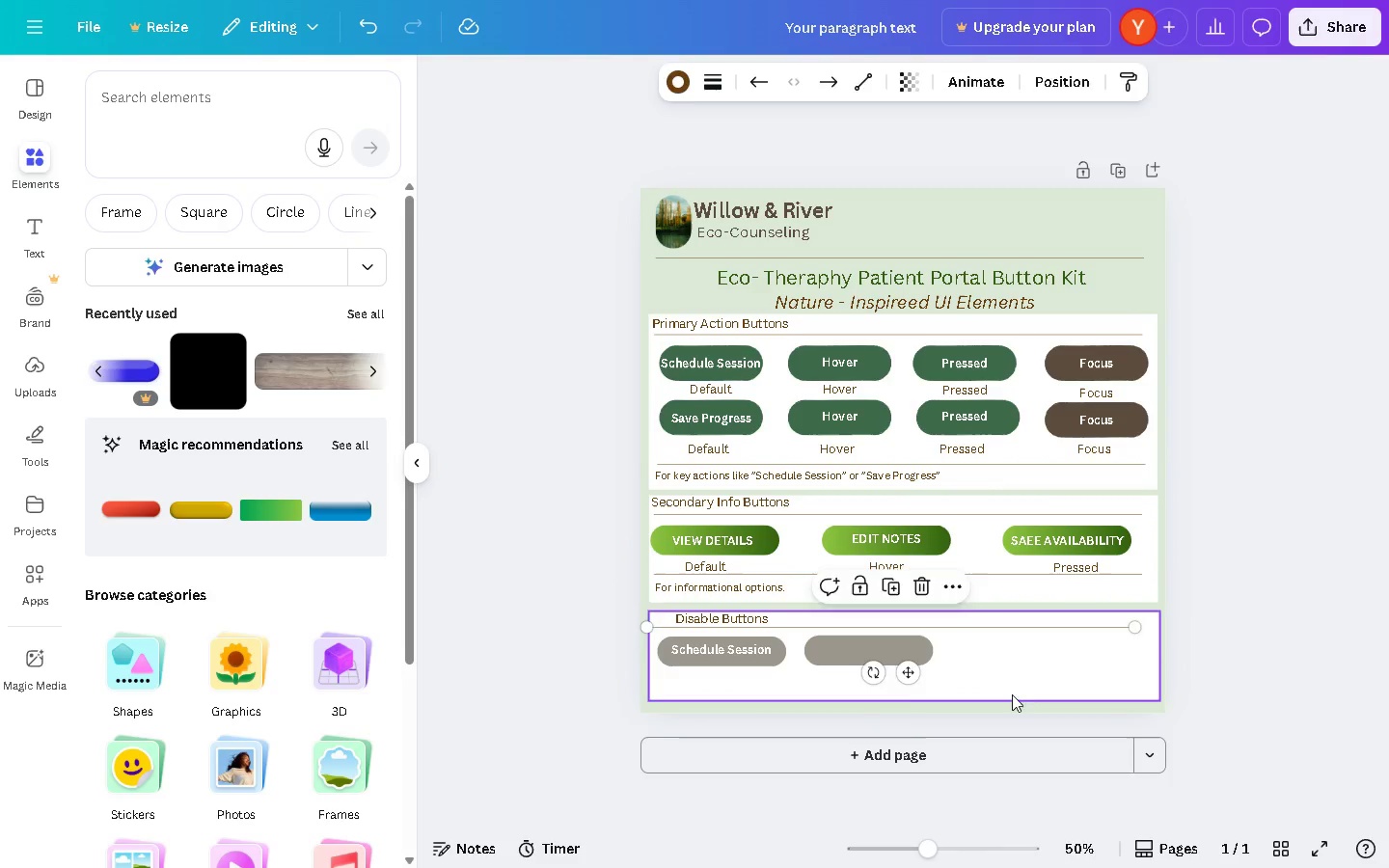 
left_click([1012, 694])
 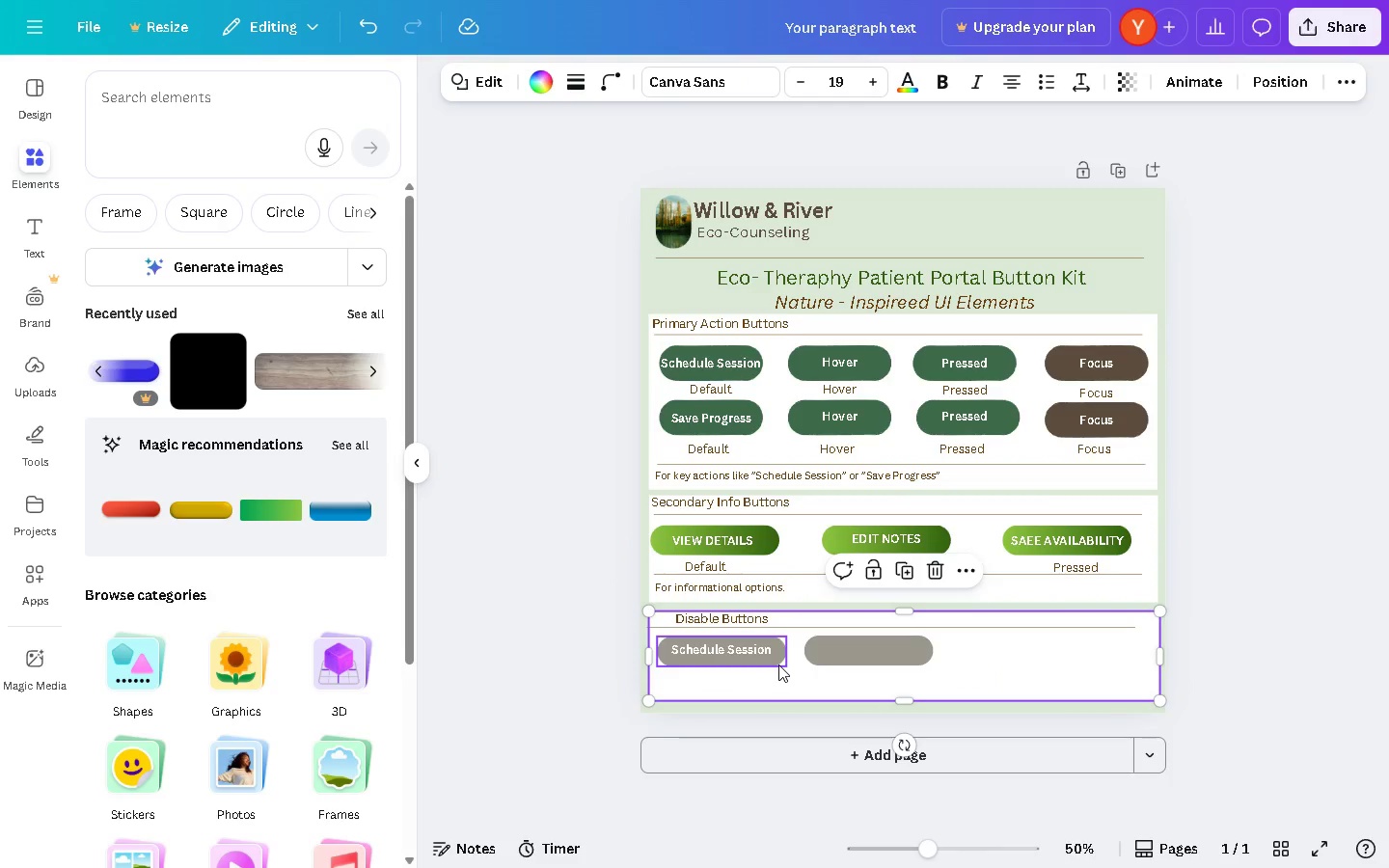 
left_click_drag(start_coordinate=[778, 665], to_coordinate=[800, 673])
 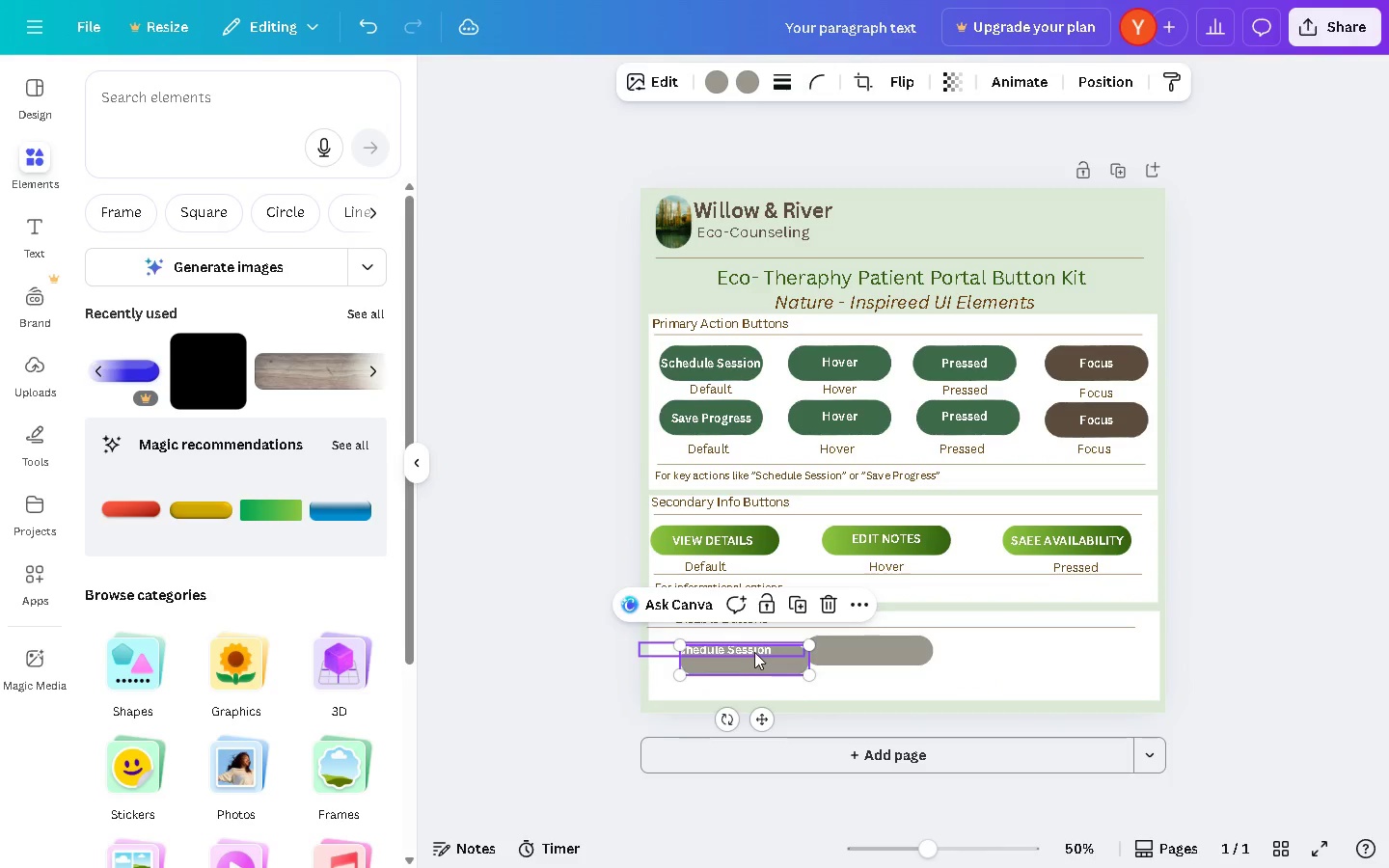 
left_click_drag(start_coordinate=[754, 652], to_coordinate=[767, 659])
 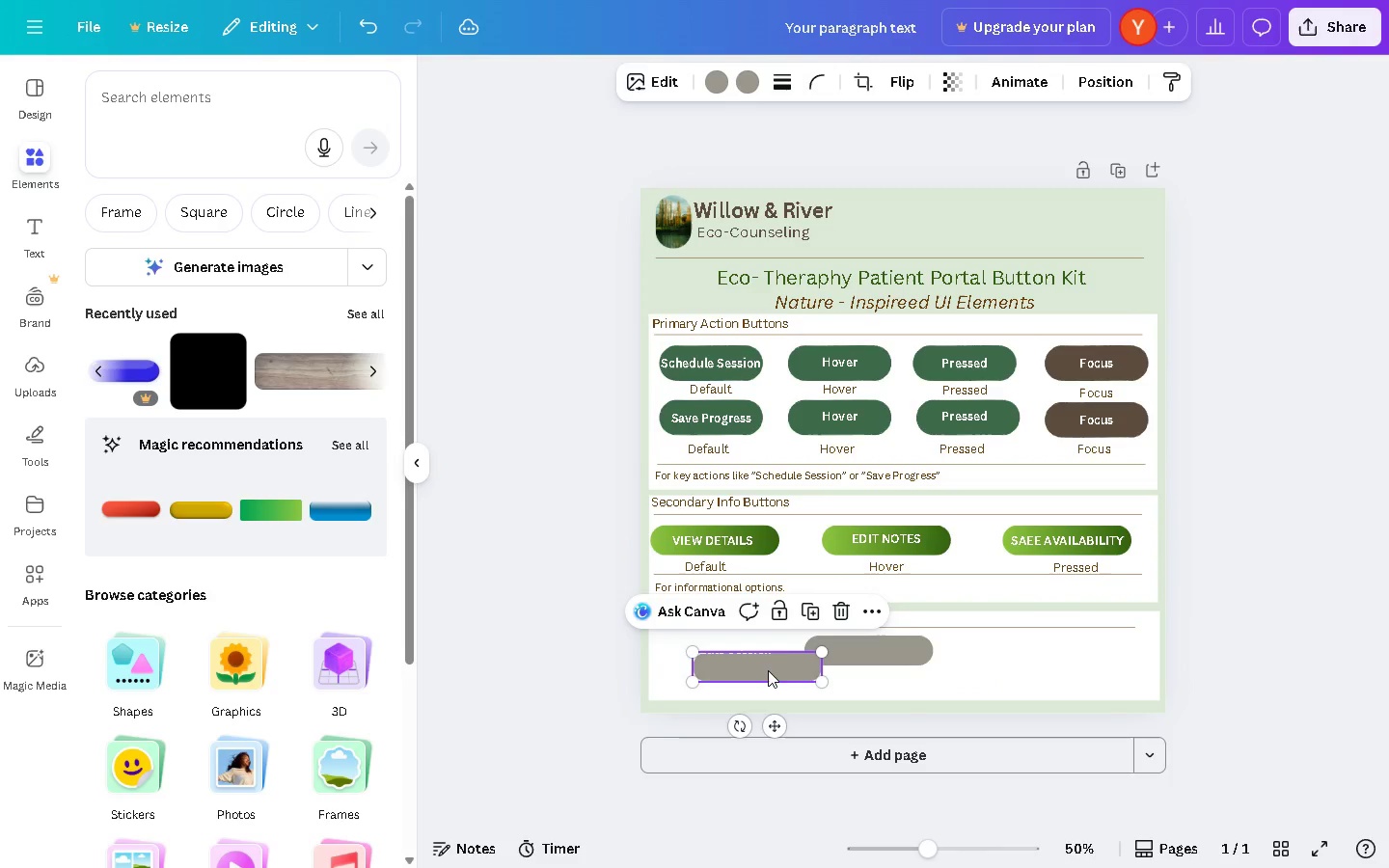 
left_click_drag(start_coordinate=[768, 670], to_coordinate=[742, 660])
 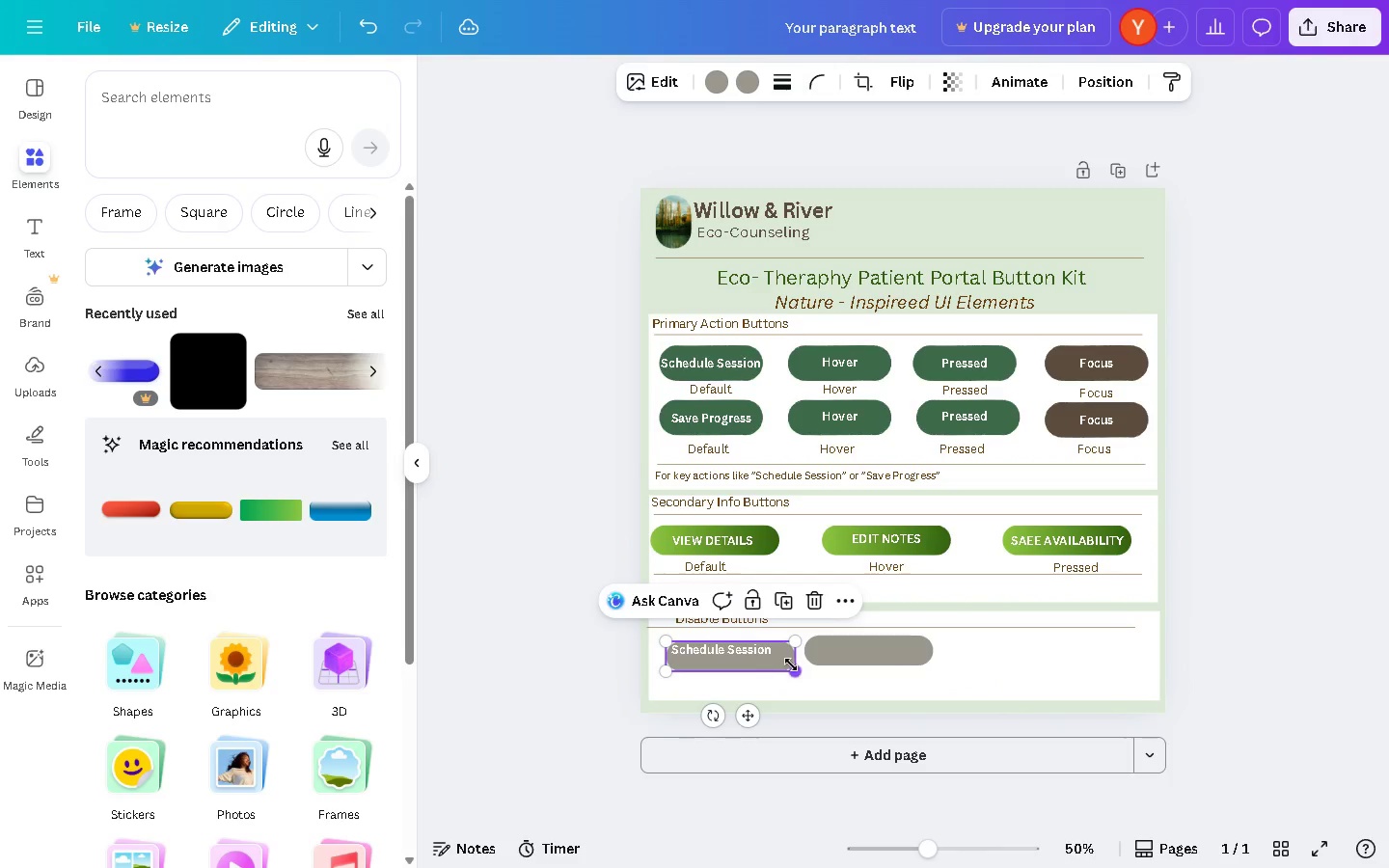 
left_click_drag(start_coordinate=[793, 665], to_coordinate=[829, 673])
 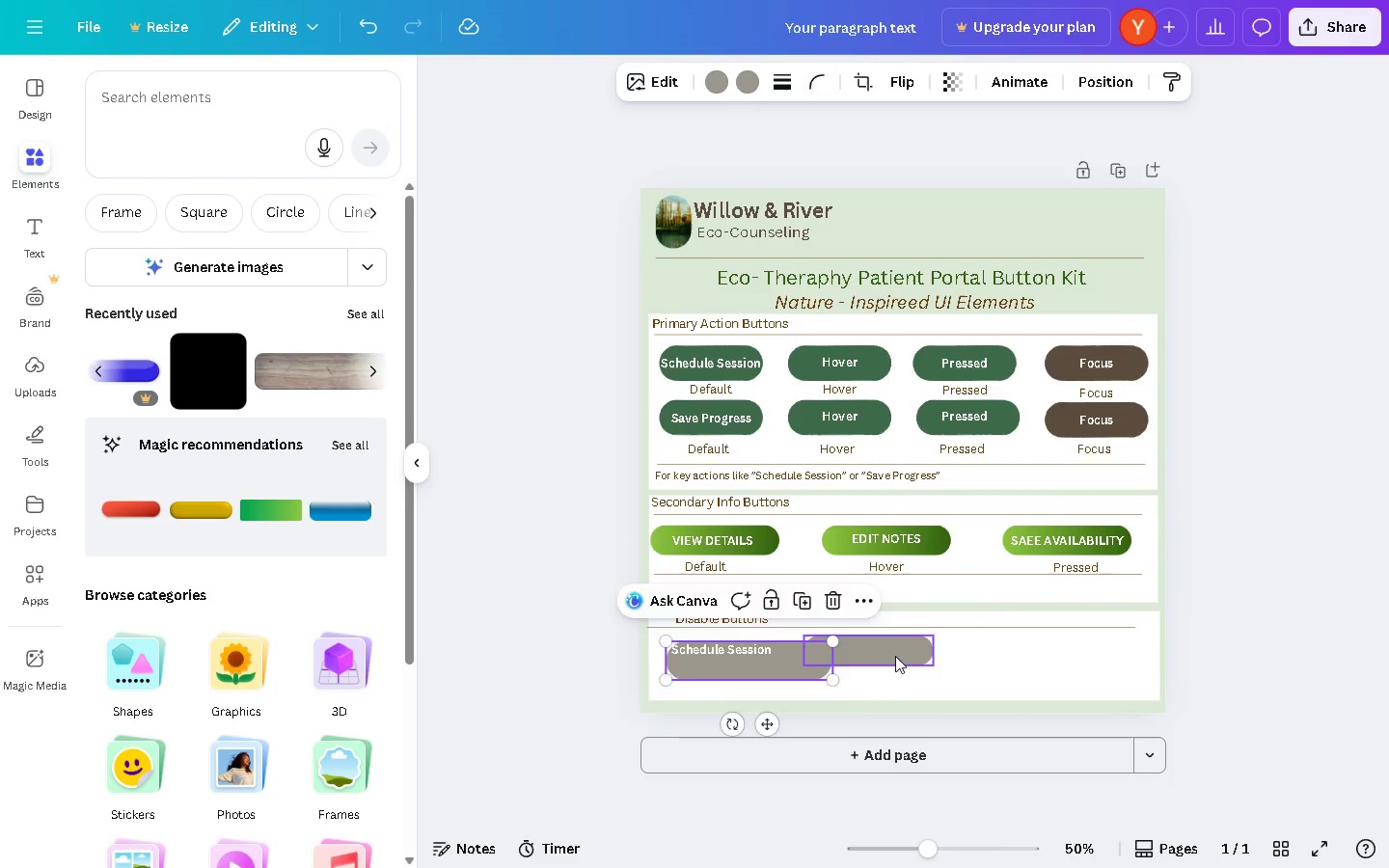 
left_click_drag(start_coordinate=[895, 656], to_coordinate=[967, 663])
 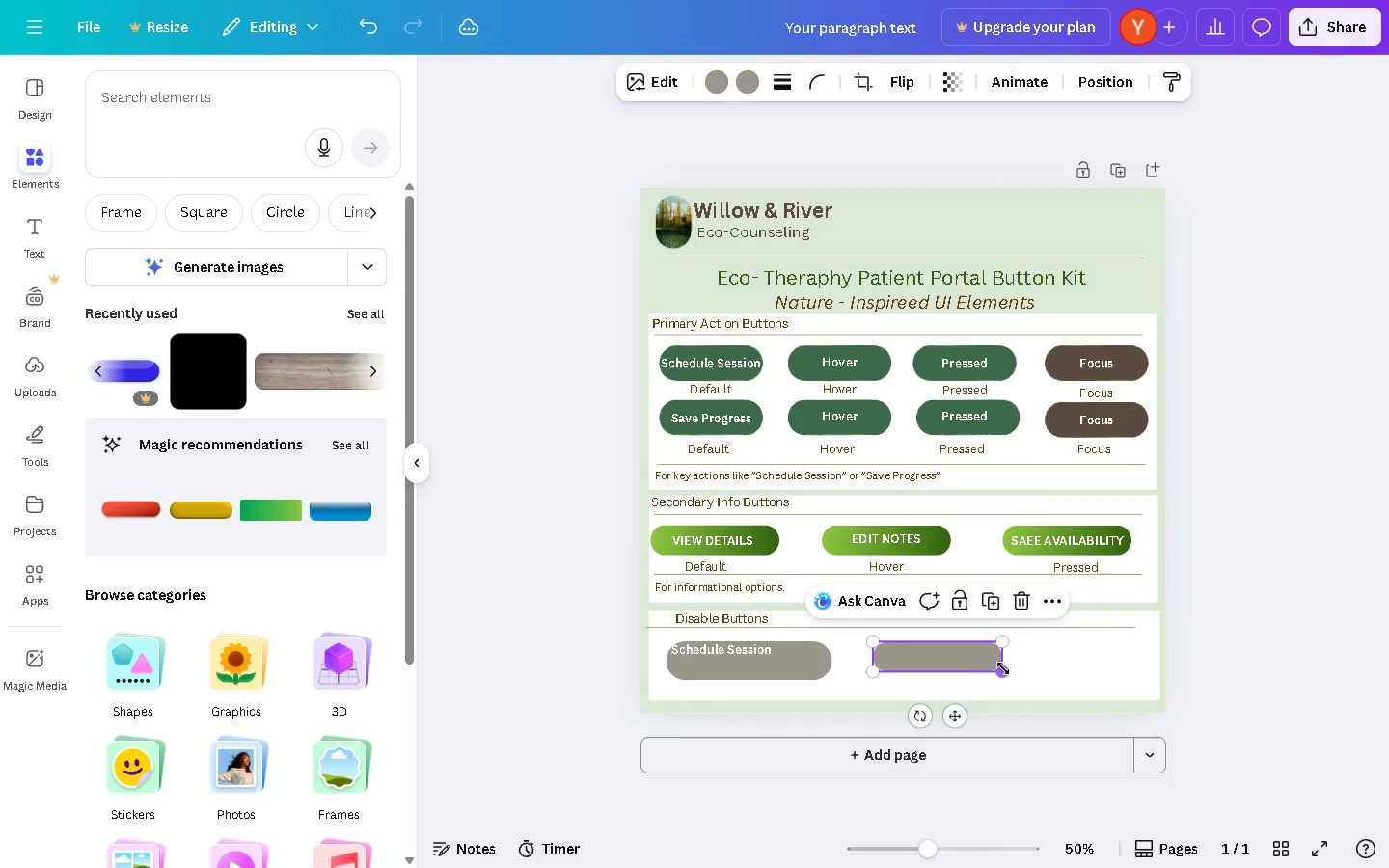 
left_click_drag(start_coordinate=[1003, 668], to_coordinate=[1022, 675])
 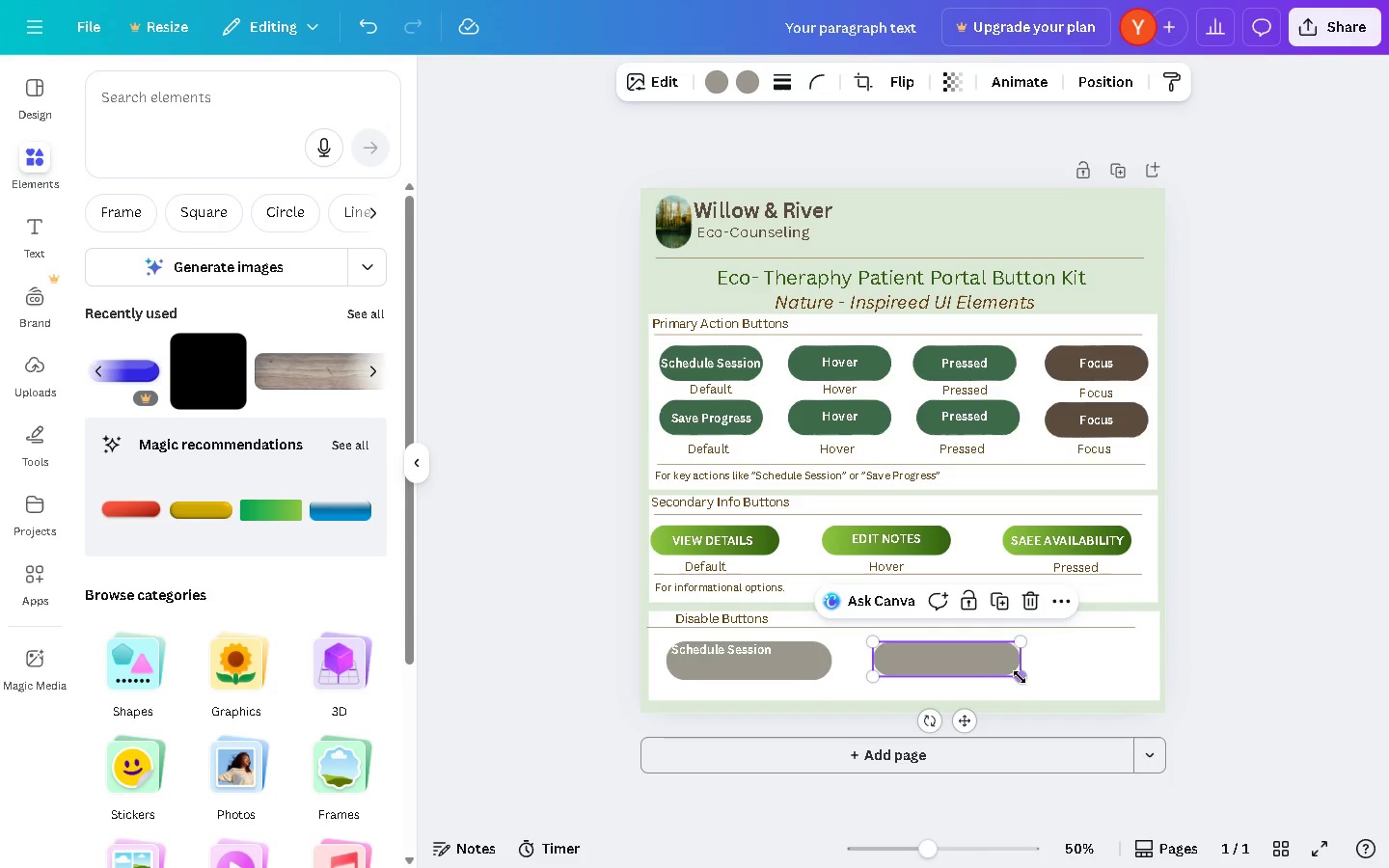 
left_click_drag(start_coordinate=[1022, 676], to_coordinate=[1028, 678])
 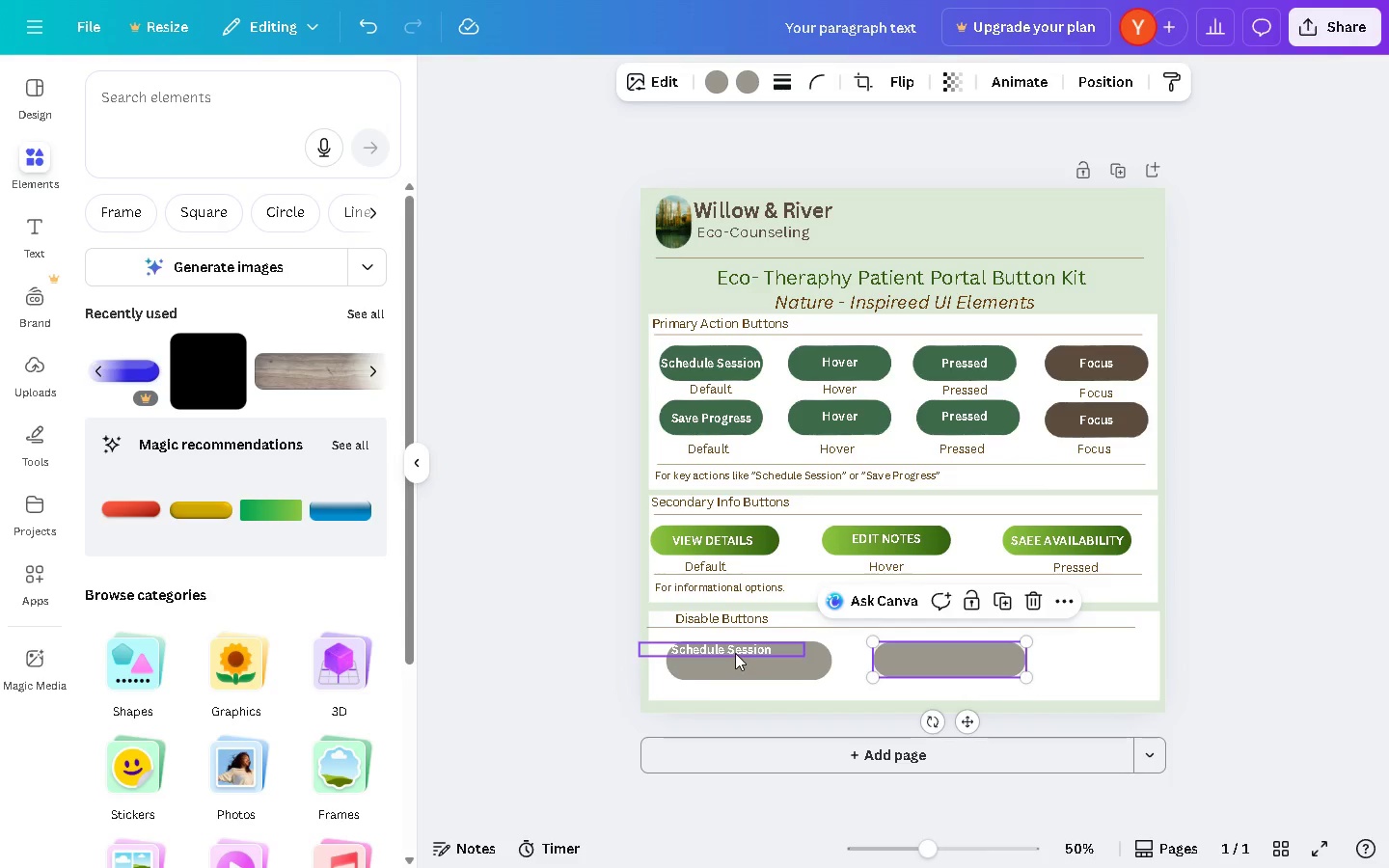 
left_click_drag(start_coordinate=[734, 652], to_coordinate=[752, 661])
 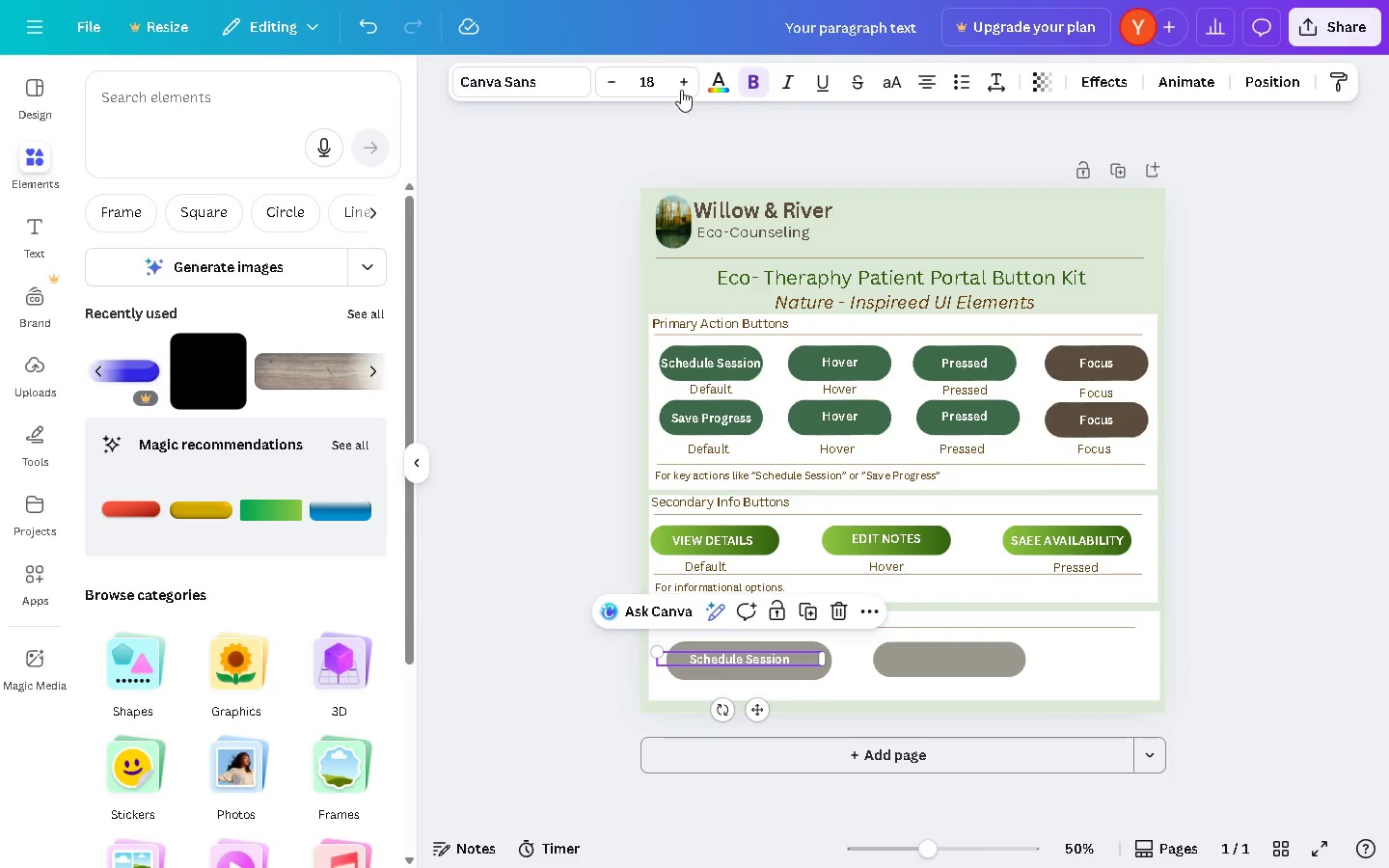 
double_click([686, 73])
 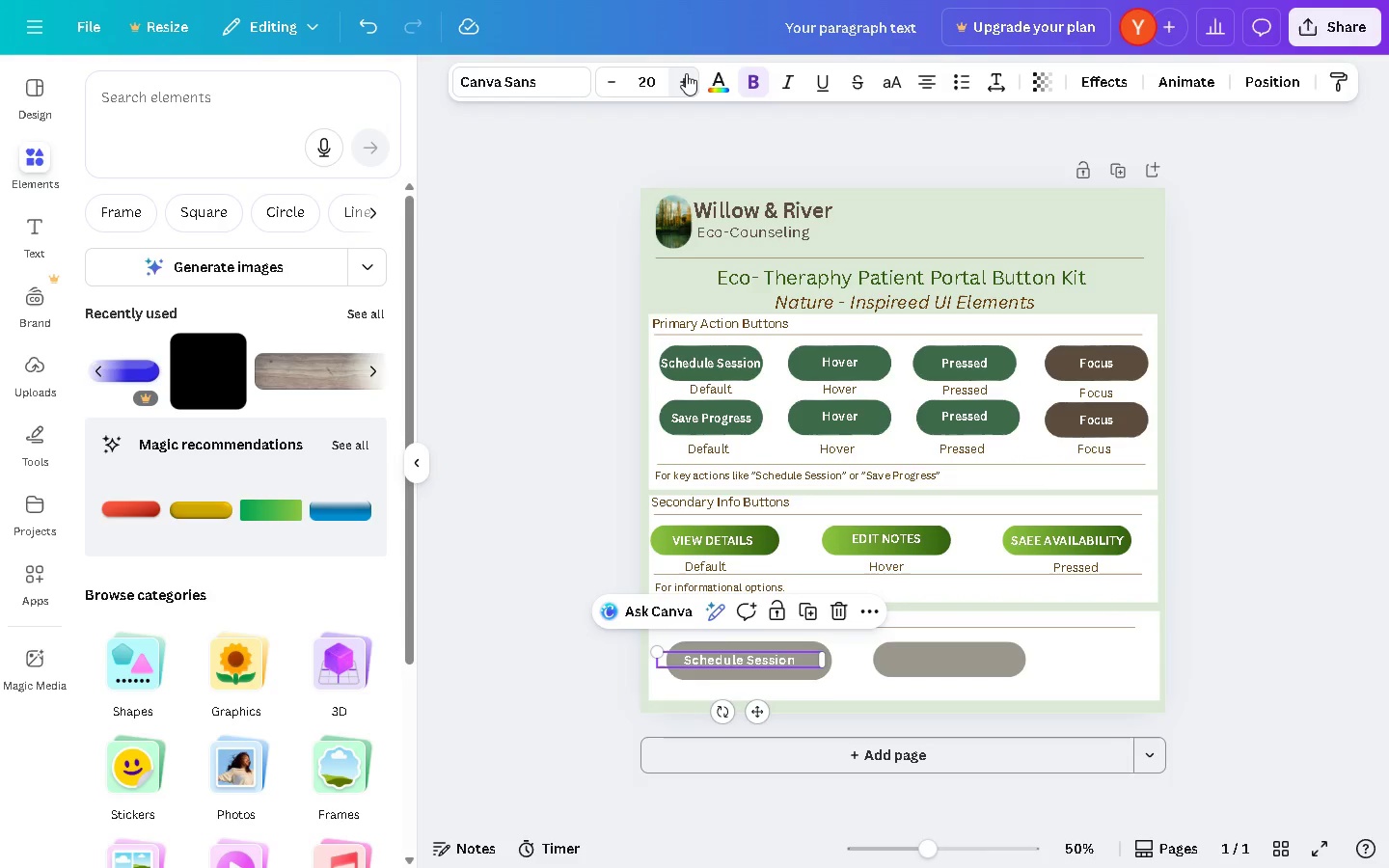 
triple_click([686, 73])
 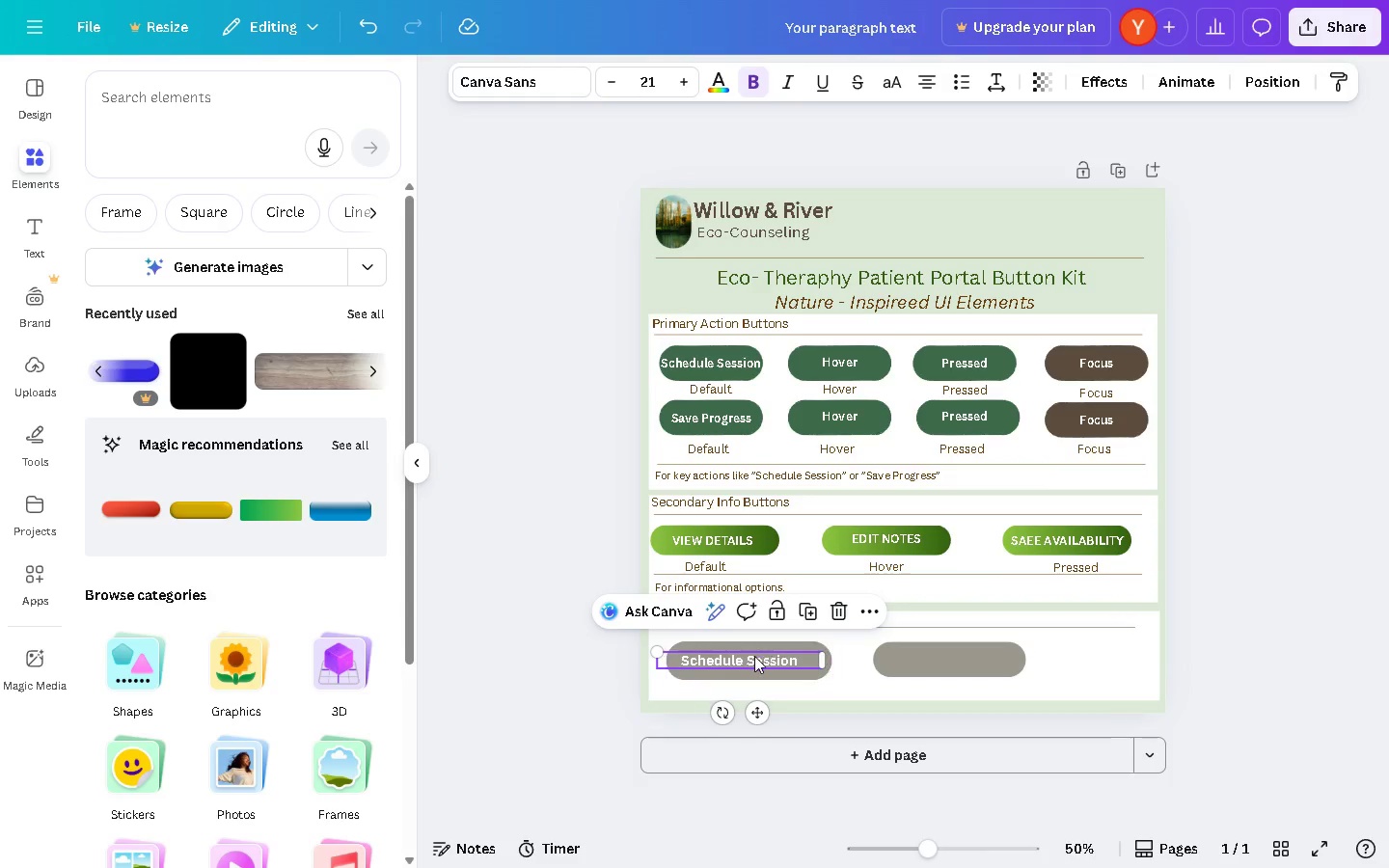 
left_click_drag(start_coordinate=[753, 659], to_coordinate=[758, 659])
 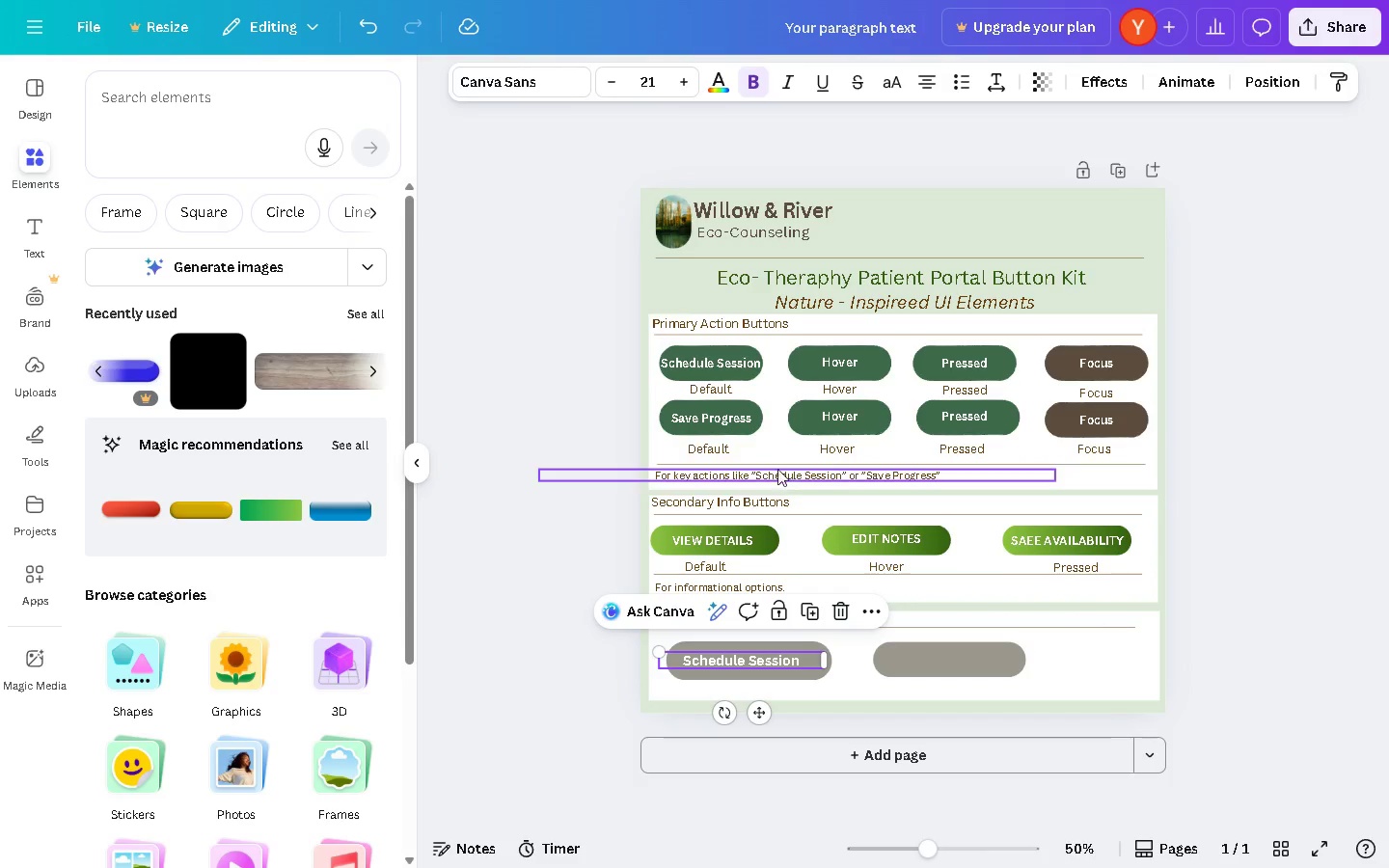 
hold_key(key=AltLeft, duration=1.5)
left_click_drag(start_coordinate=[722, 422], to_coordinate=[947, 664])
 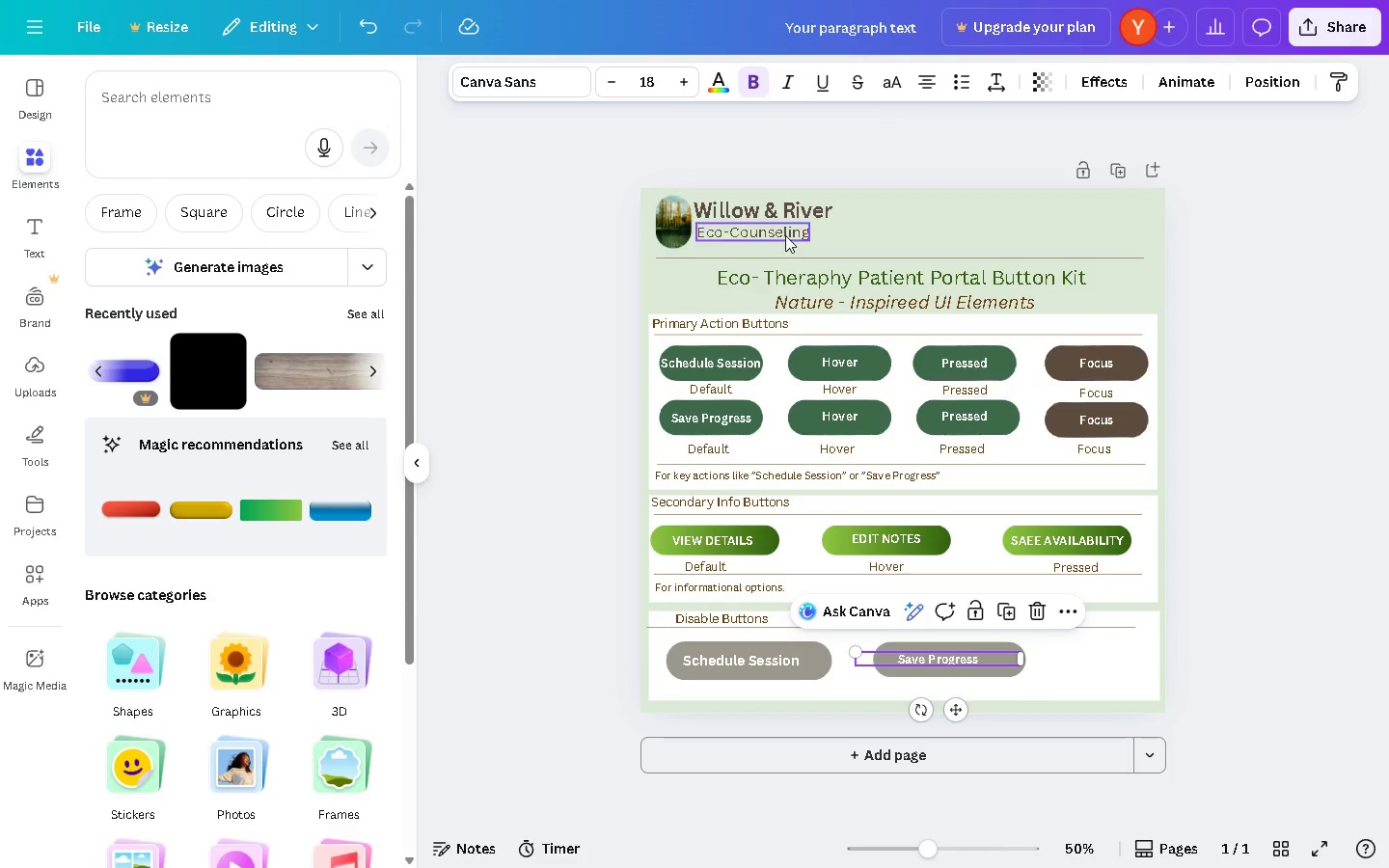 
key(Alt+AltLeft)
 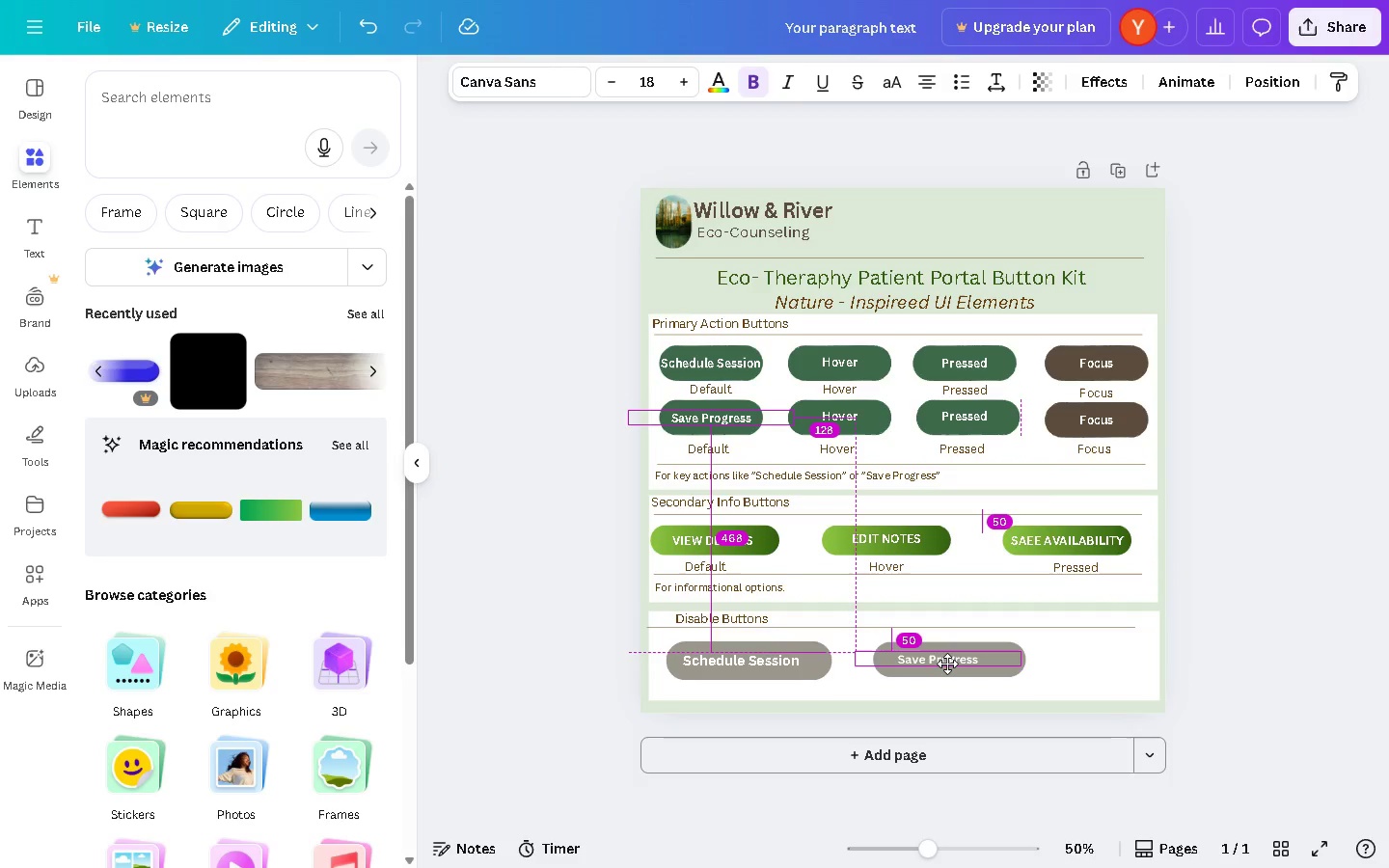 
key(Alt+AltLeft)
 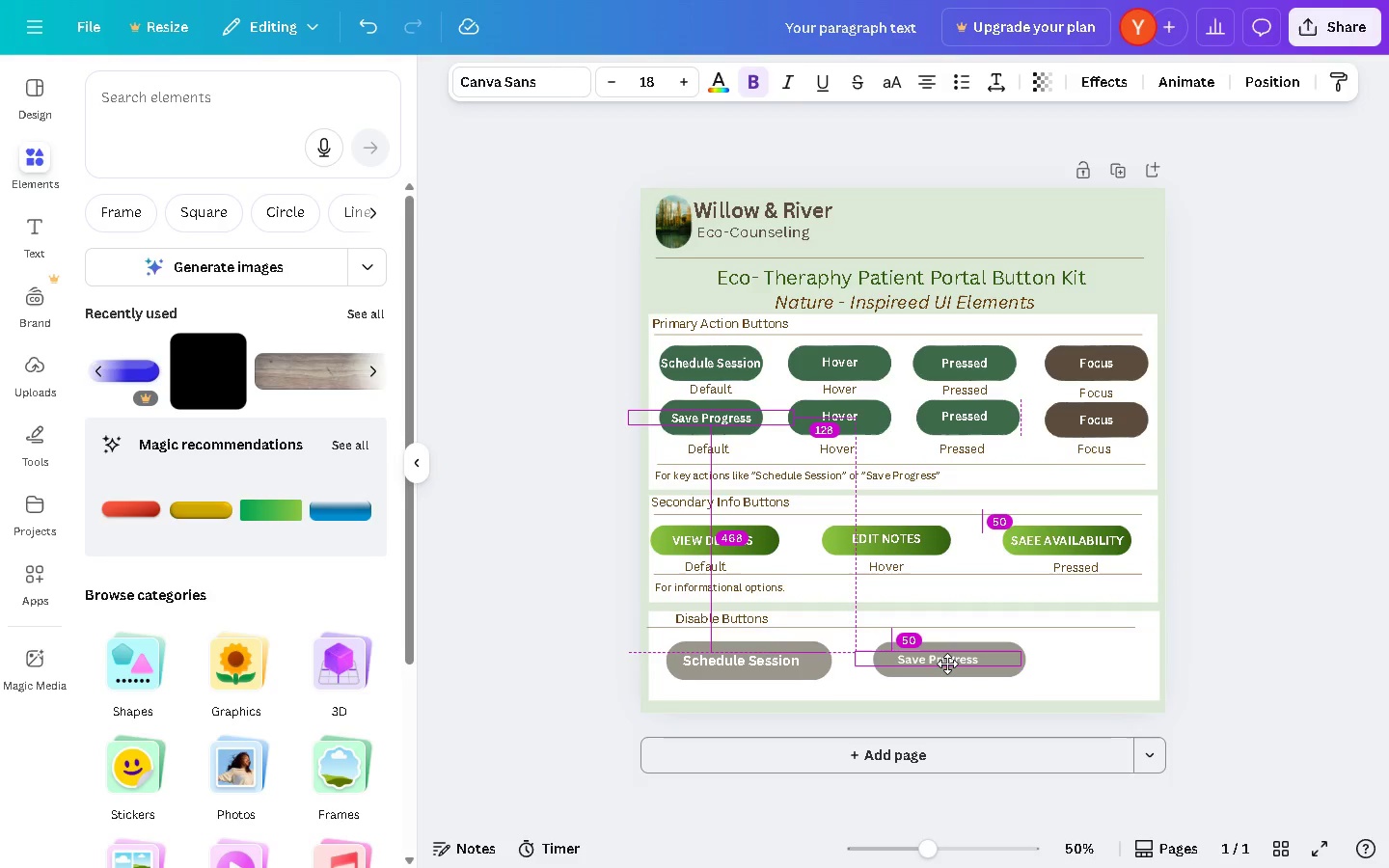 
key(Alt+AltLeft)
 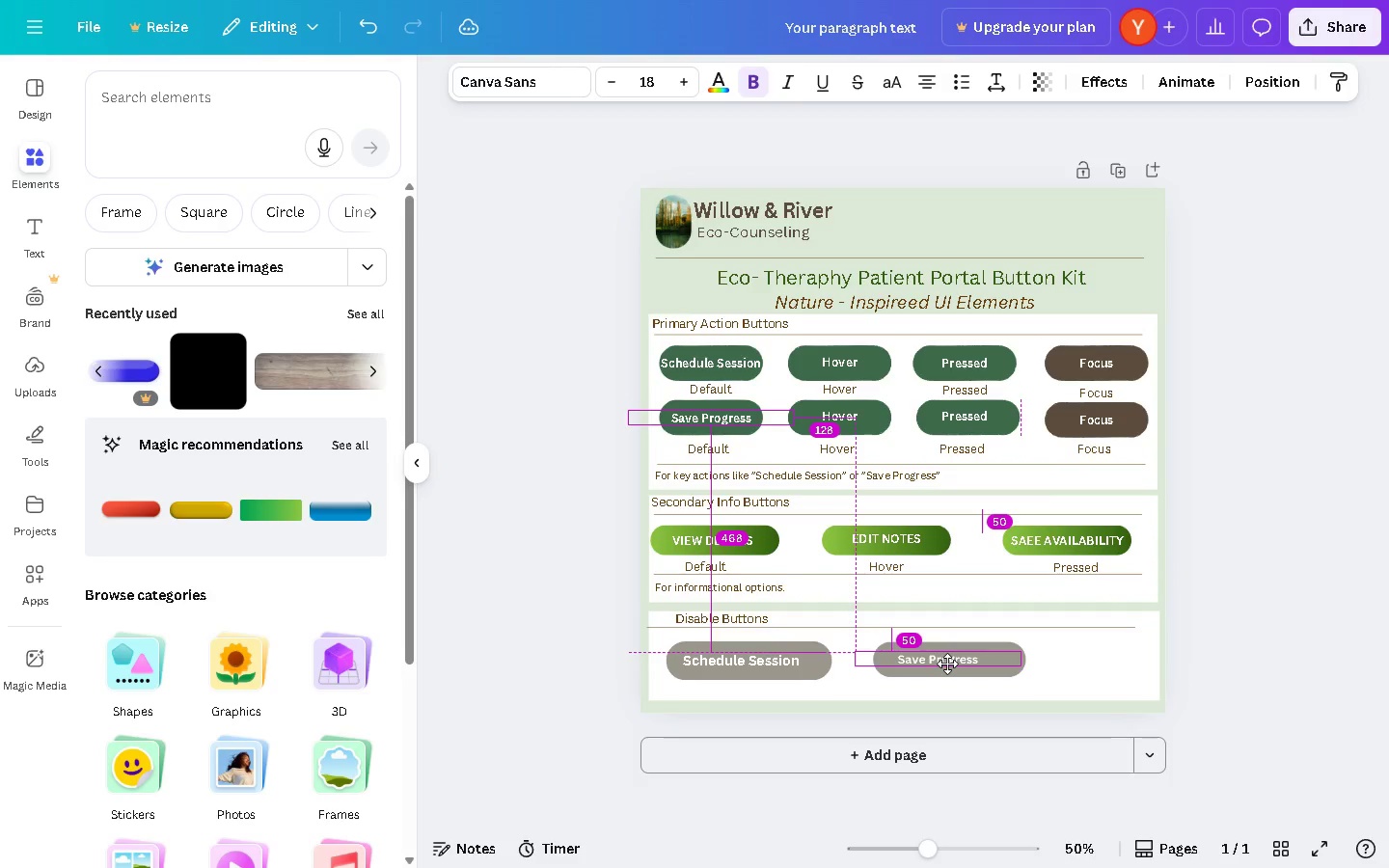 
key(Alt+AltLeft)
 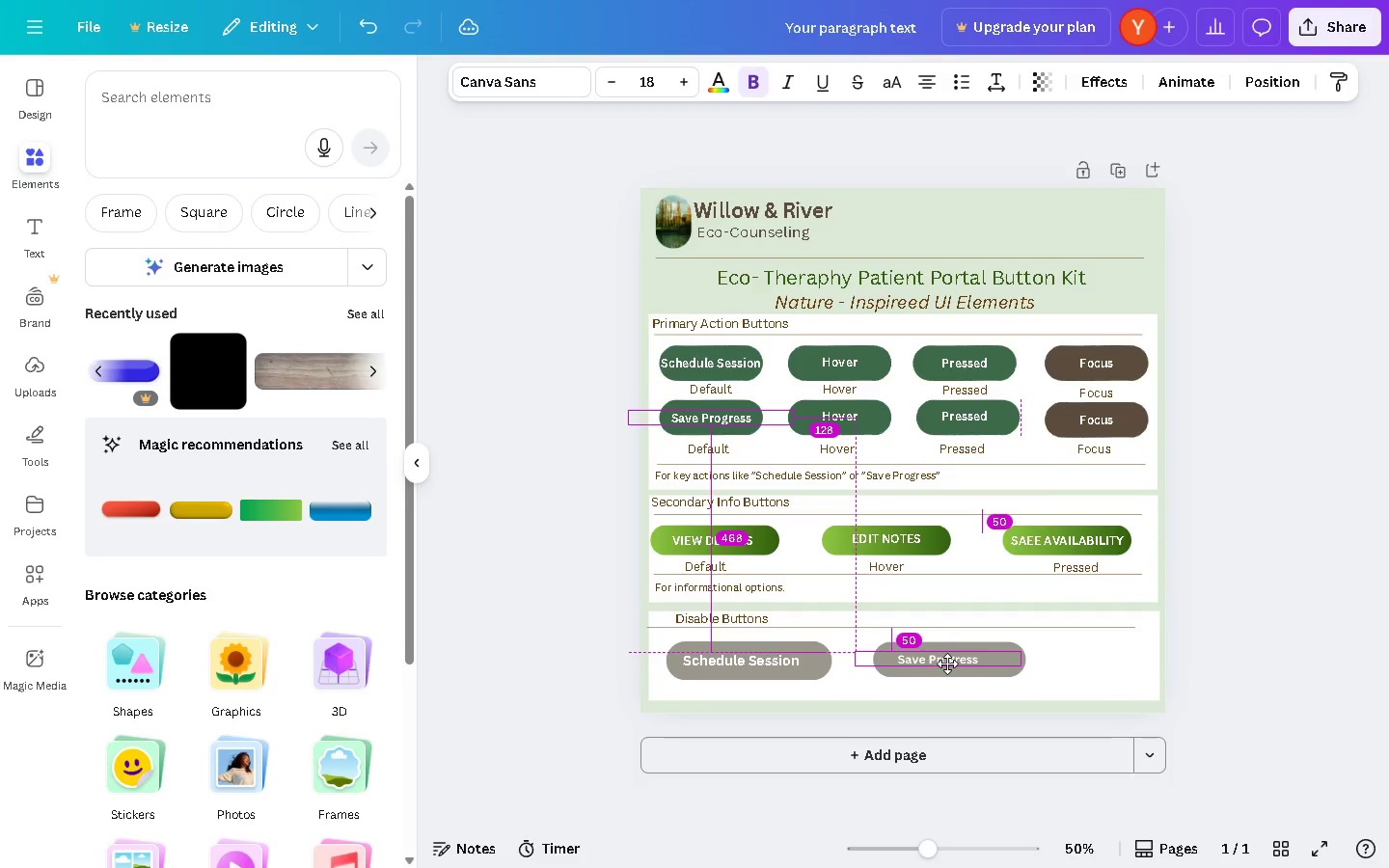 
key(Alt+AltLeft)
 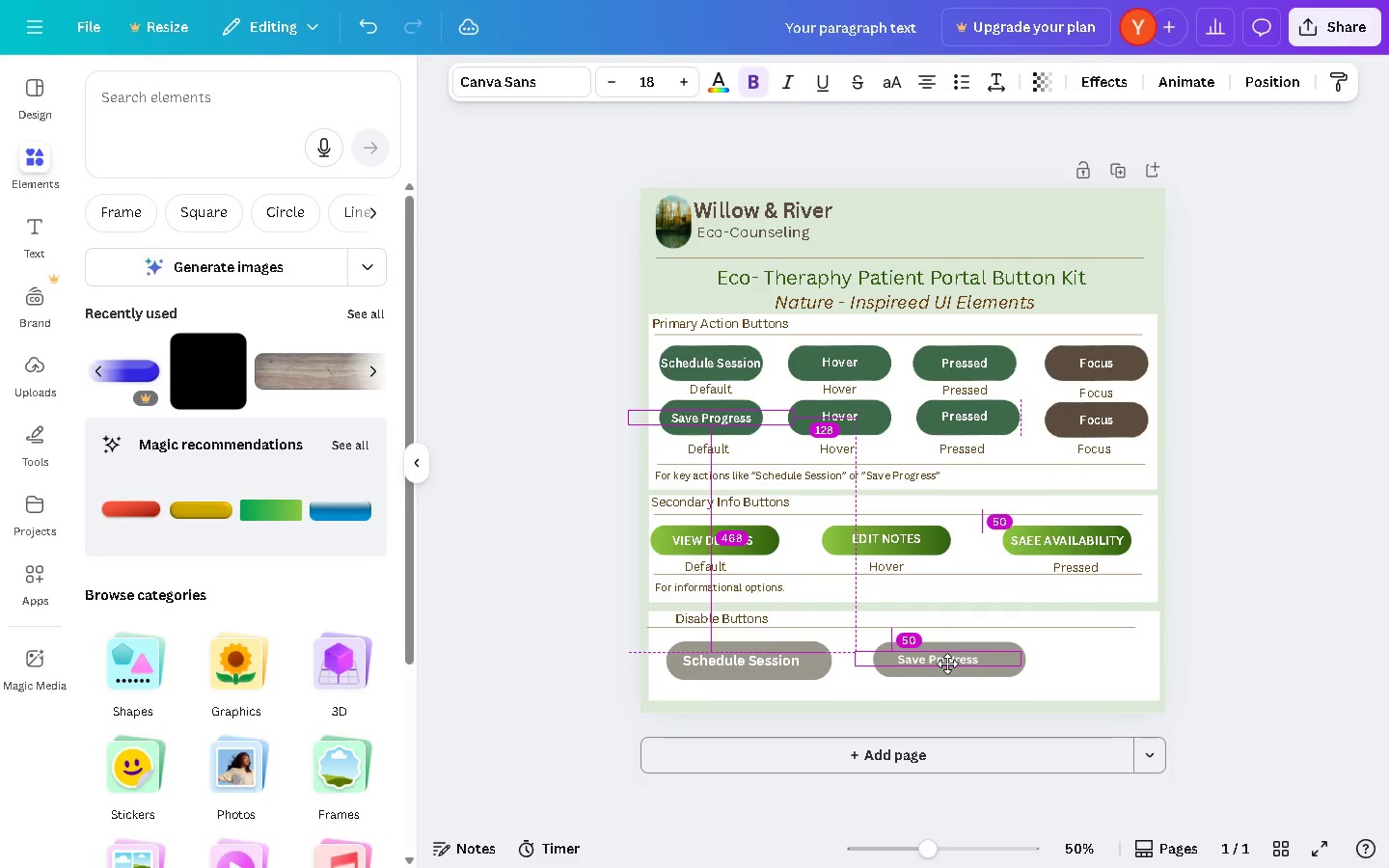 
key(Alt+AltLeft)
 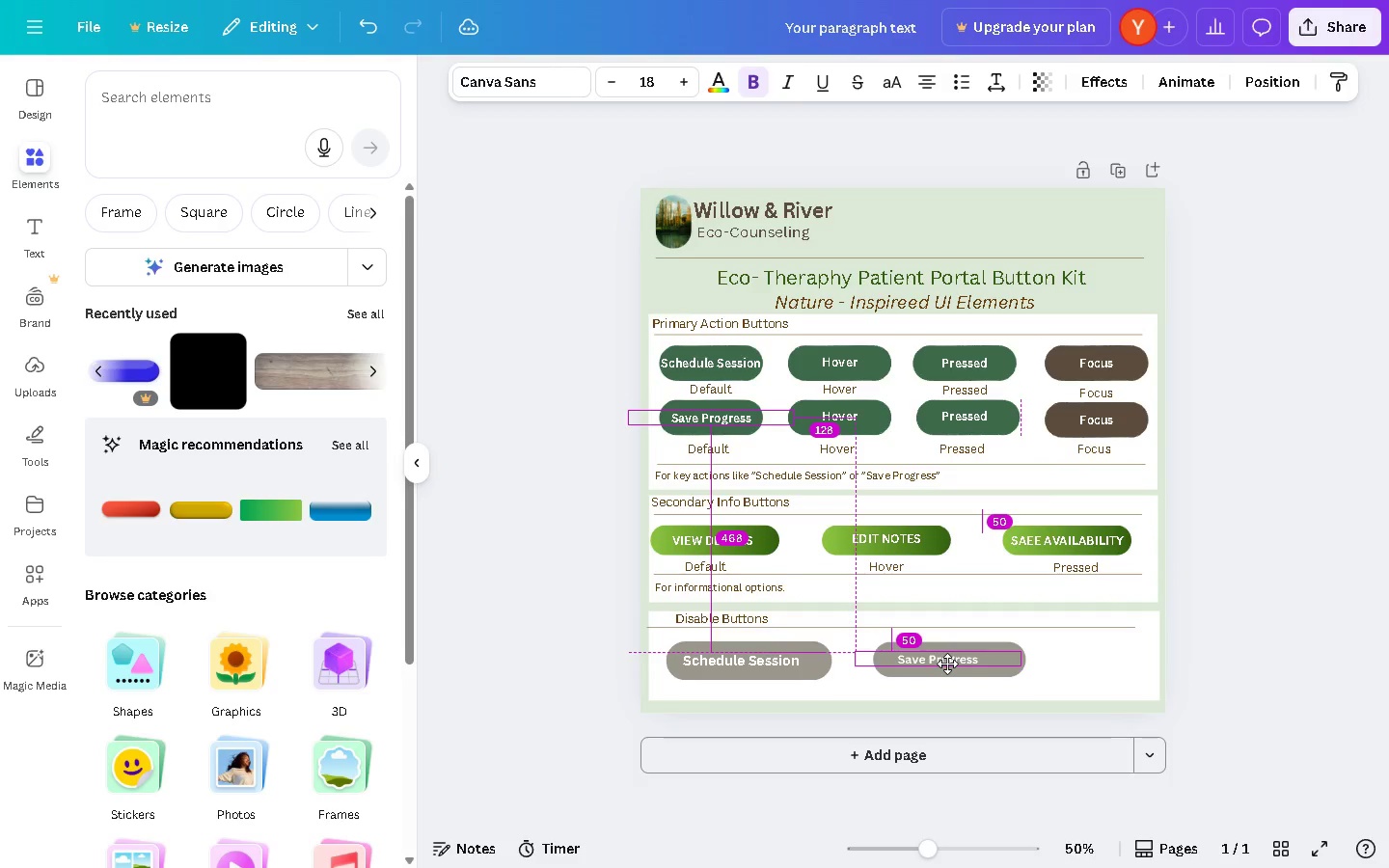 
key(Alt+AltLeft)
 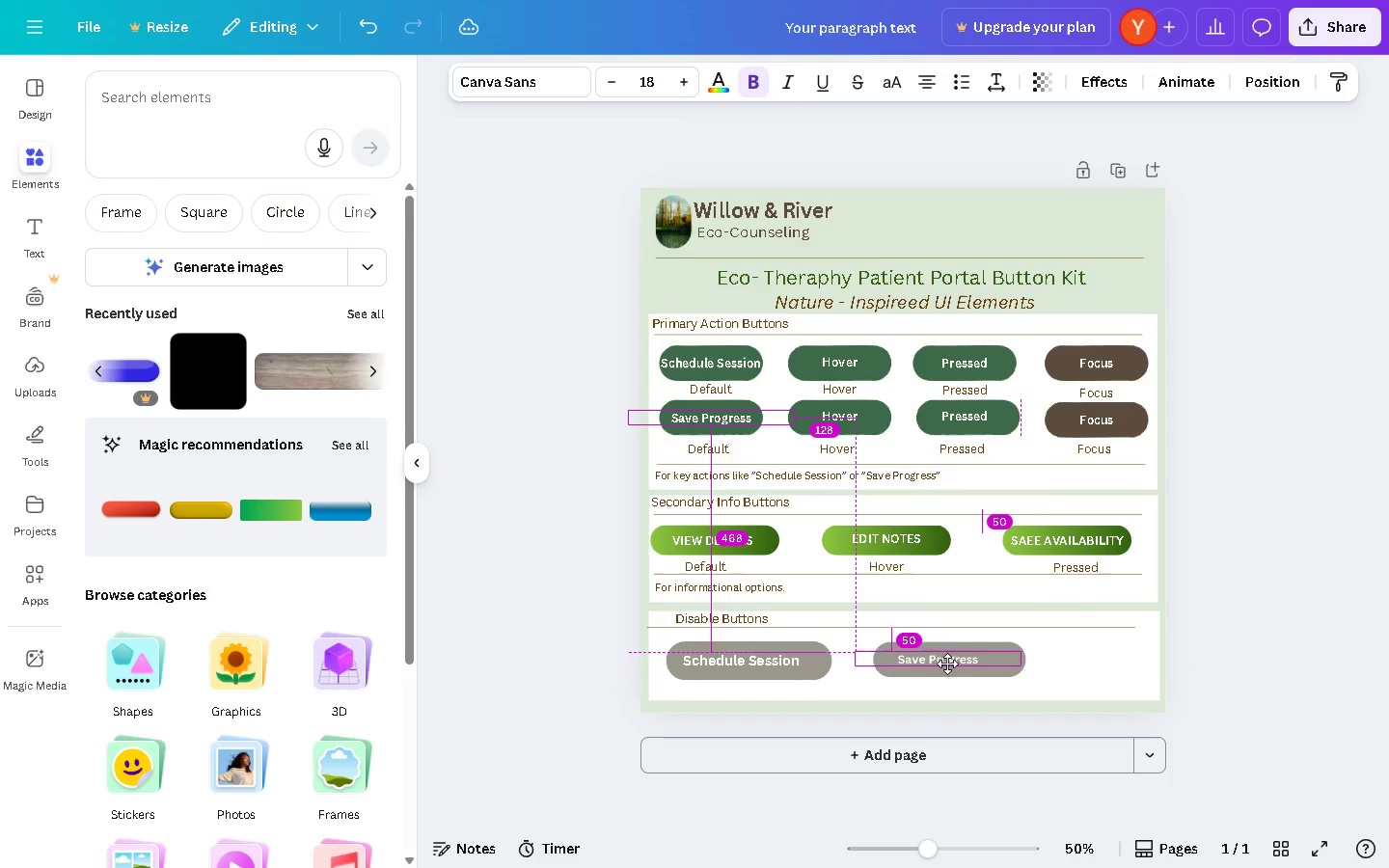 
key(Alt+AltLeft)
 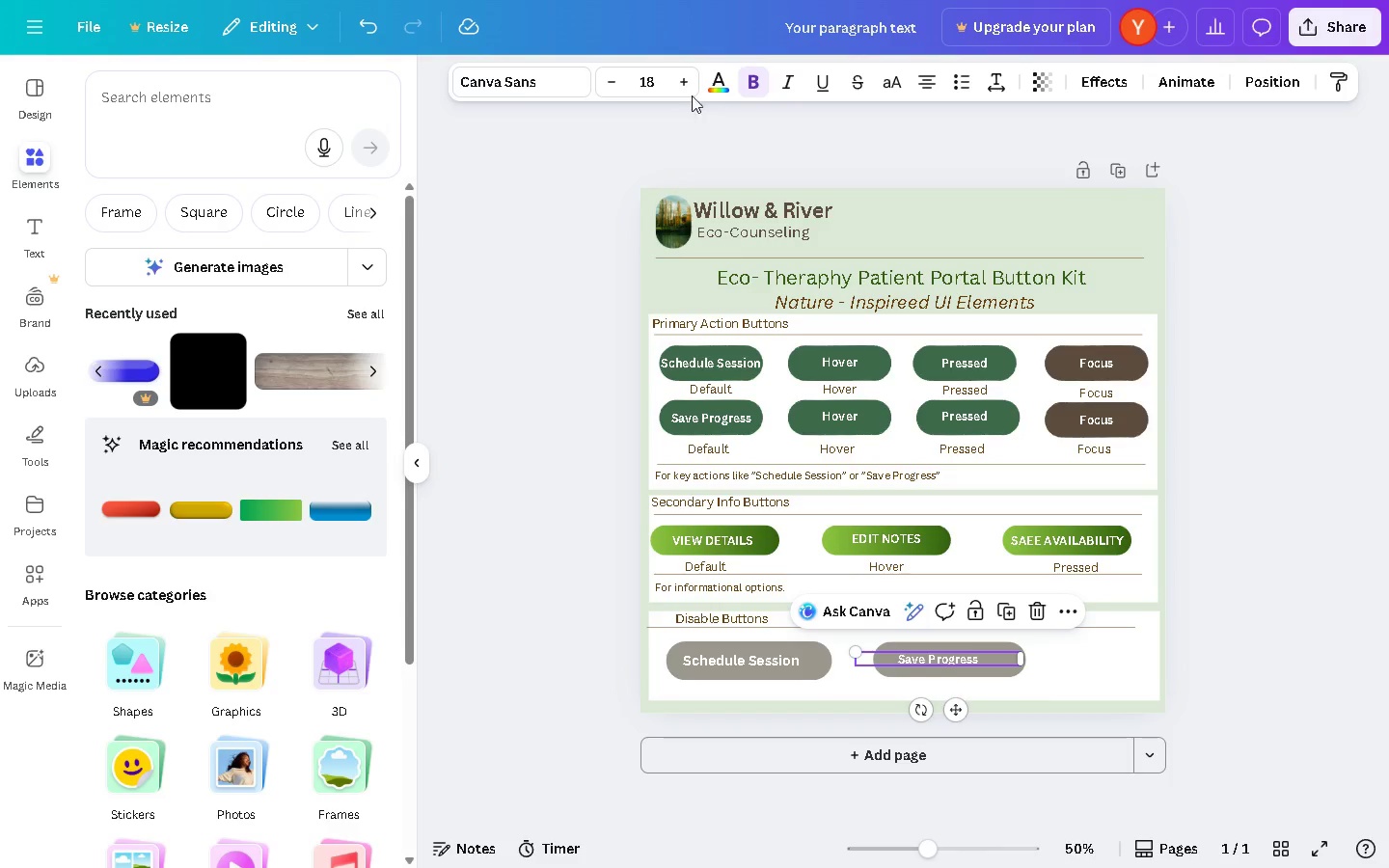 
double_click([677, 86])
 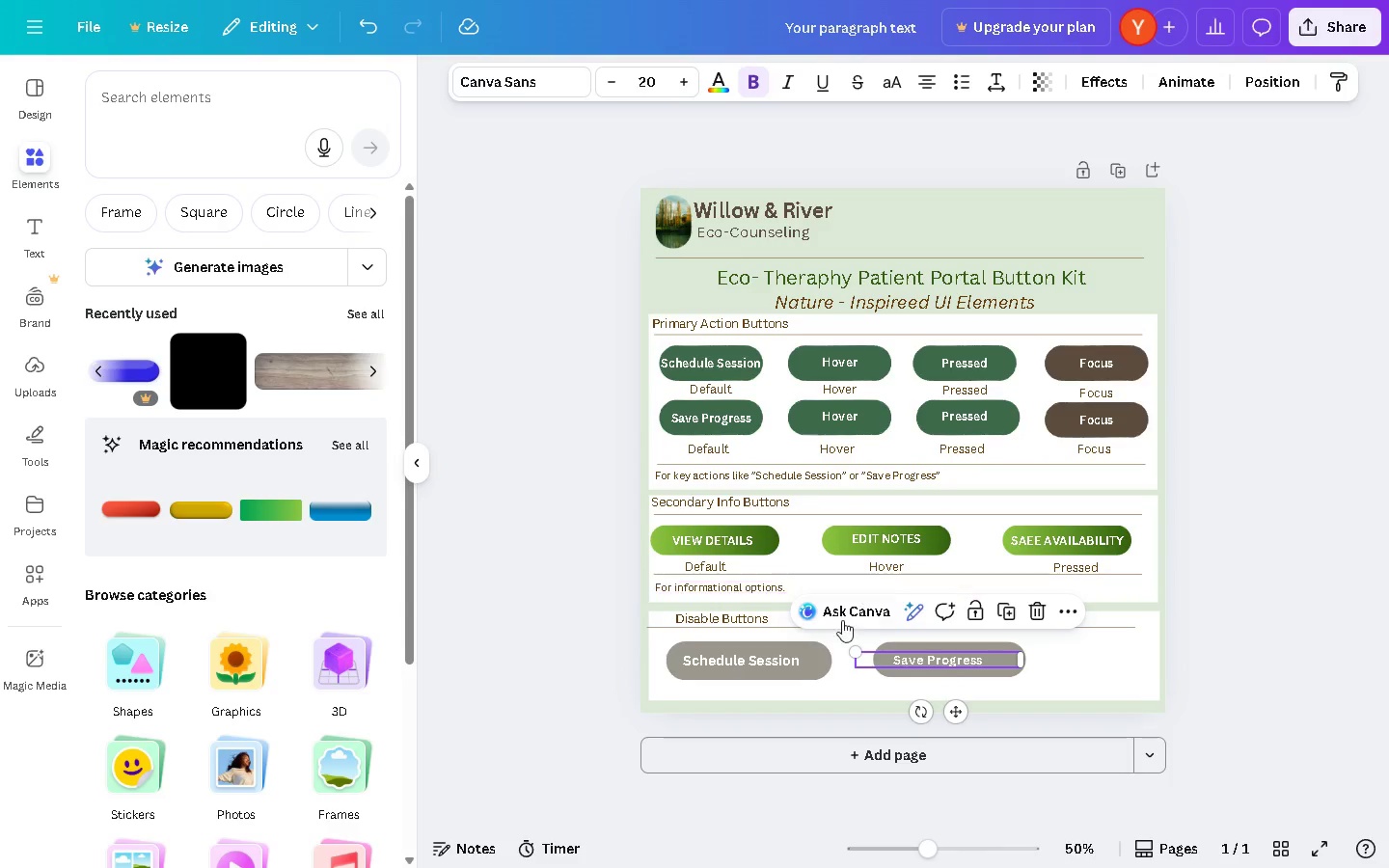 
left_click([781, 654])
 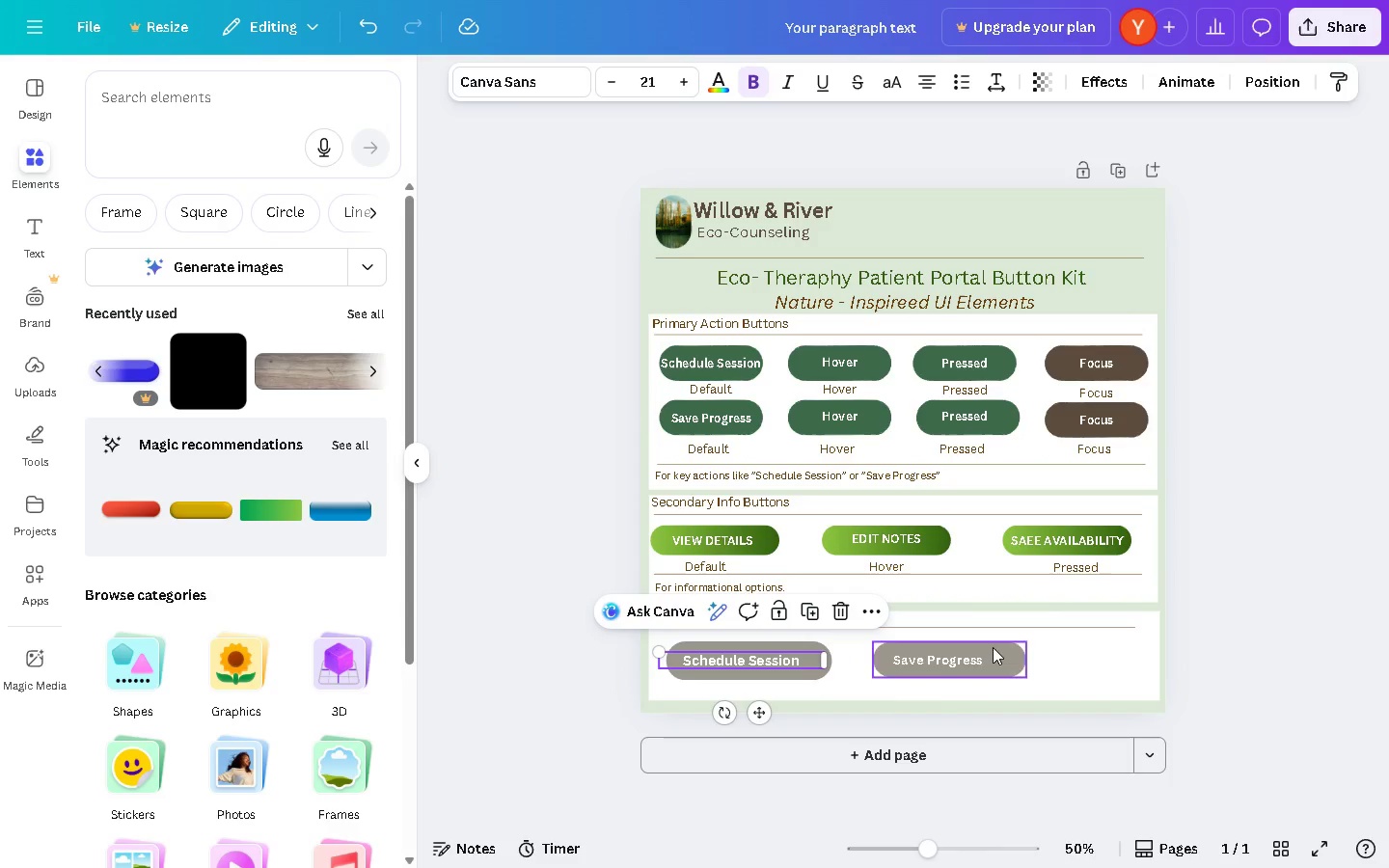 
left_click([969, 665])
 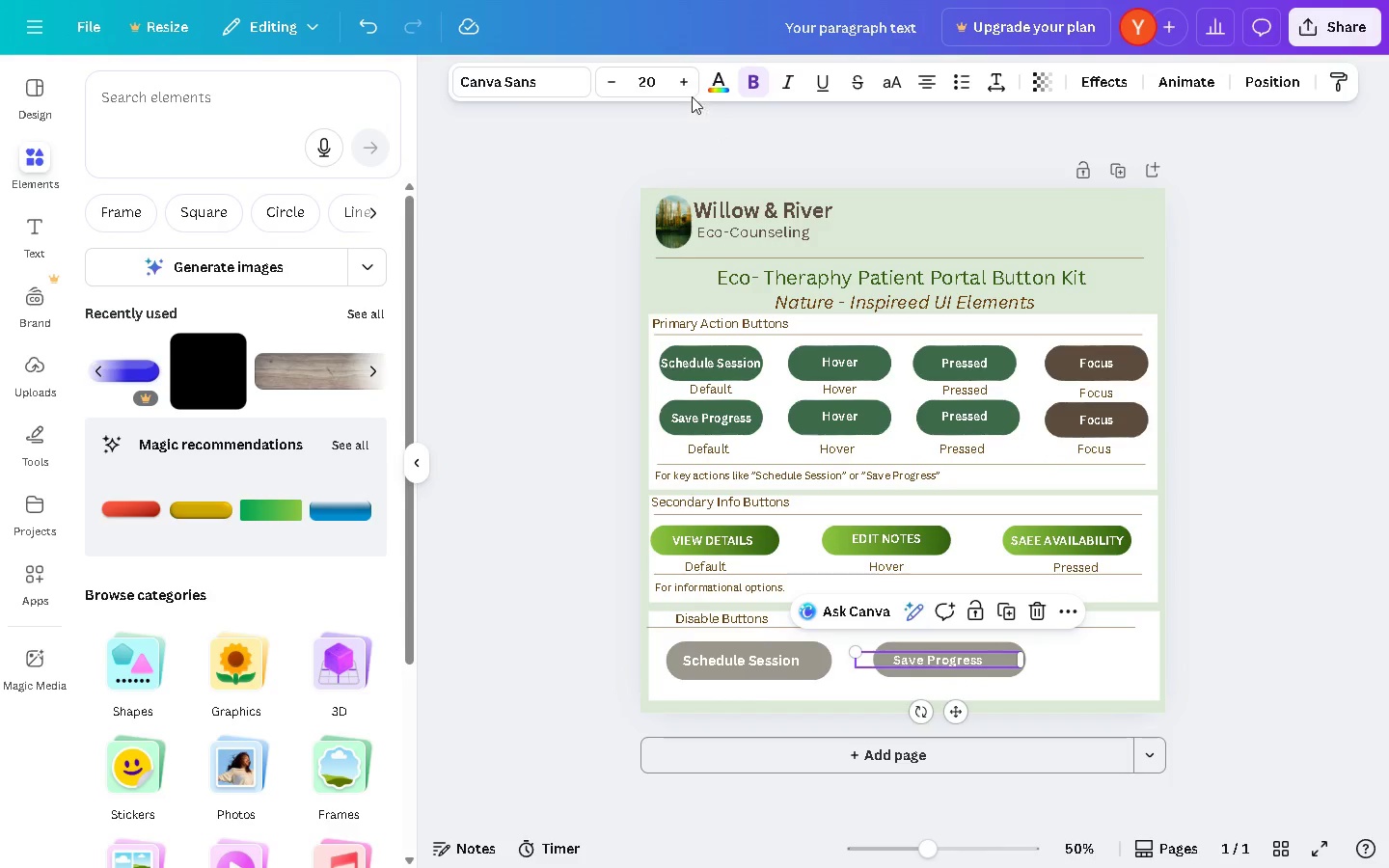 
left_click([685, 75])
 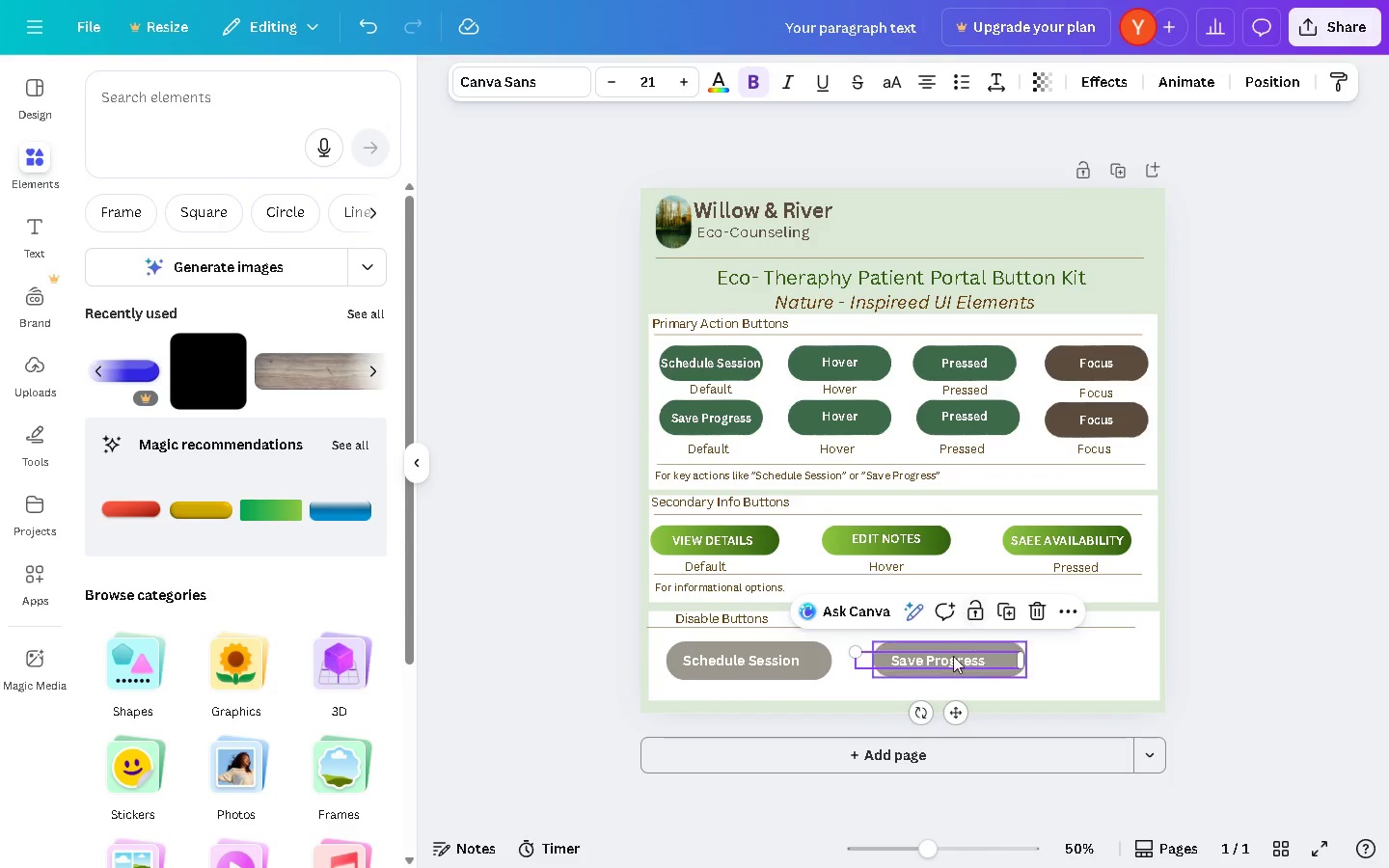 
left_click_drag(start_coordinate=[952, 659], to_coordinate=[964, 660])
 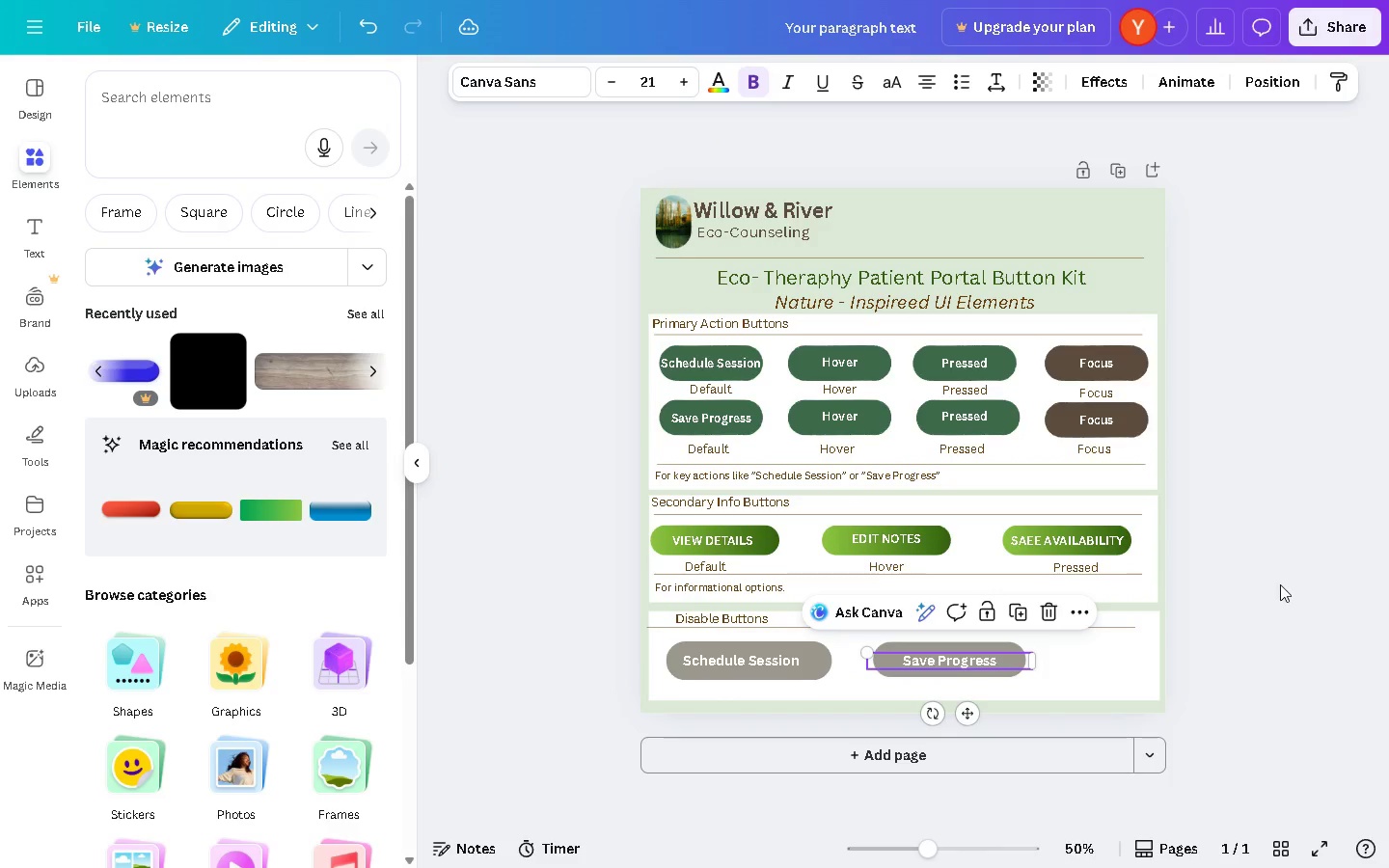 
left_click([1280, 584])
 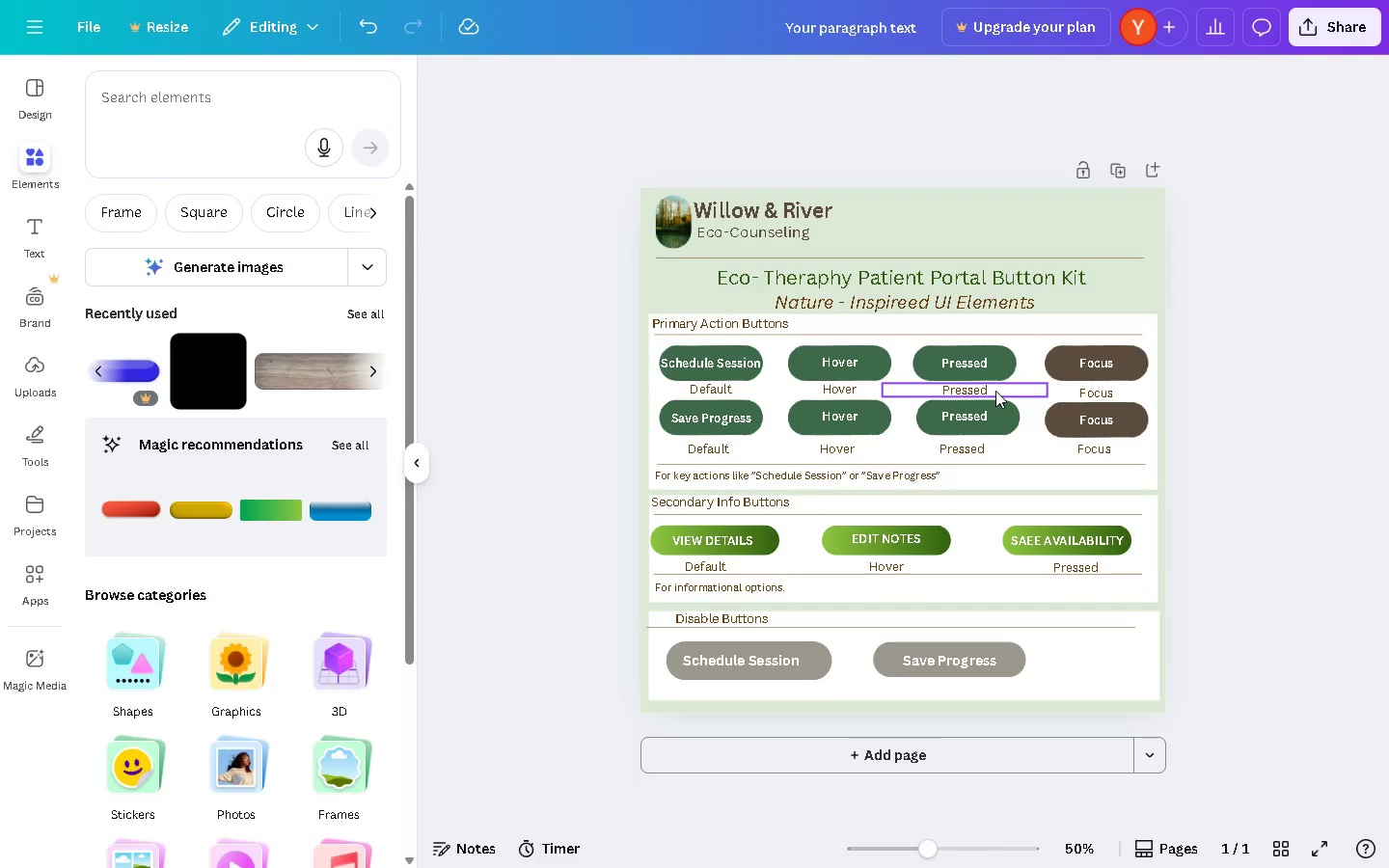 
wait(6.99)
 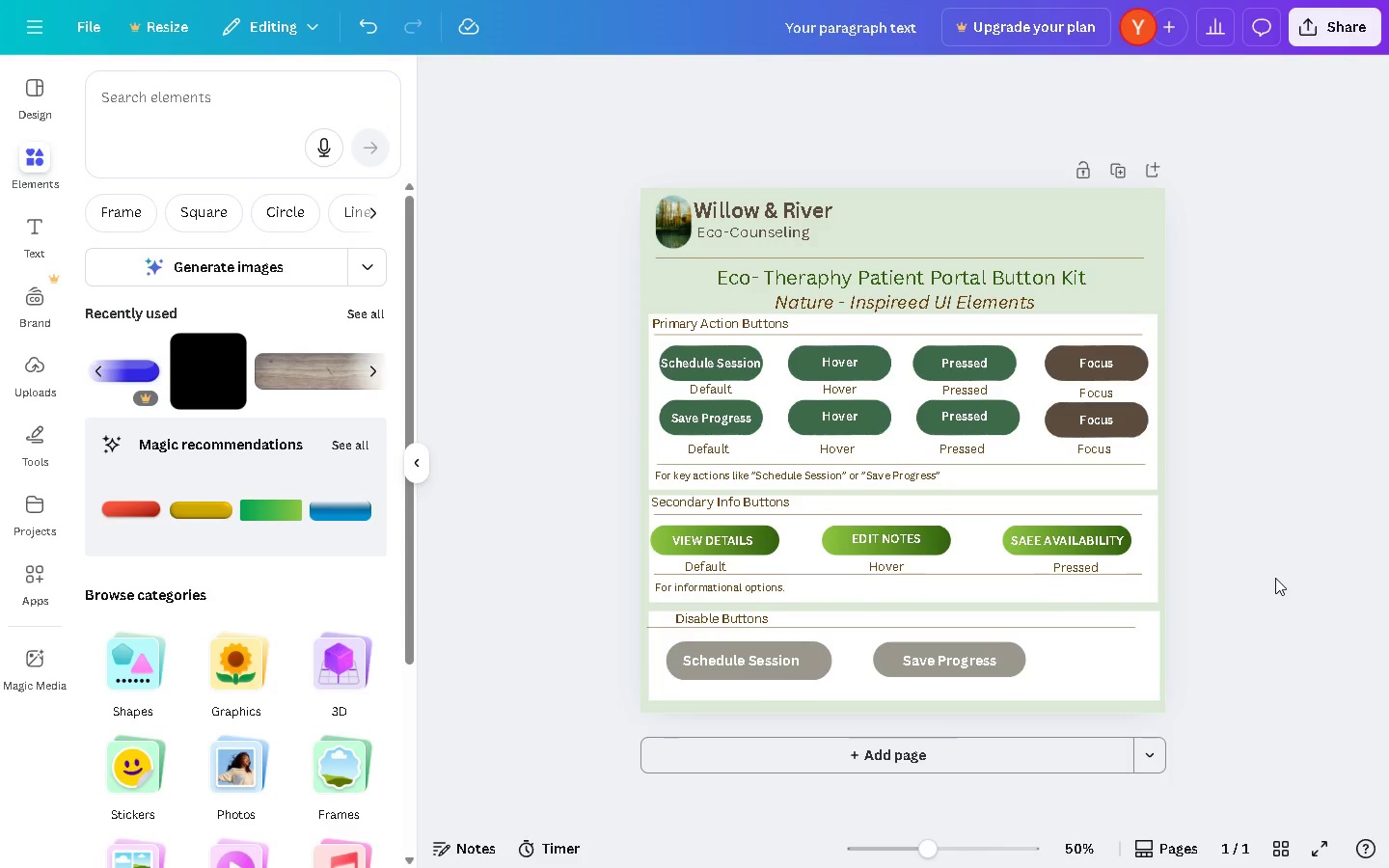 
double_click([911, 301])
 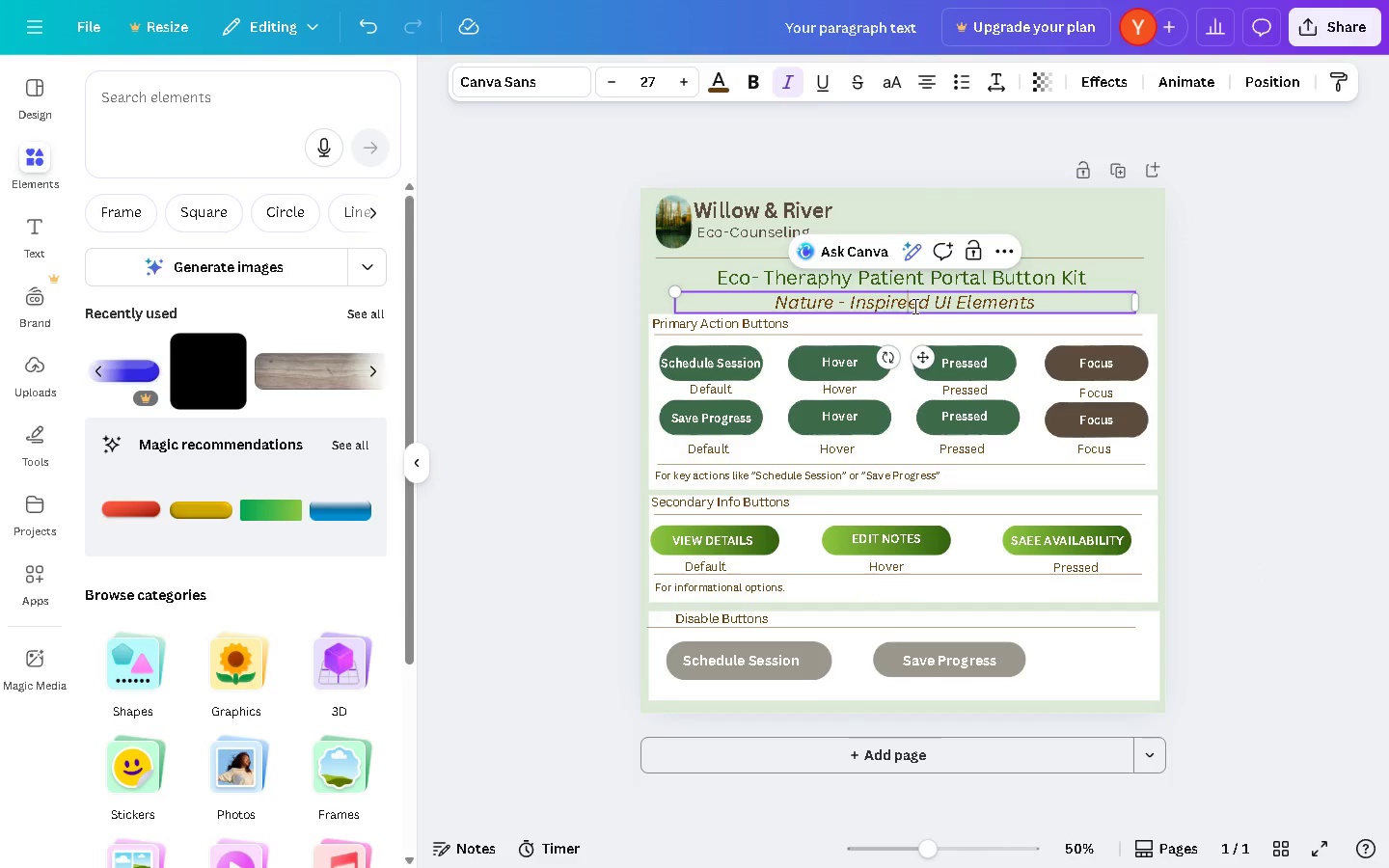 
left_click([913, 306])
 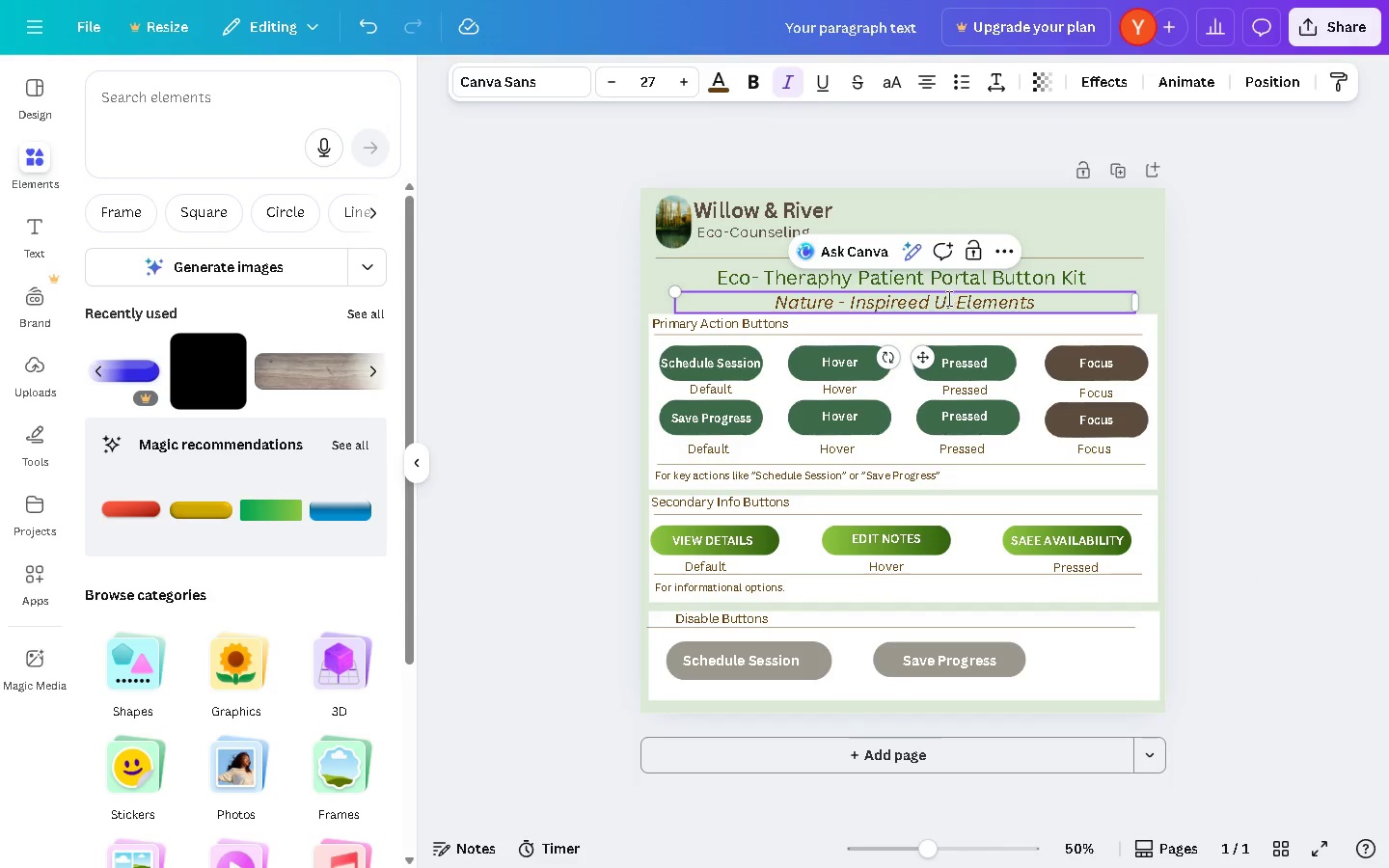 
key(Backspace)
 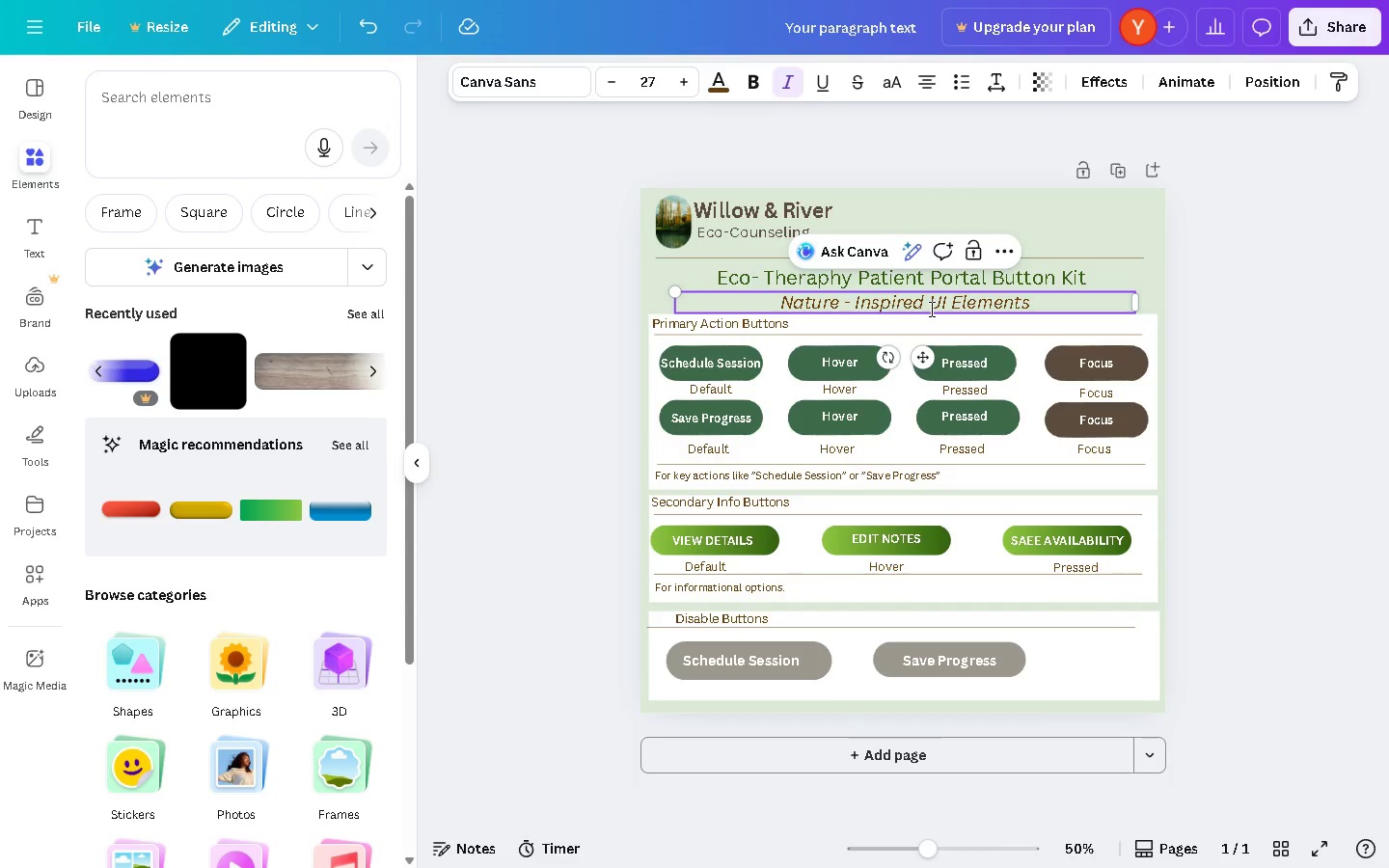 
key(Backspace)
 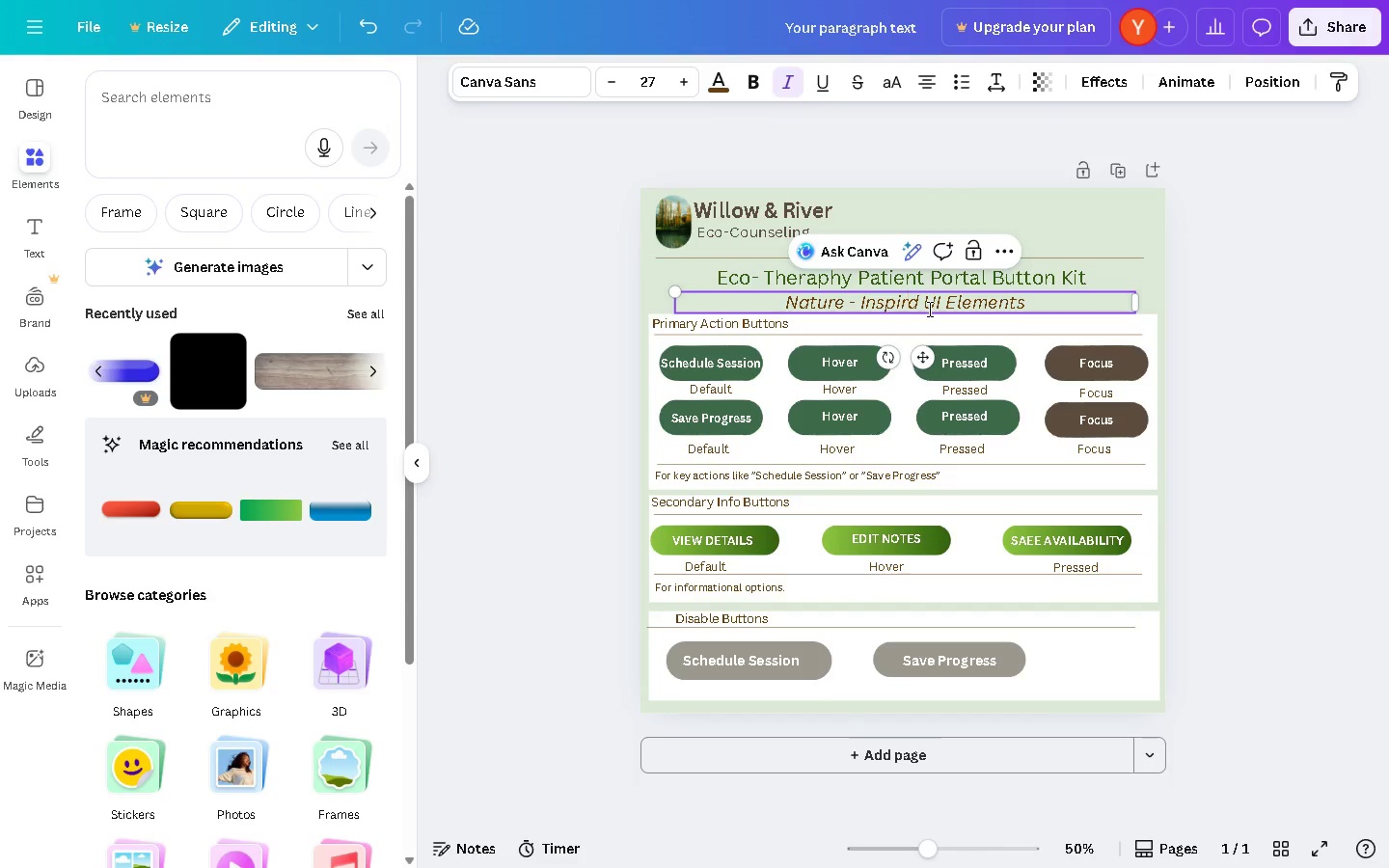 
key(E)
 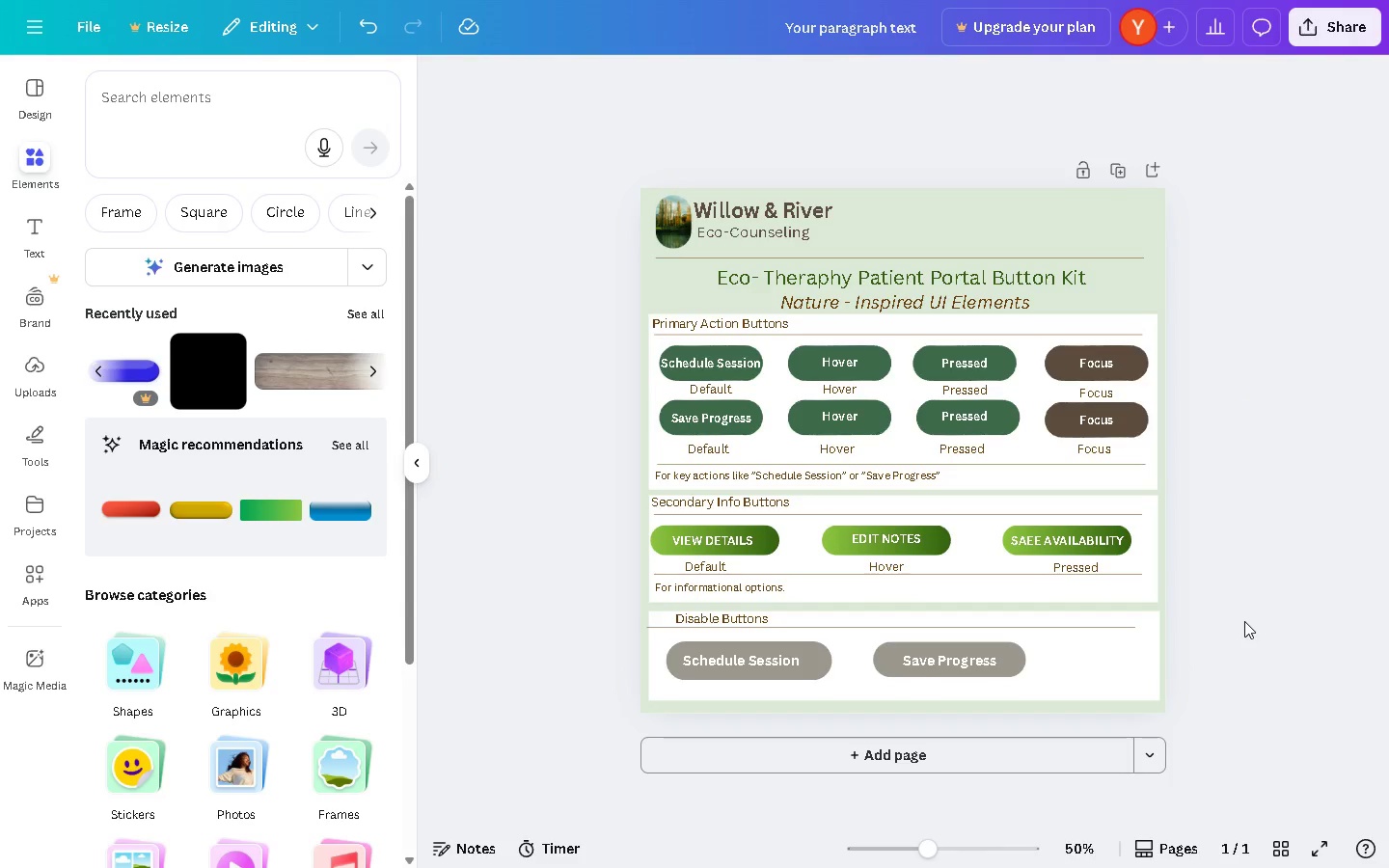 
hold_key(key=ControlLeft, duration=0.36)
scroll: coordinate [1063, 508], scroll_direction: up, amount: 3.0
 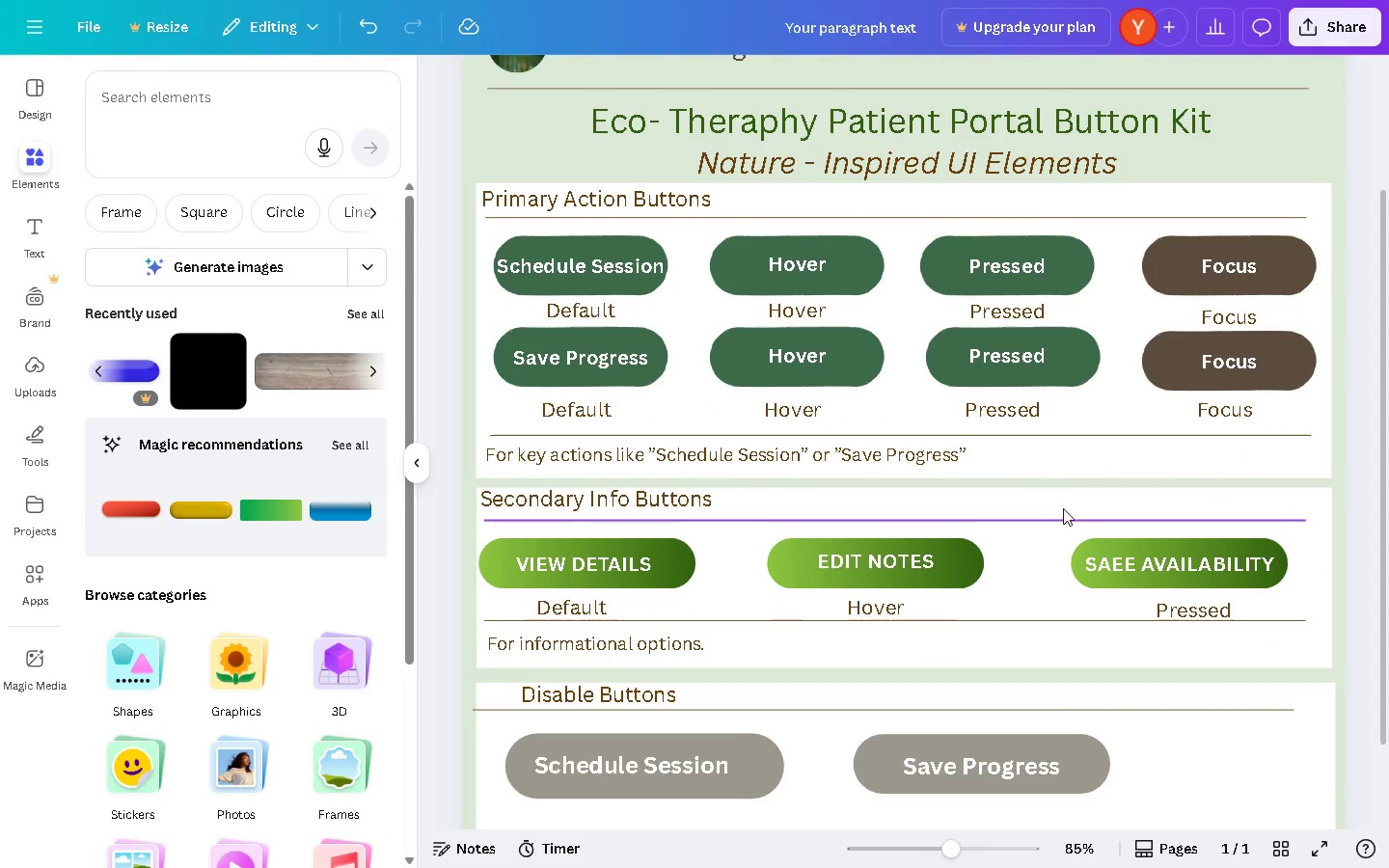 
key(Control+ControlLeft)
 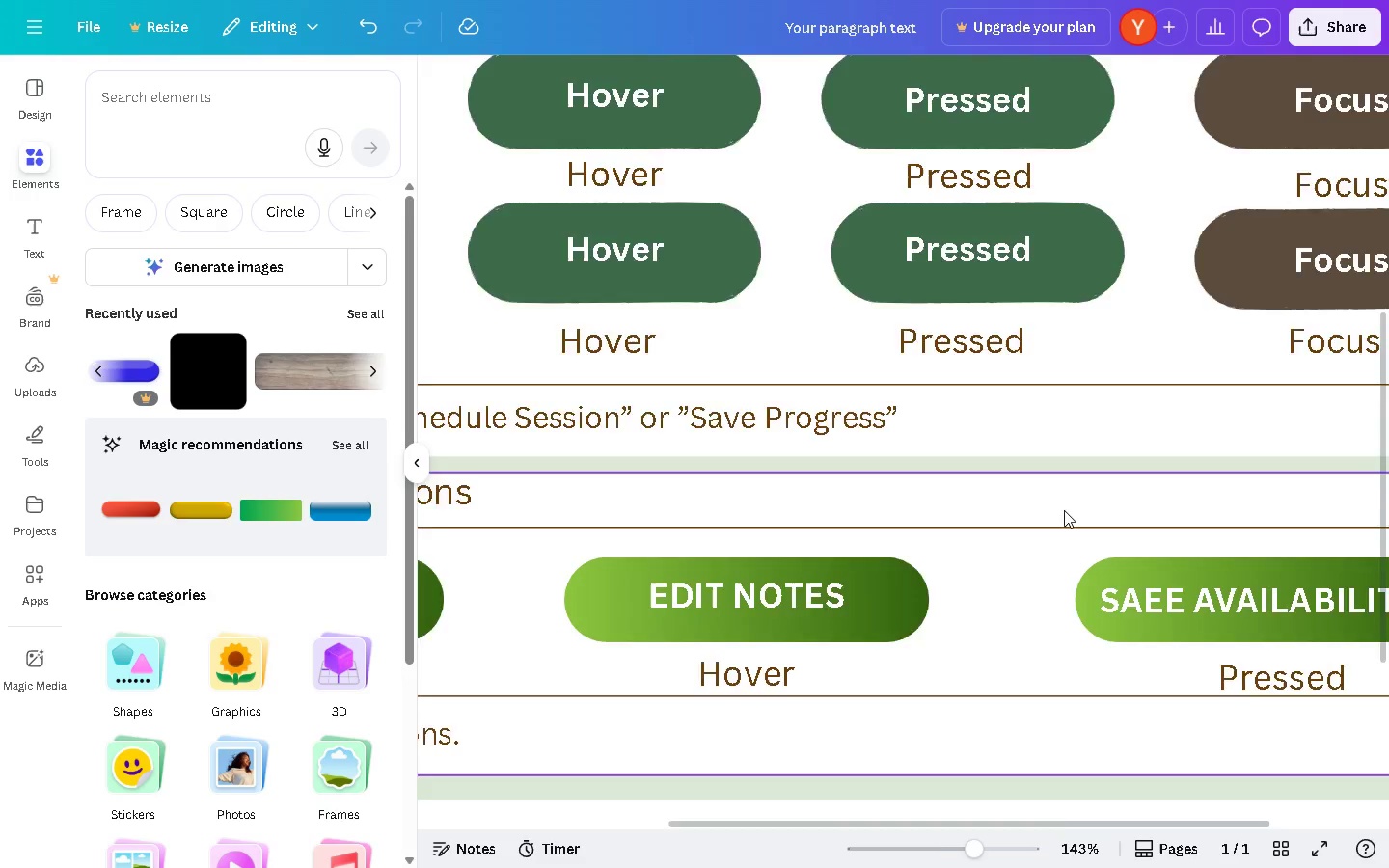 
hold_key(key=ControlLeft, duration=0.62)
scroll: coordinate [1040, 402], scroll_direction: up, amount: 19.0
 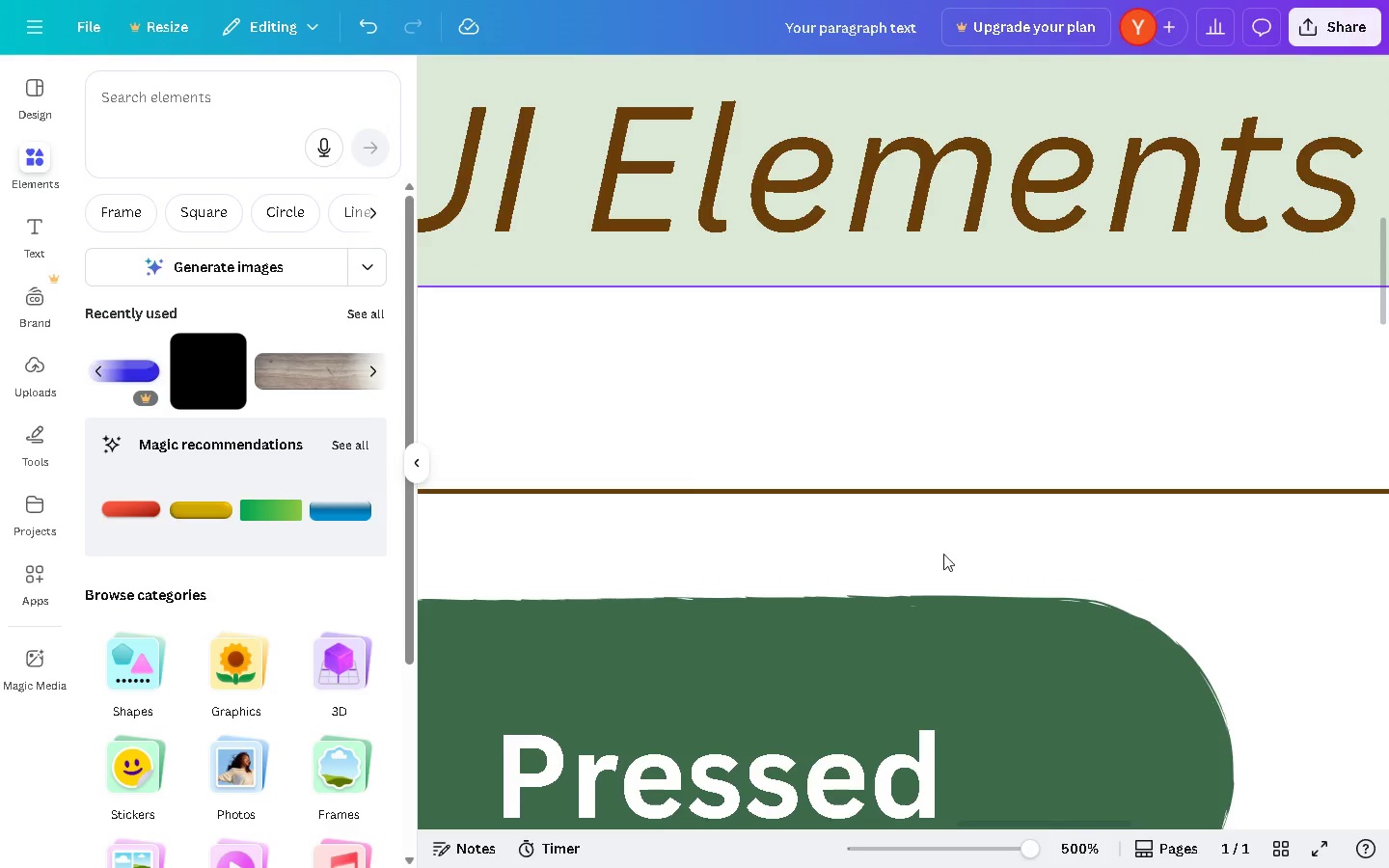 
hold_key(key=ControlLeft, duration=0.66)
scroll: coordinate [1054, 579], scroll_direction: down, amount: 15.0
 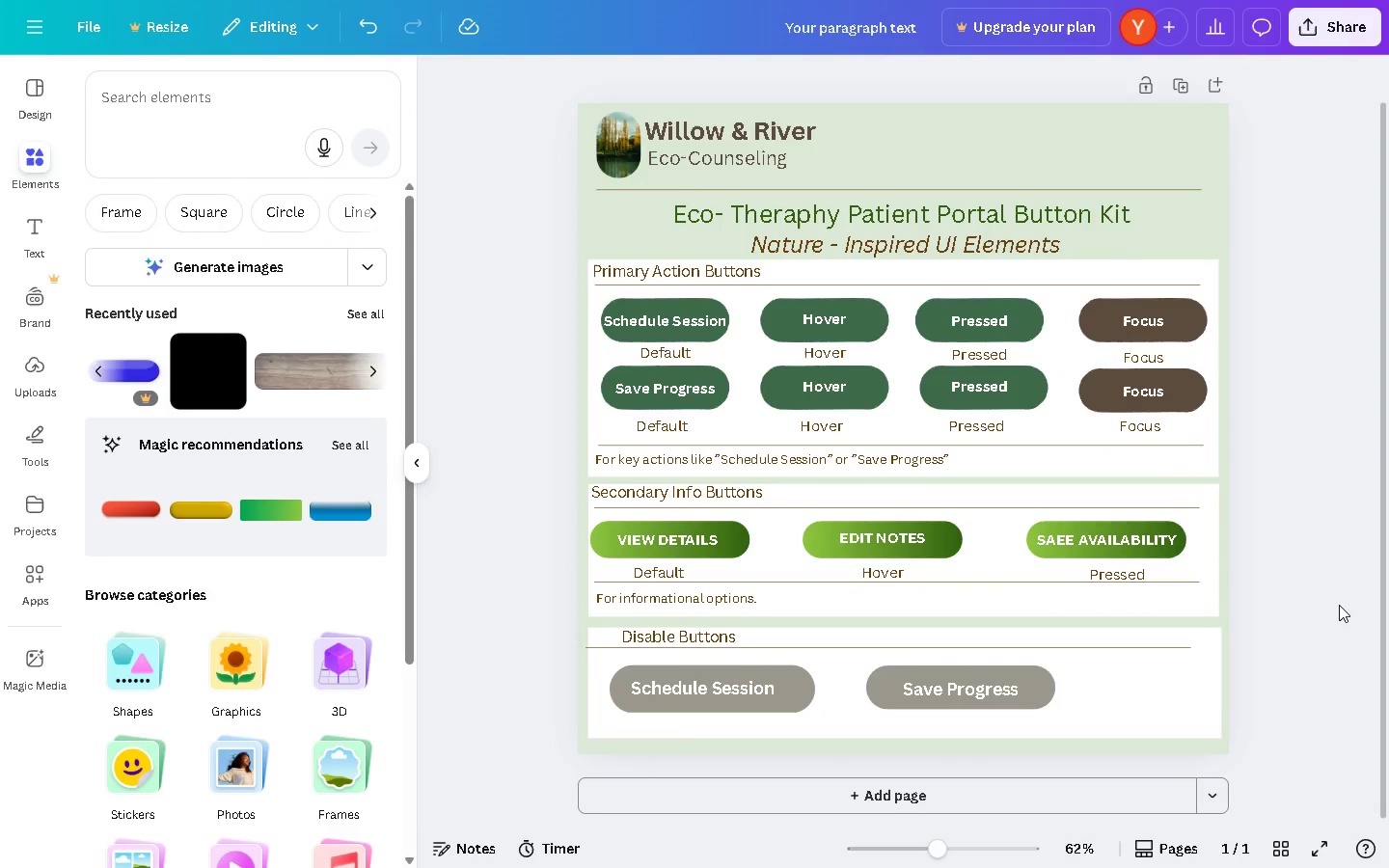 
left_click([1335, 613])
 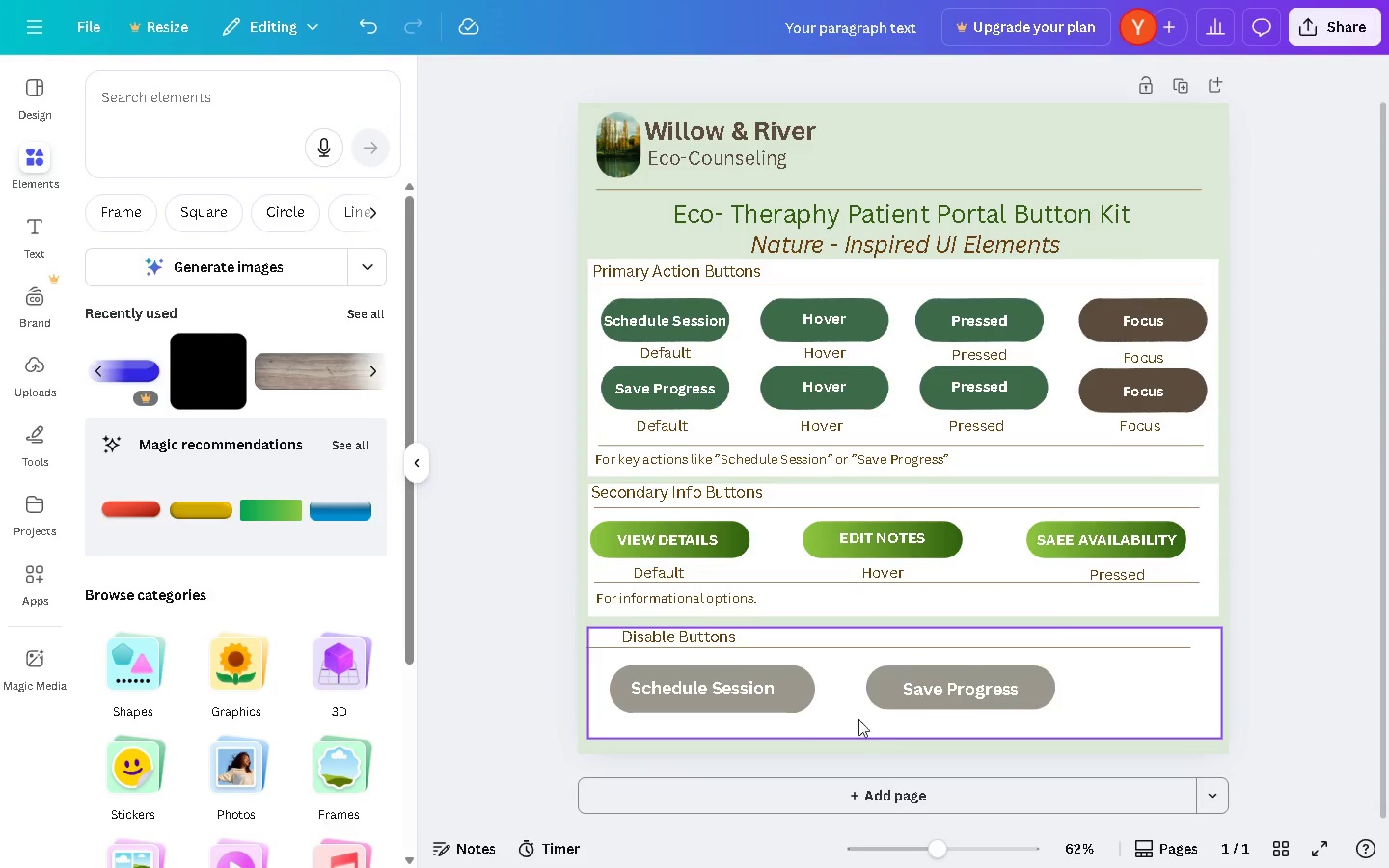 
left_click([803, 712])
 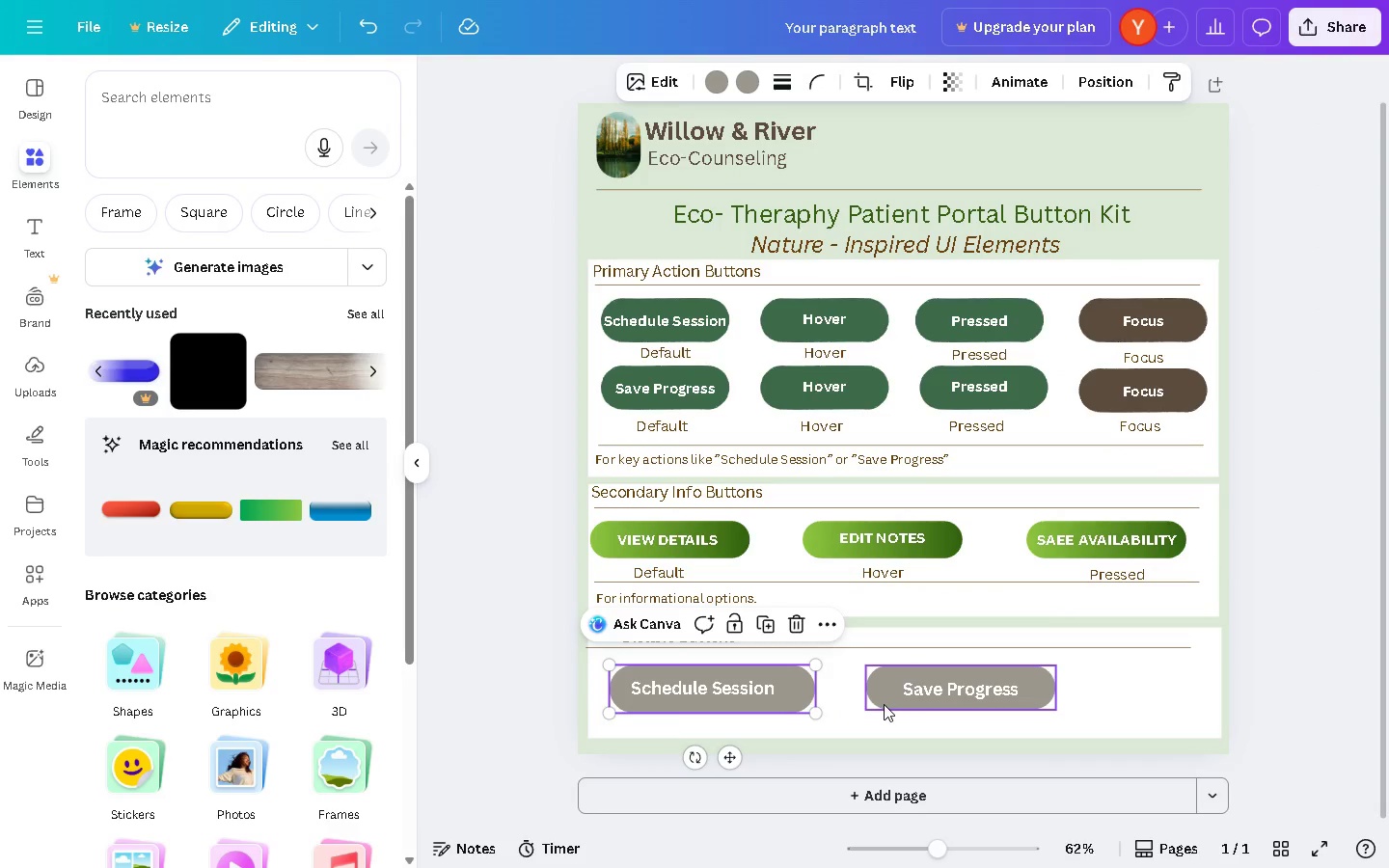 
left_click_drag(start_coordinate=[883, 704], to_coordinate=[847, 706])
 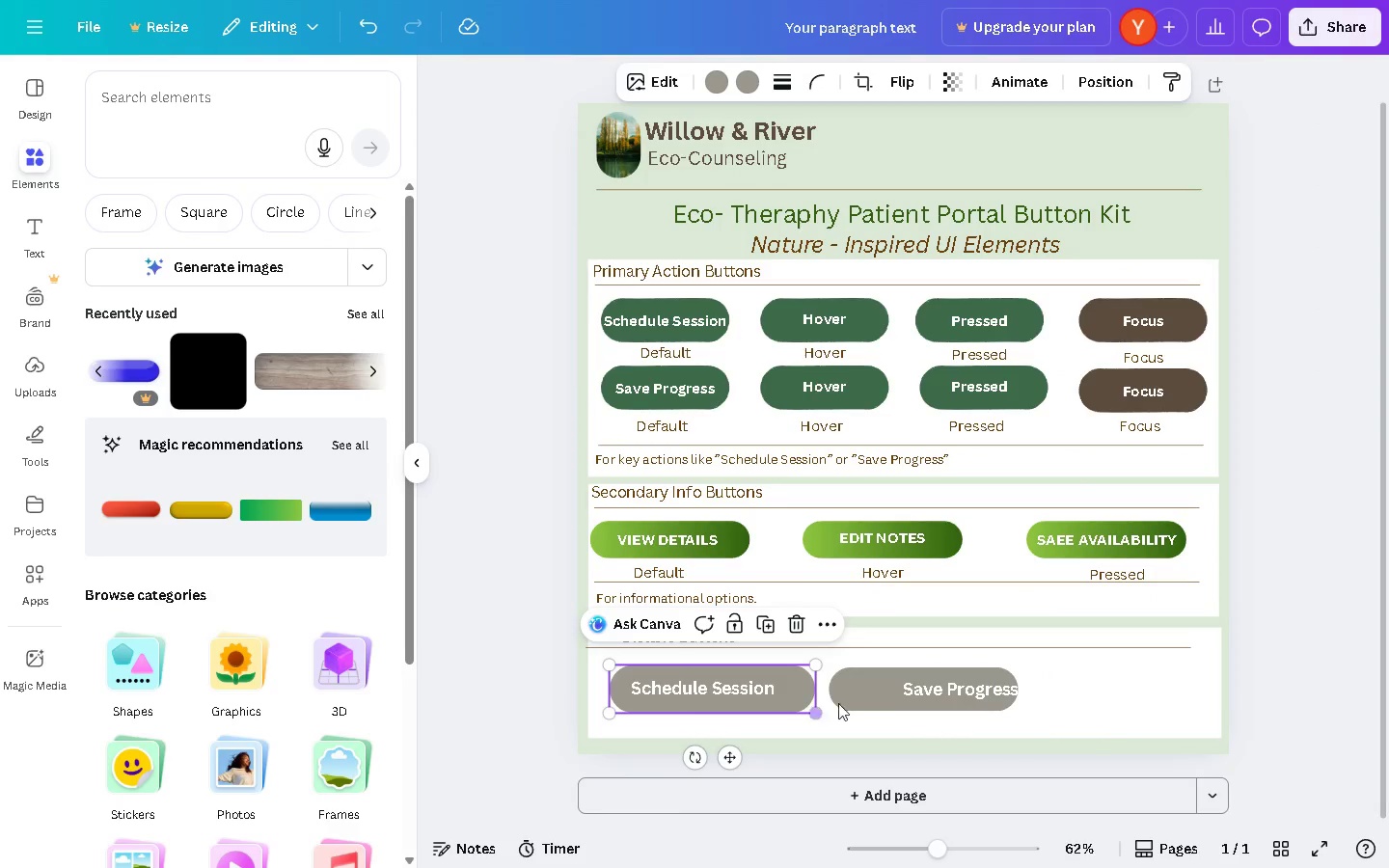 
double_click([849, 700])
 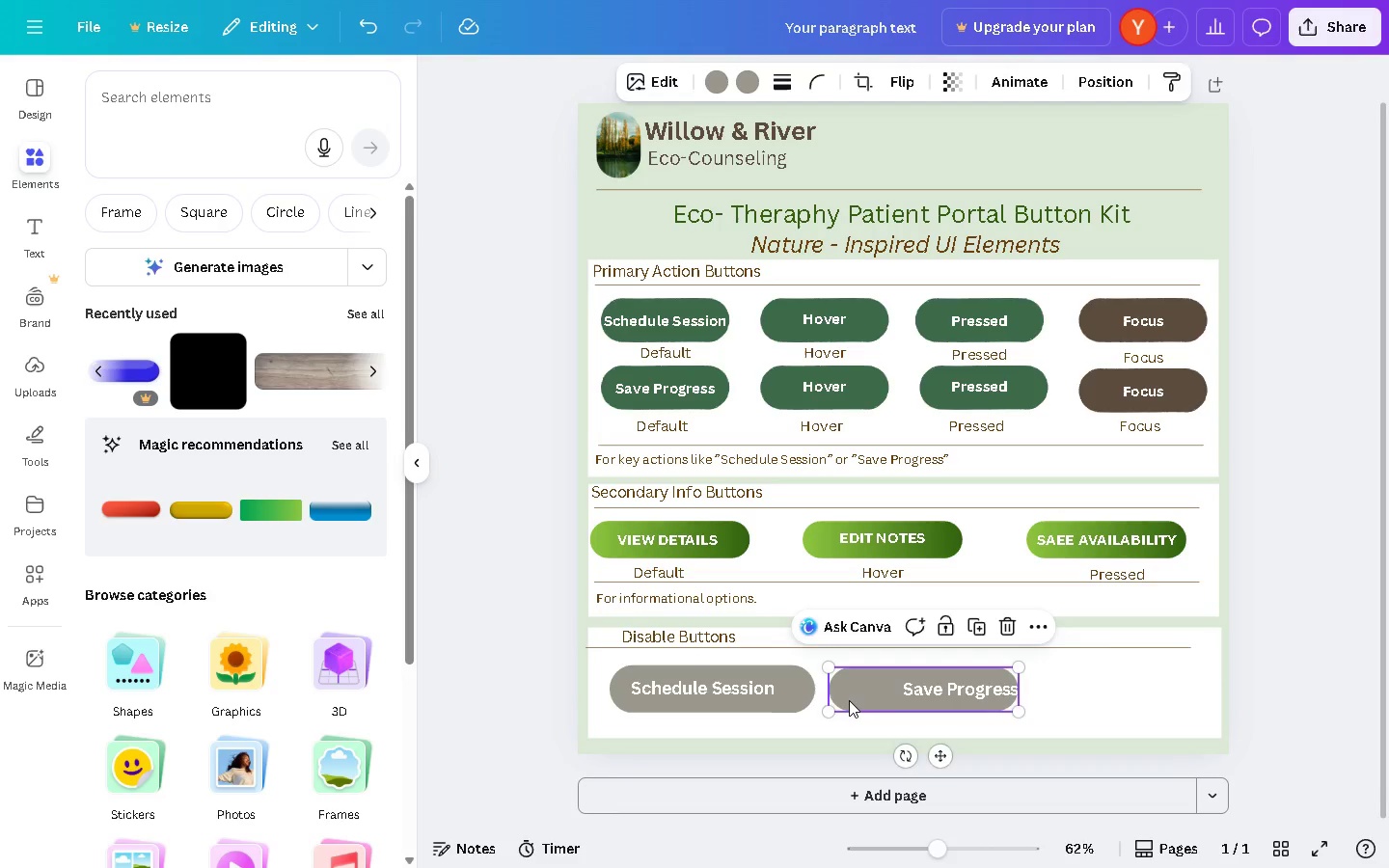 
key(Backspace)
 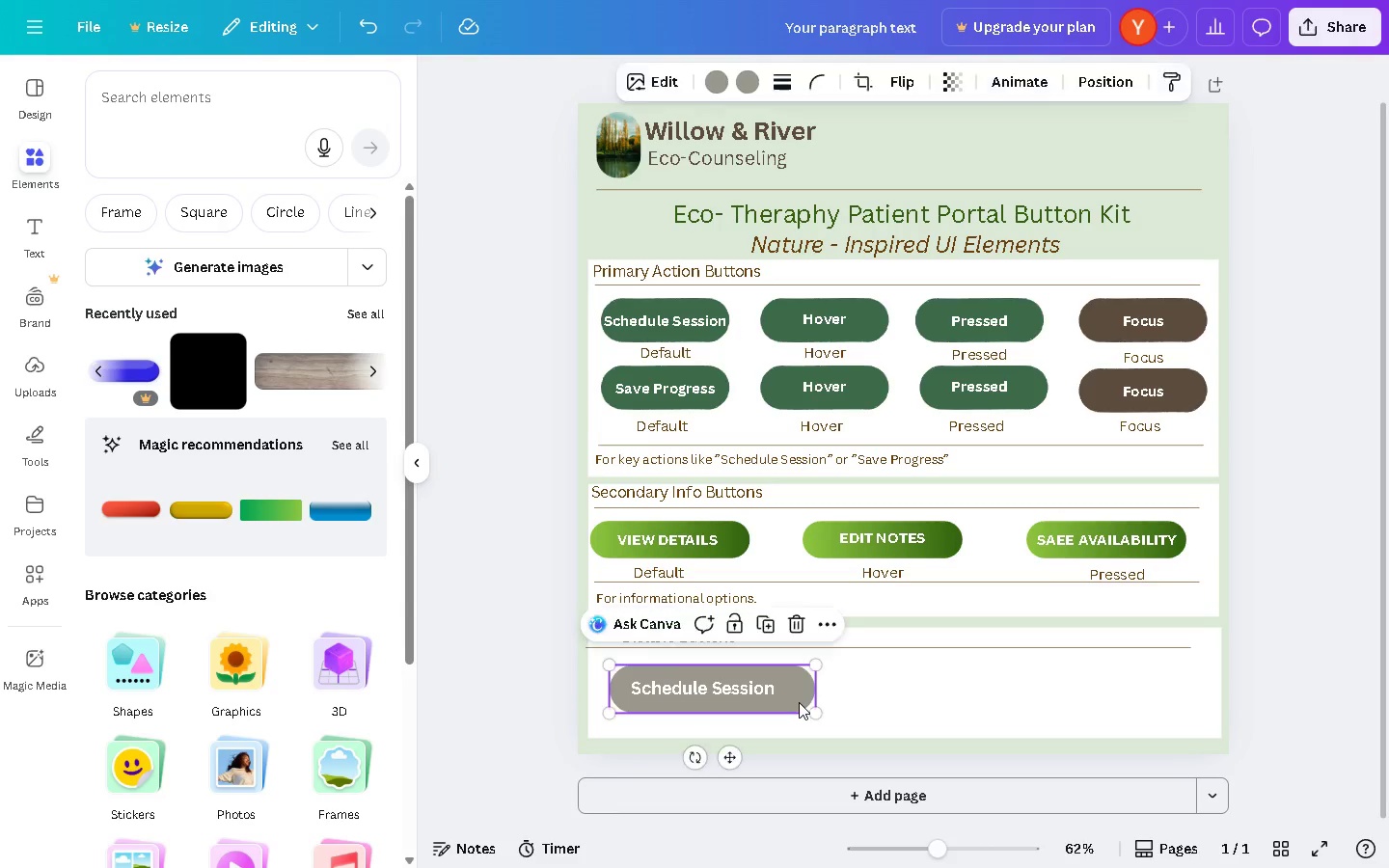 
left_click_drag(start_coordinate=[799, 702], to_coordinate=[1039, 702])
 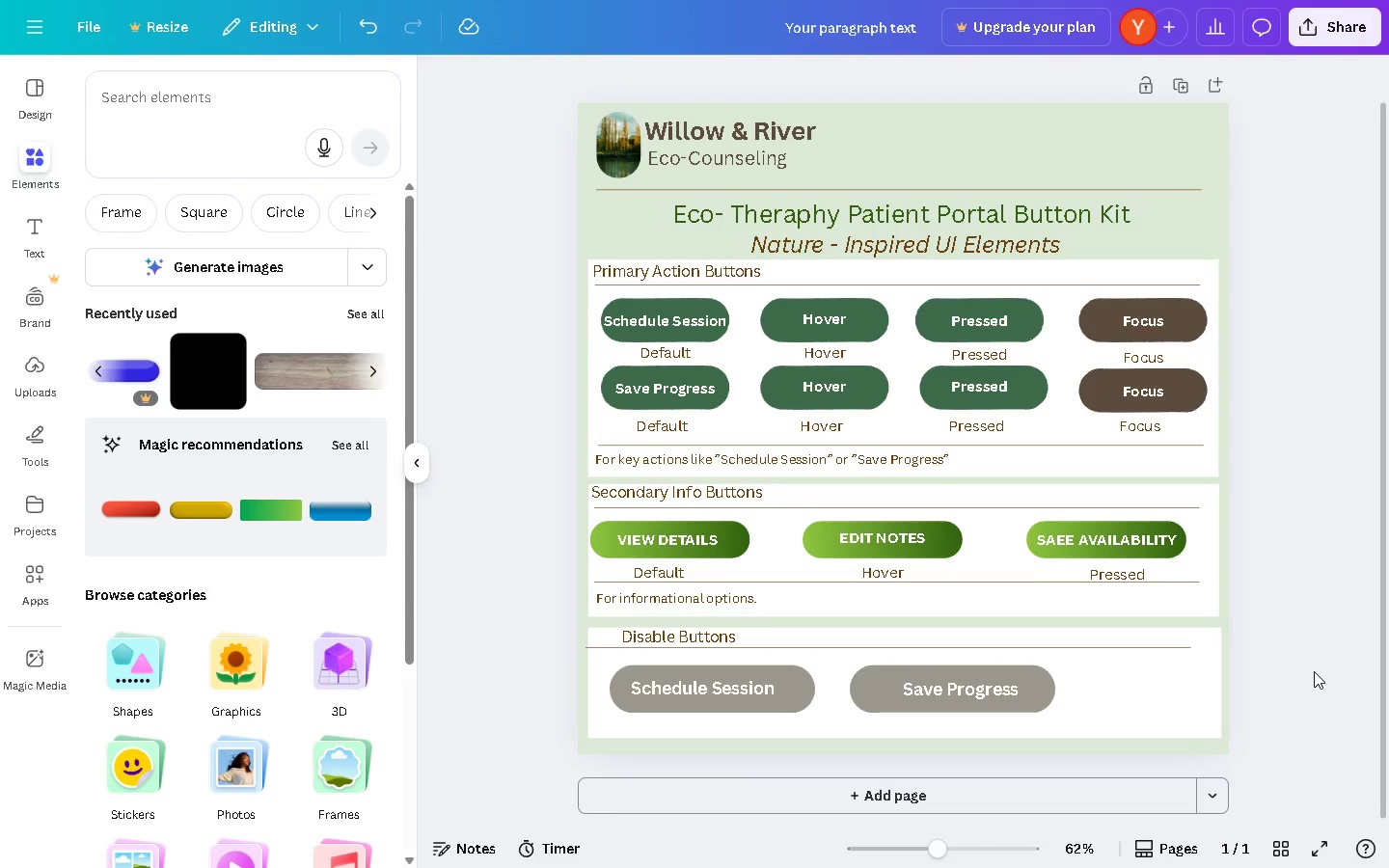 
hold_key(key=AltLeft, duration=1.5)
 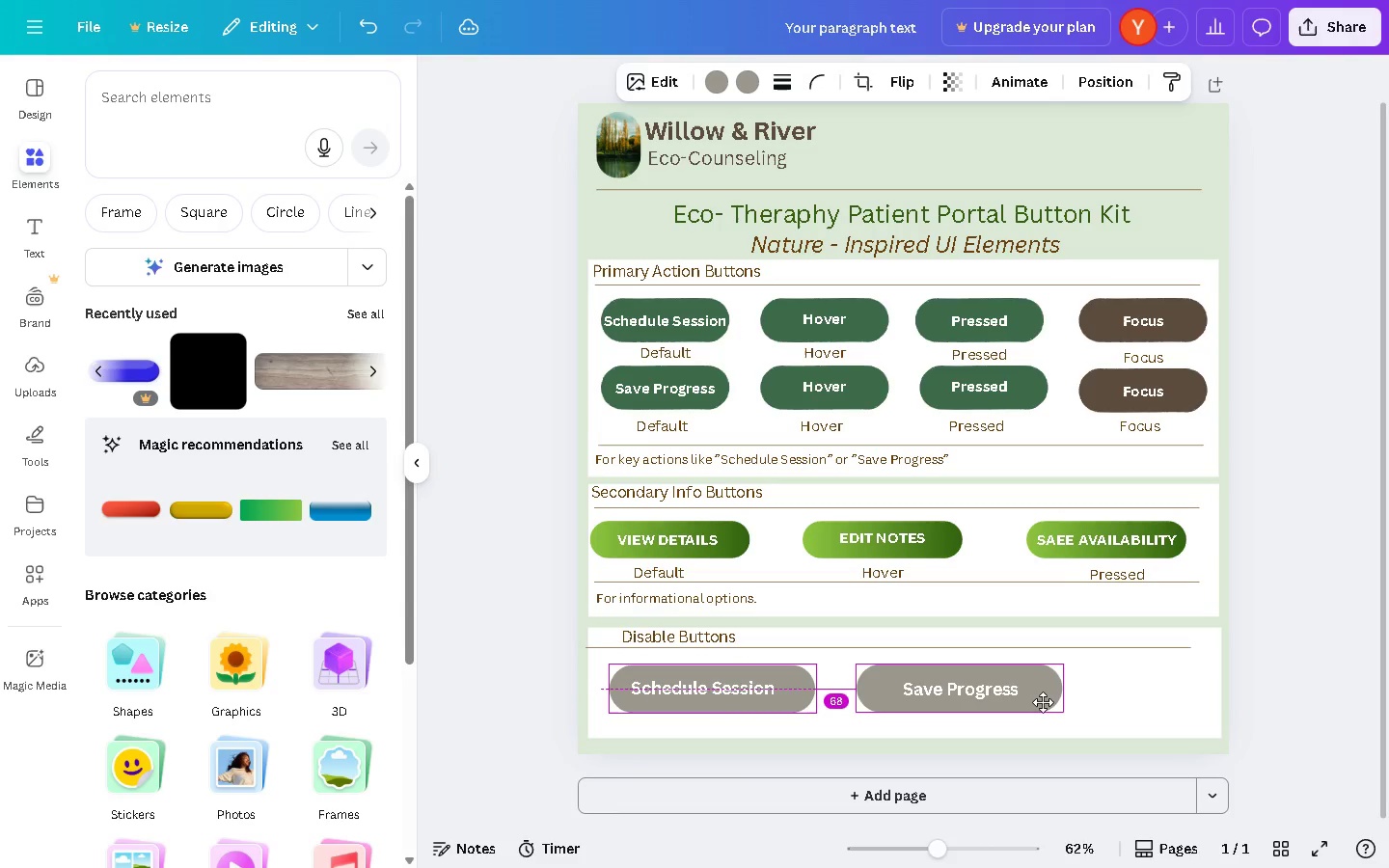 
hold_key(key=AltLeft, duration=1.12)
 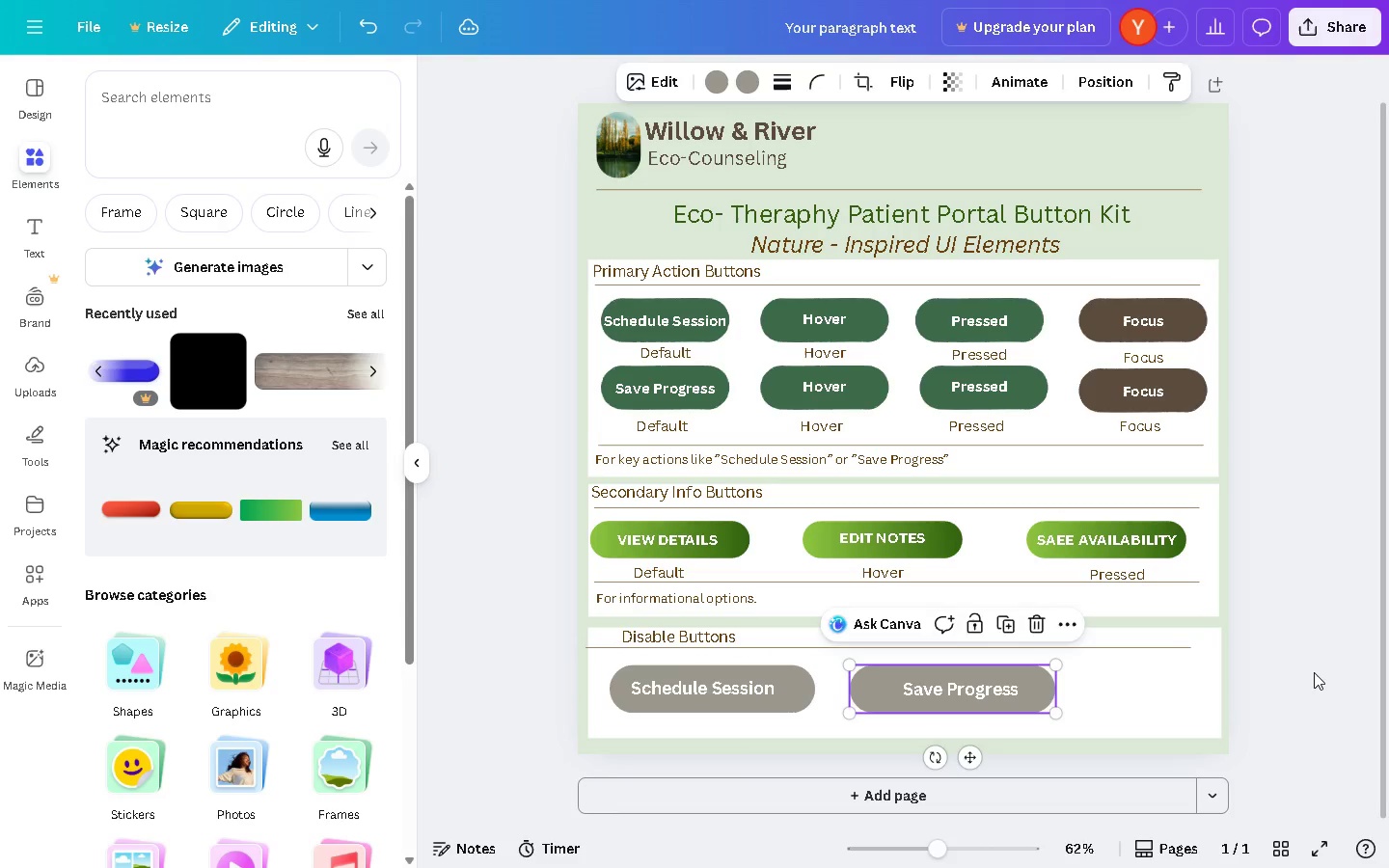 
left_click([1314, 672])
 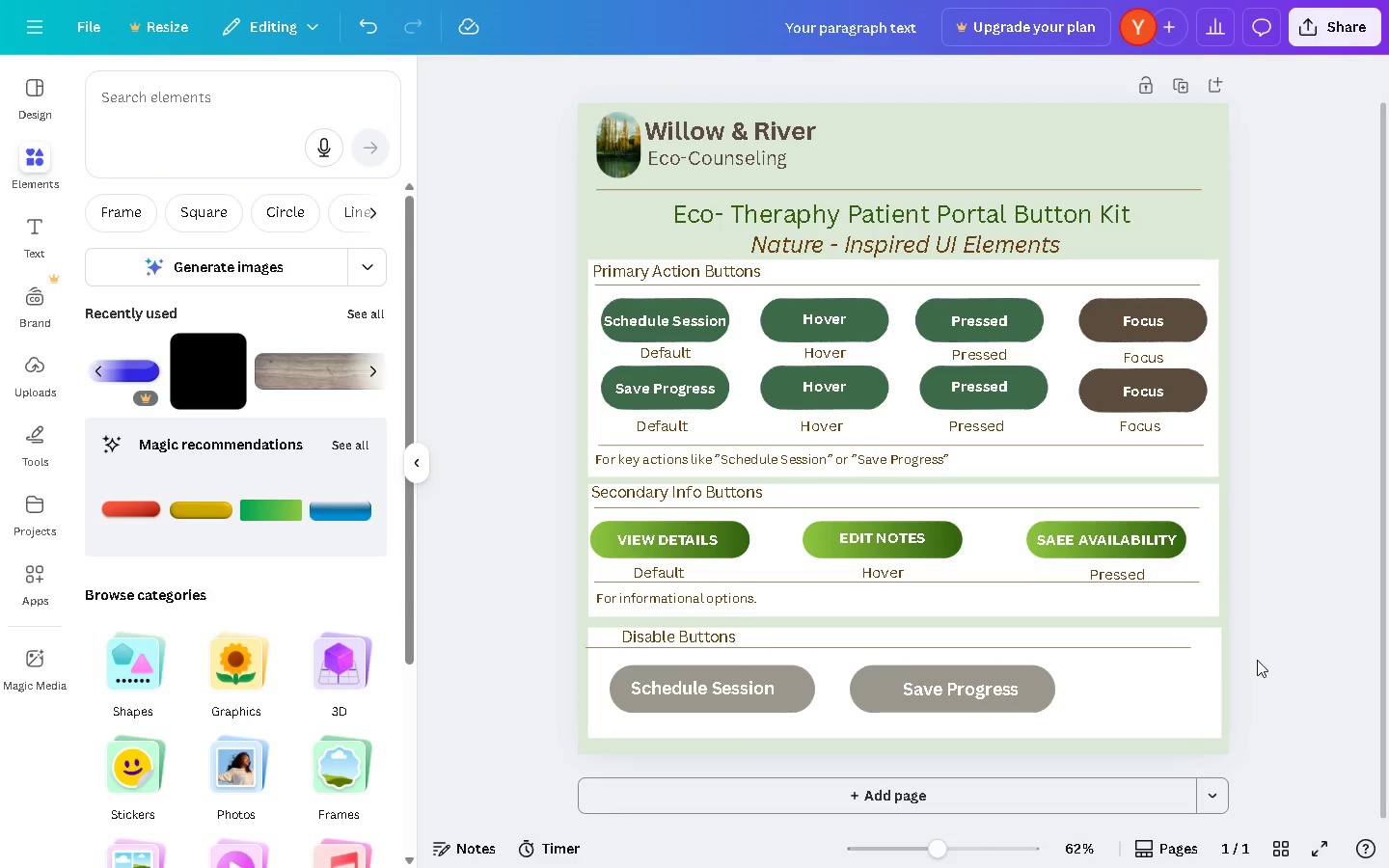 
left_click([877, 730])
 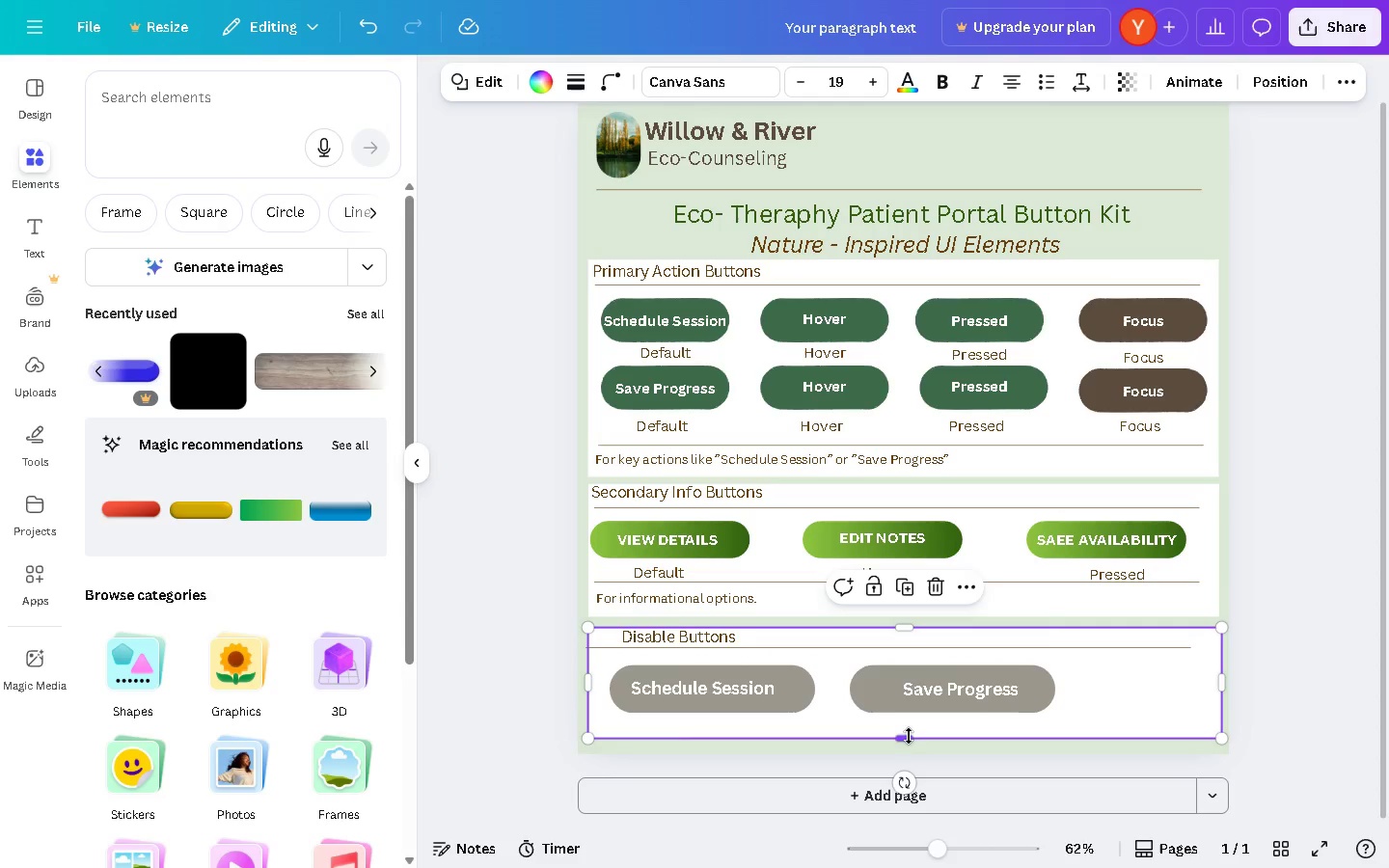 
left_click_drag(start_coordinate=[909, 736], to_coordinate=[909, 746])
 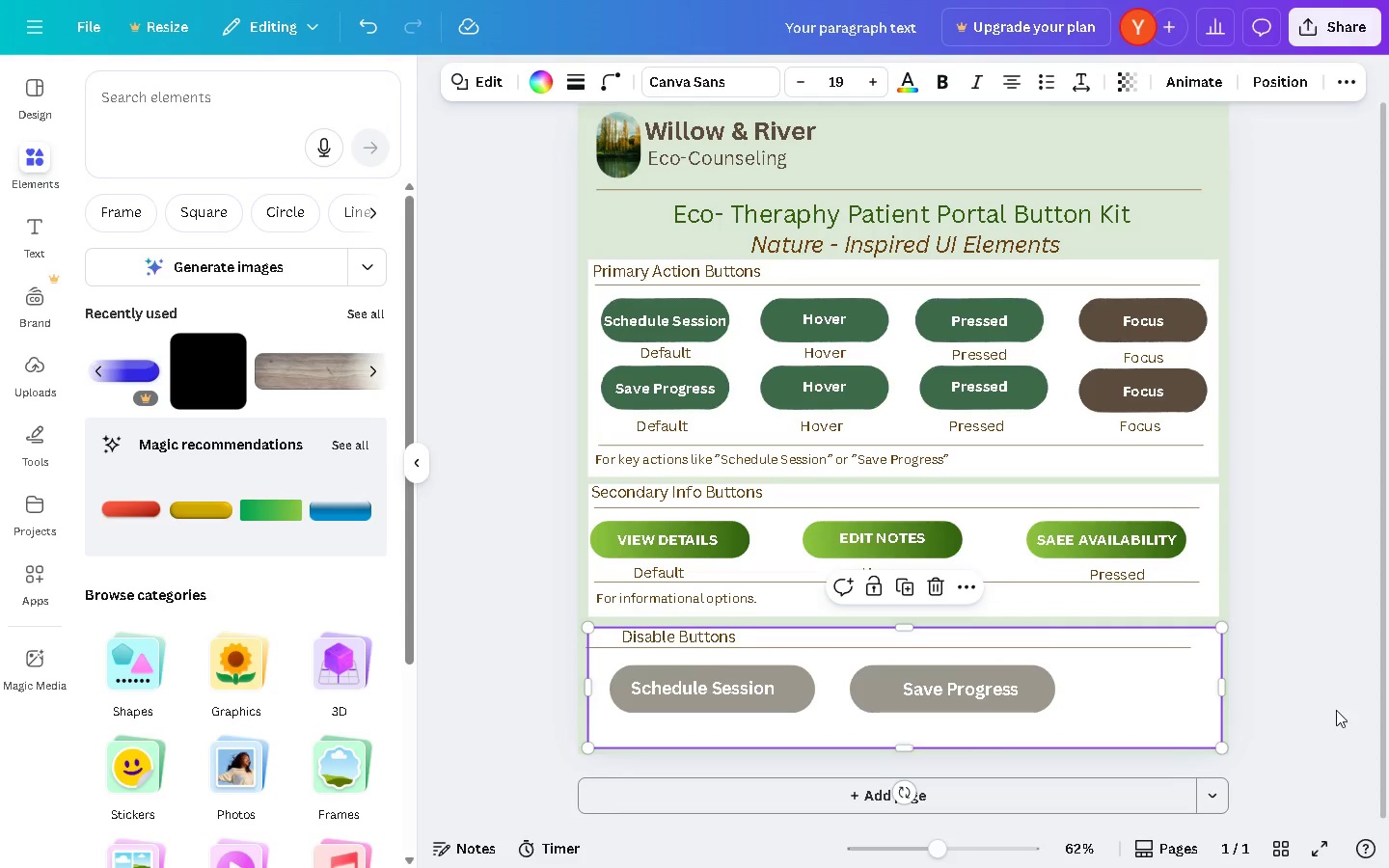 
left_click([1336, 710])
 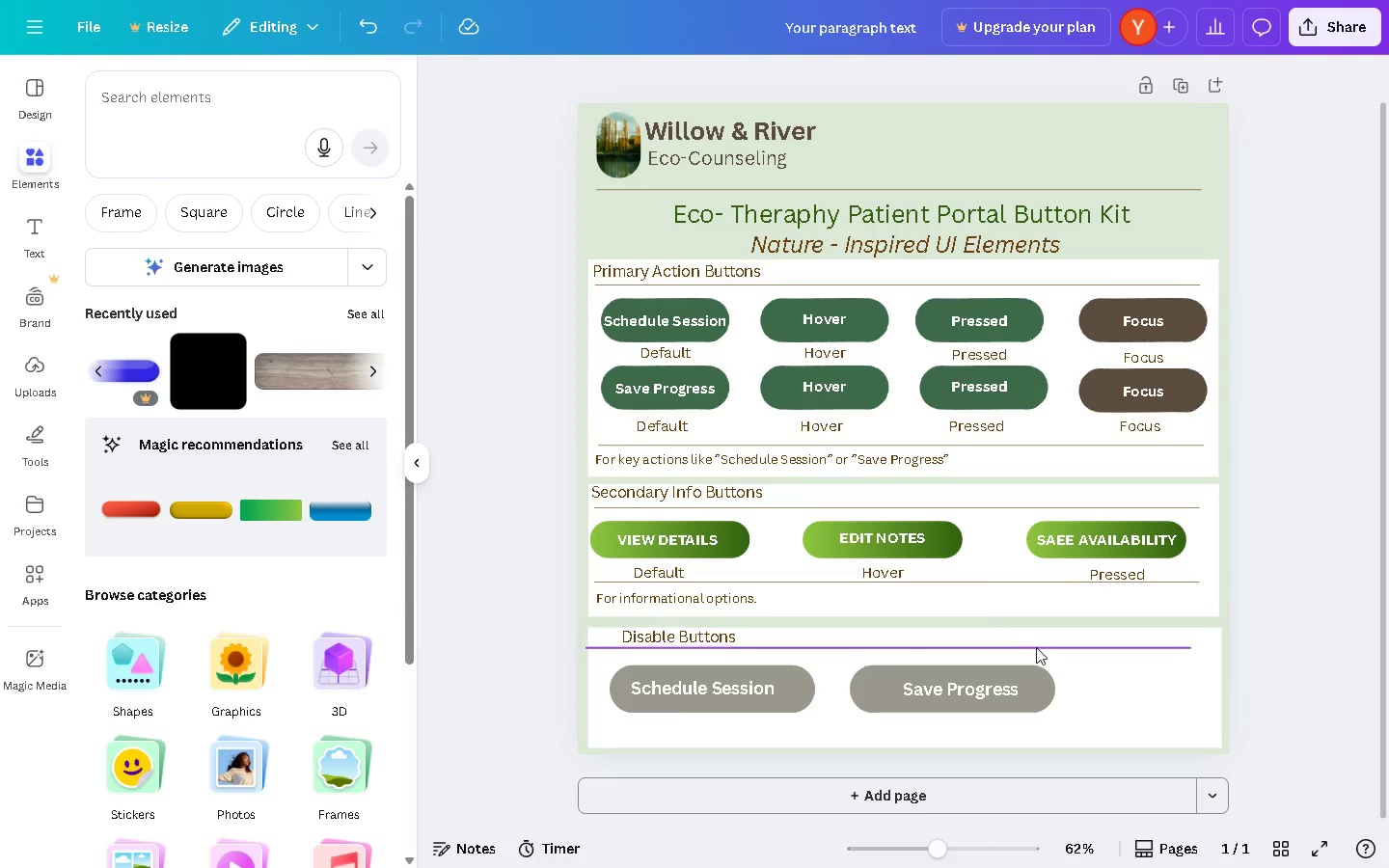 
left_click([1177, 705])
 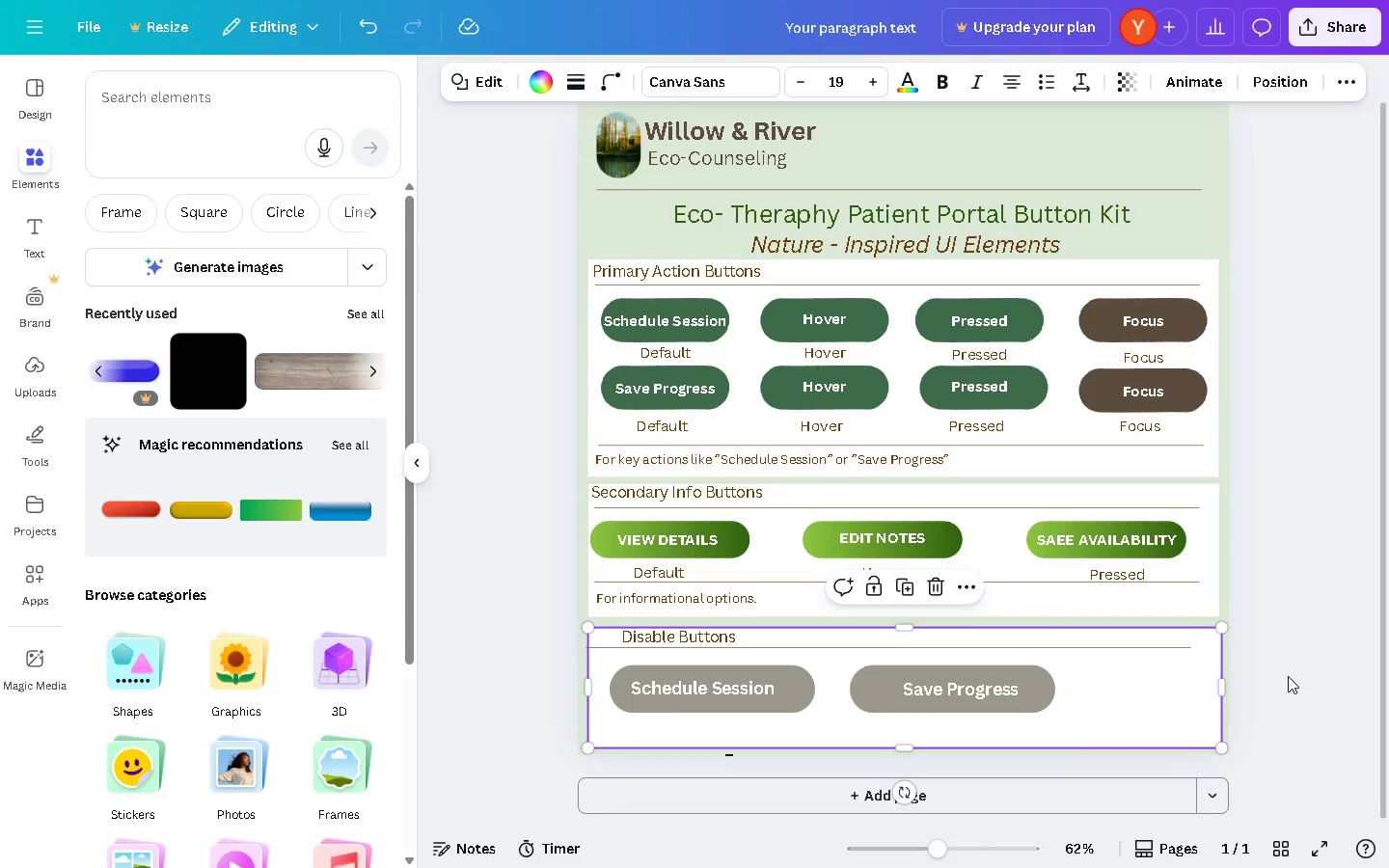 
key(ArrowUp)
 